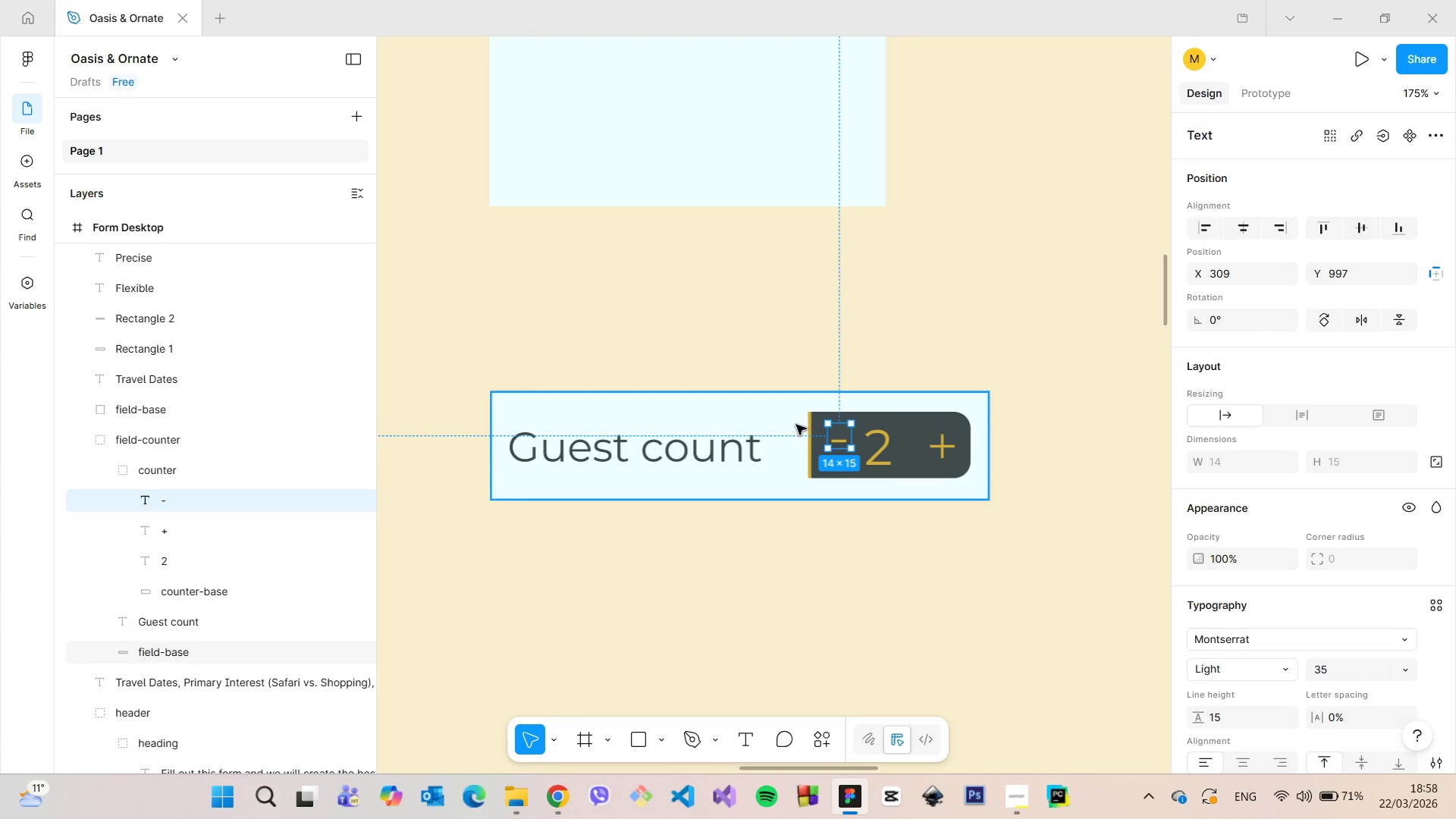 
left_click([812, 428])
 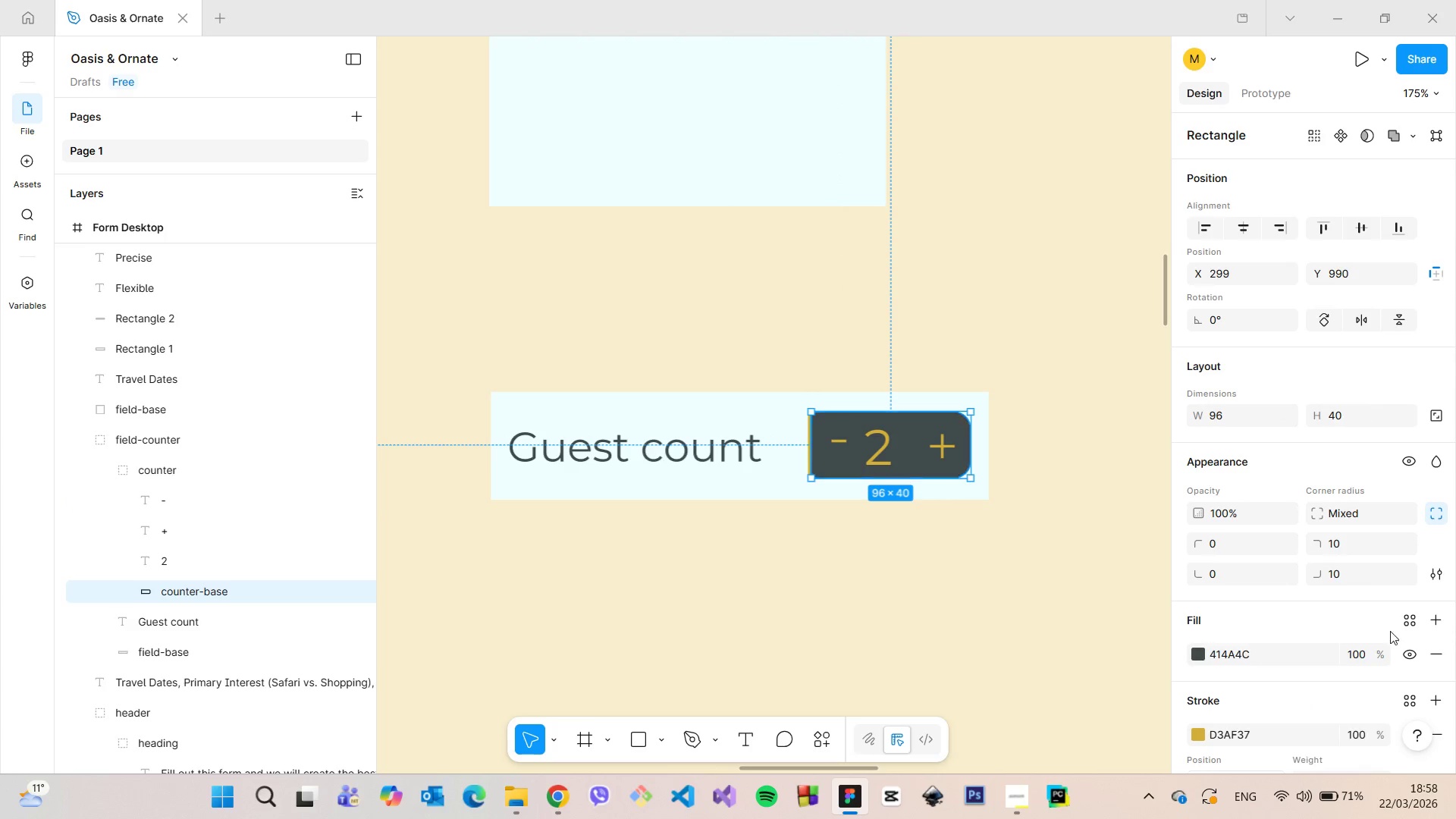 
scroll: coordinate [1380, 635], scroll_direction: down, amount: 3.0
 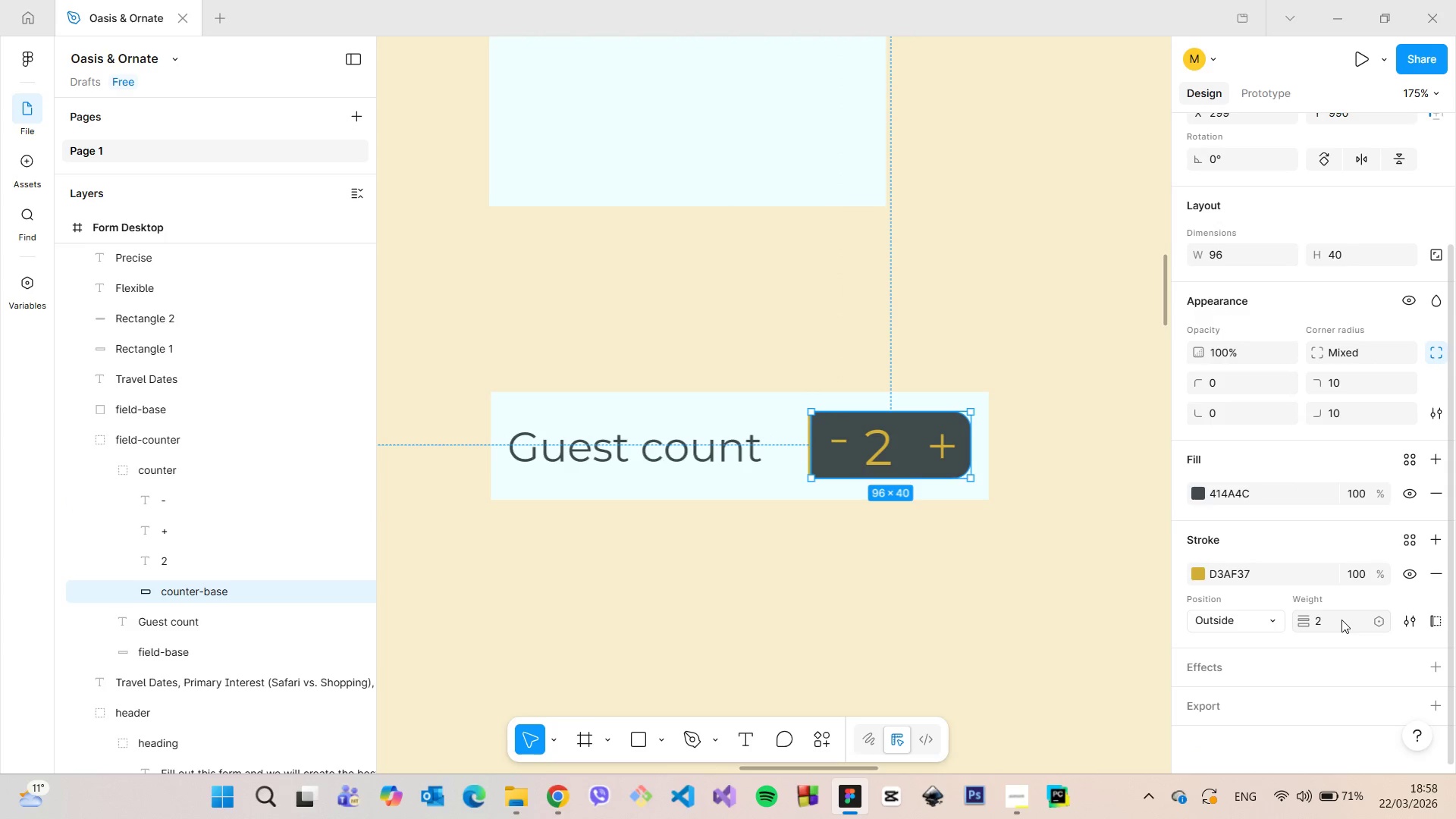 
left_click([1341, 620])
 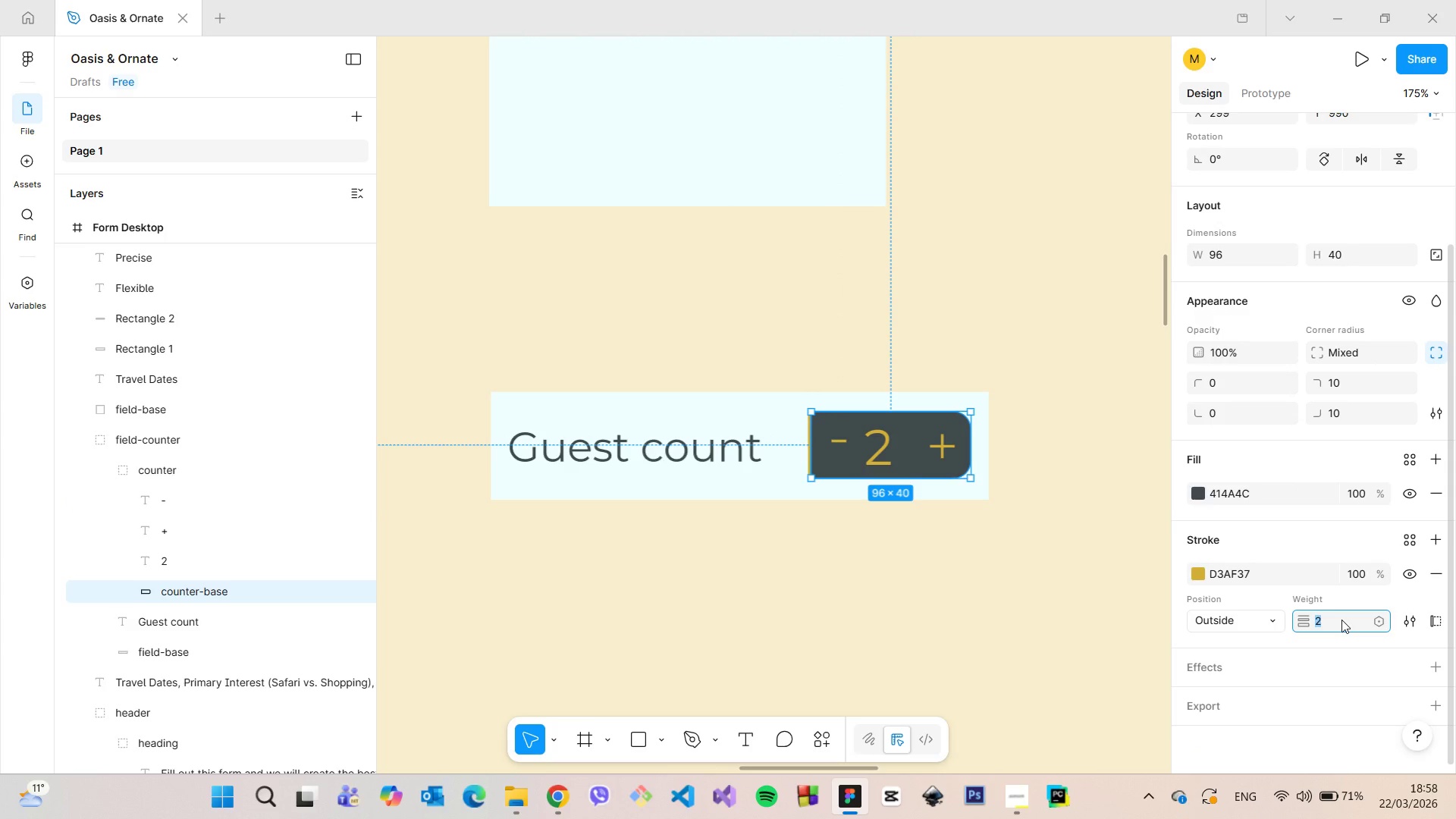 
key(ArrowUp)
 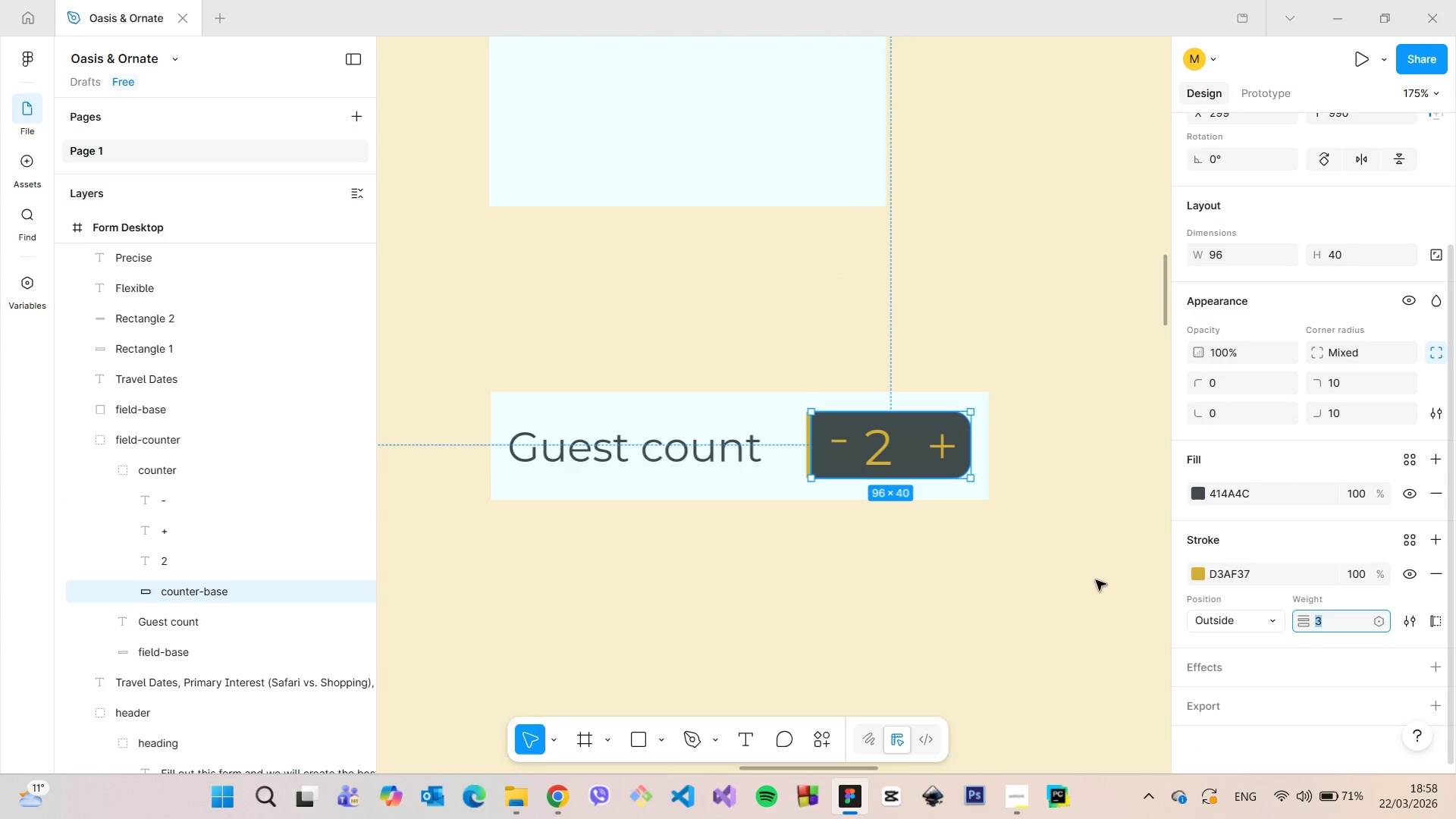 
left_click([1088, 580])
 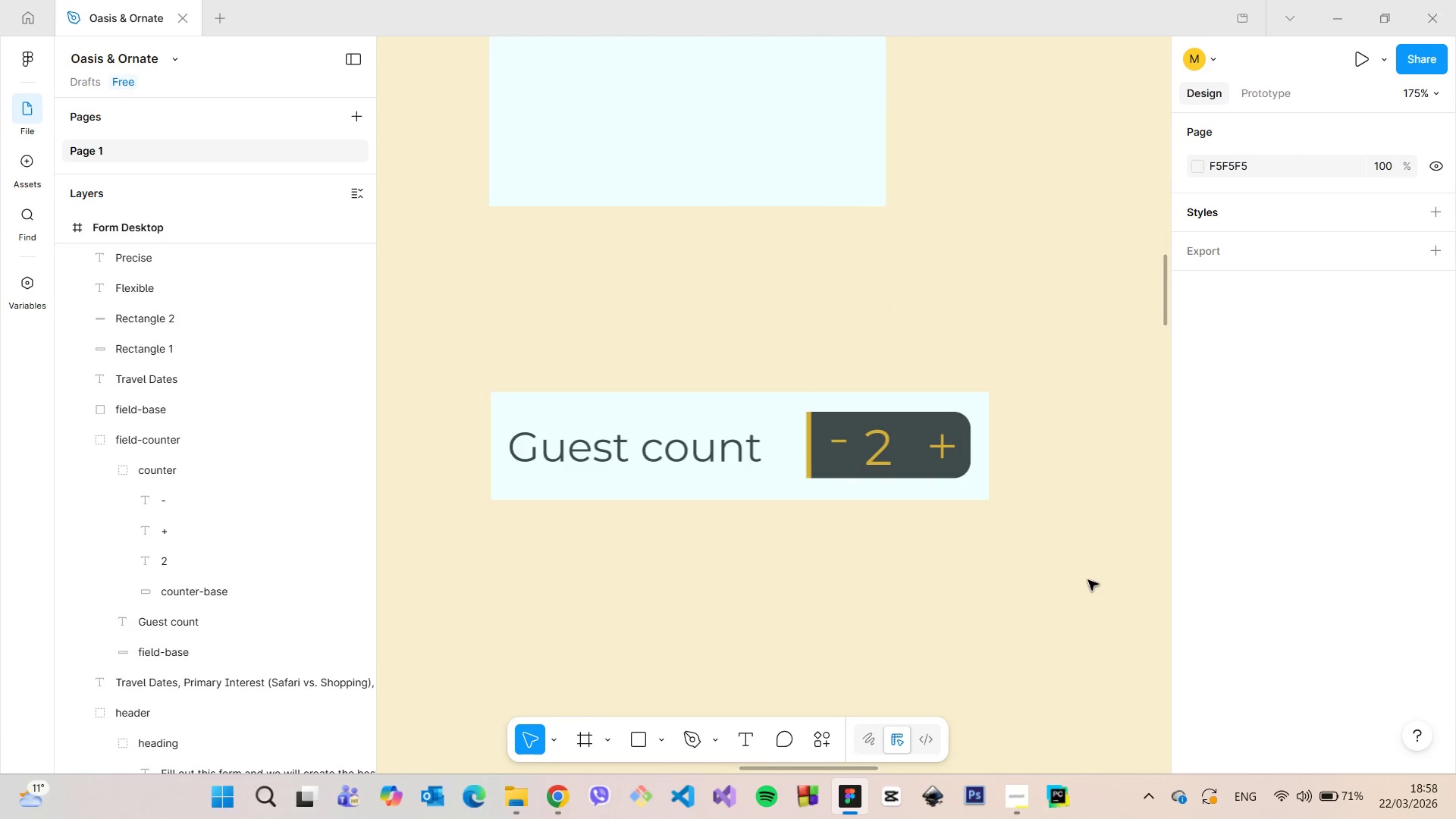 
scroll: coordinate [1088, 580], scroll_direction: down, amount: 3.0
 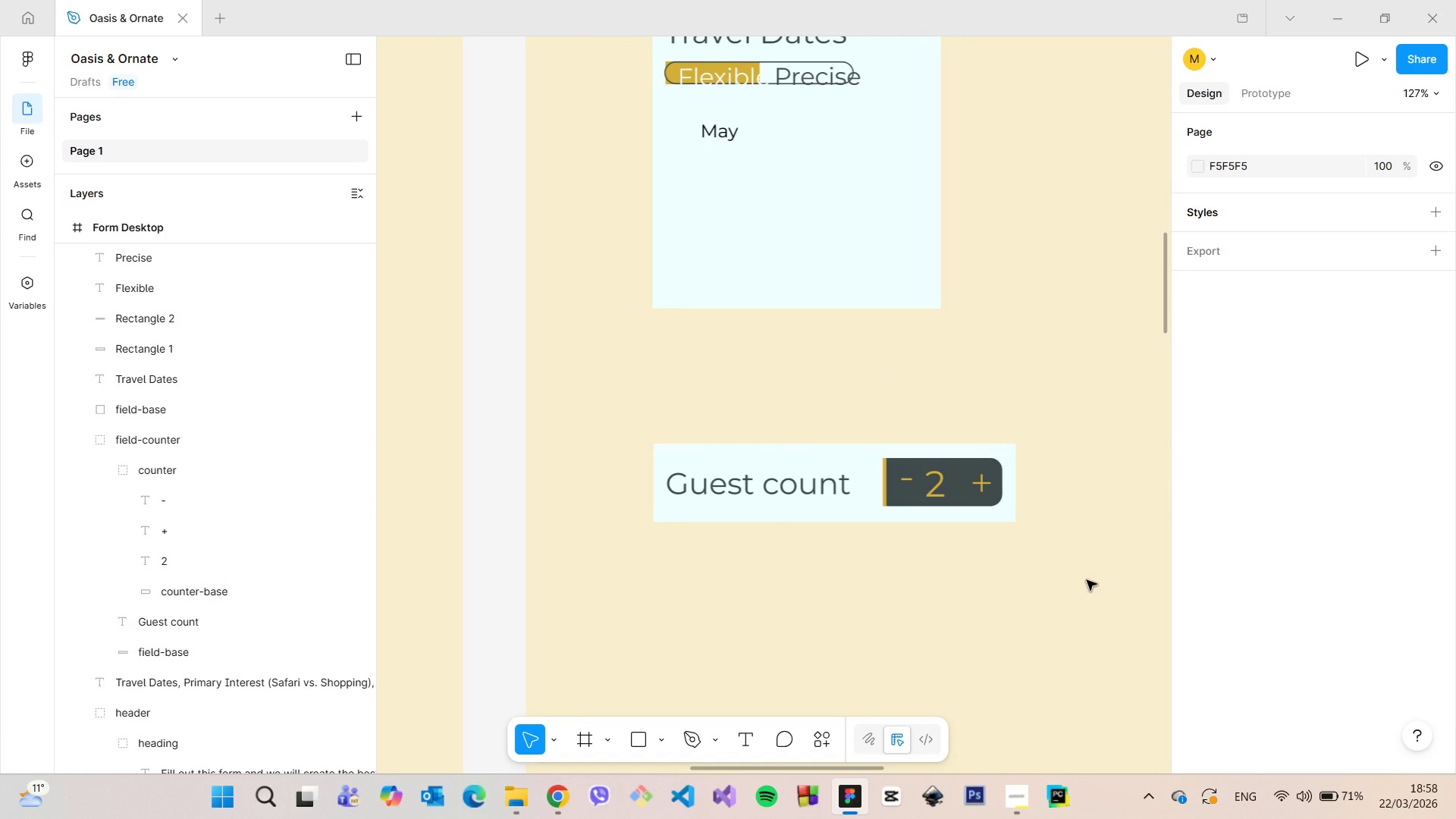 
scroll: coordinate [1087, 580], scroll_direction: up, amount: 6.0
 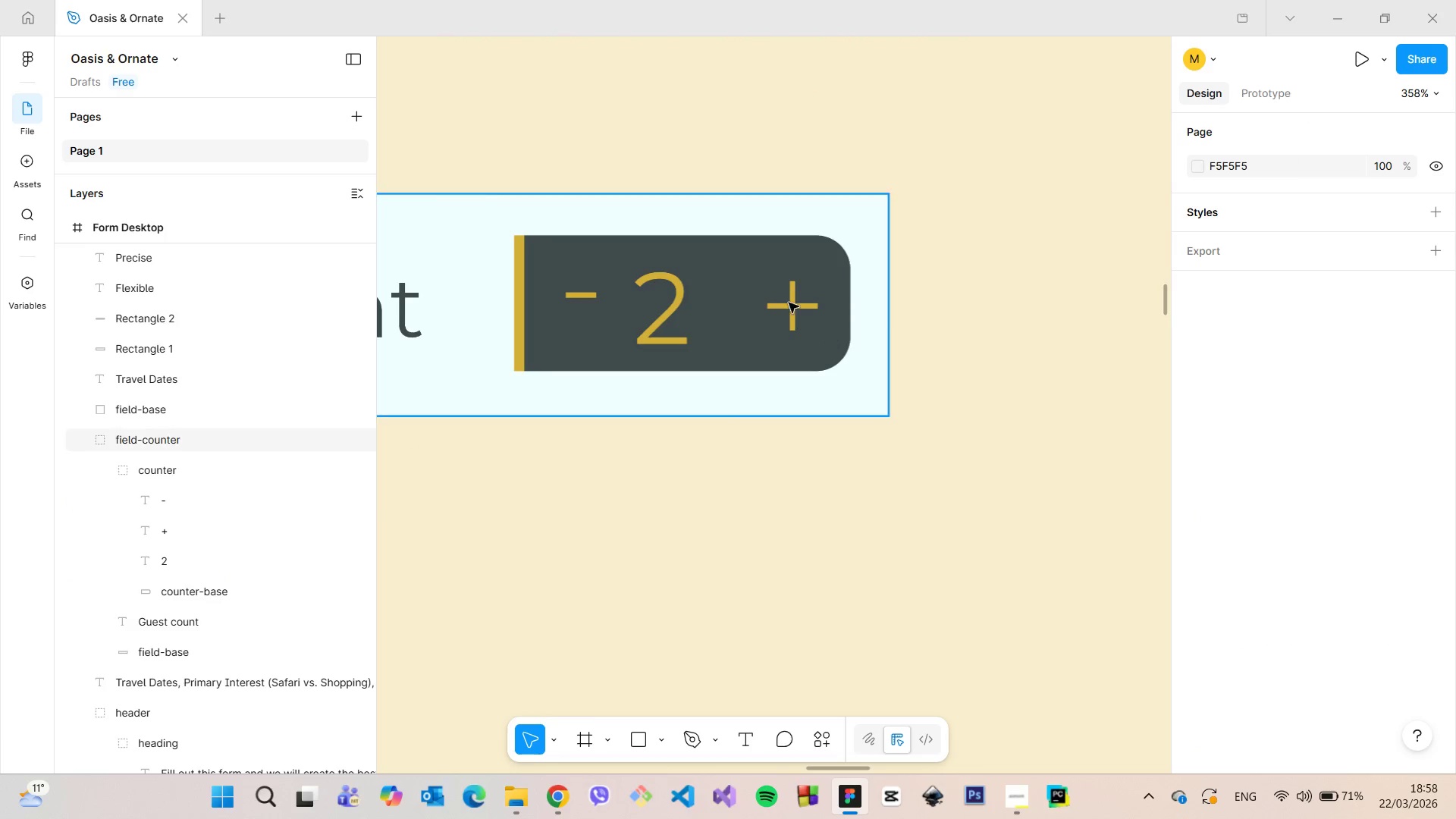 
scroll: coordinate [786, 301], scroll_direction: down, amount: 4.0
 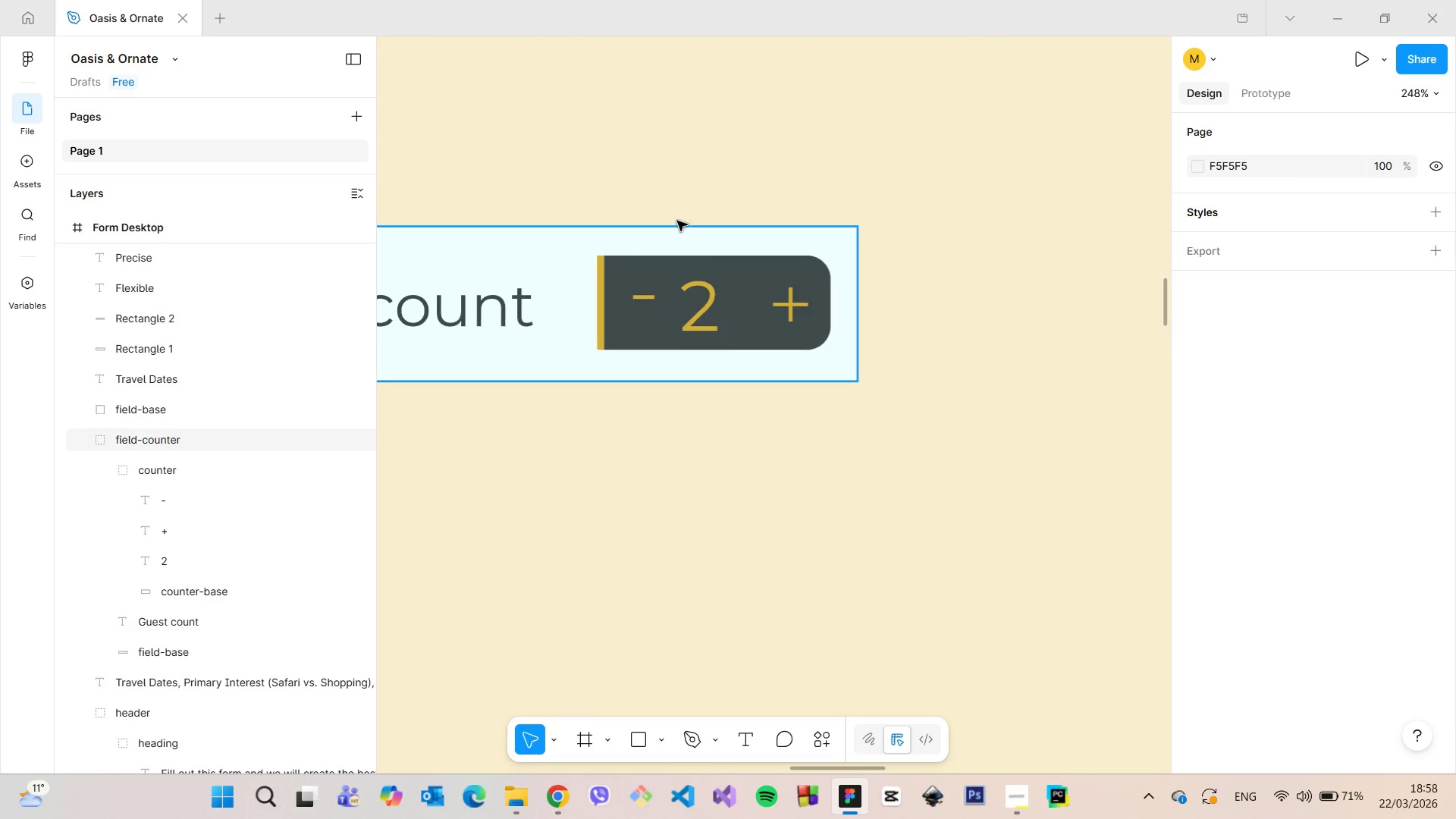 
scroll: coordinate [662, 215], scroll_direction: none, amount: 0.0
 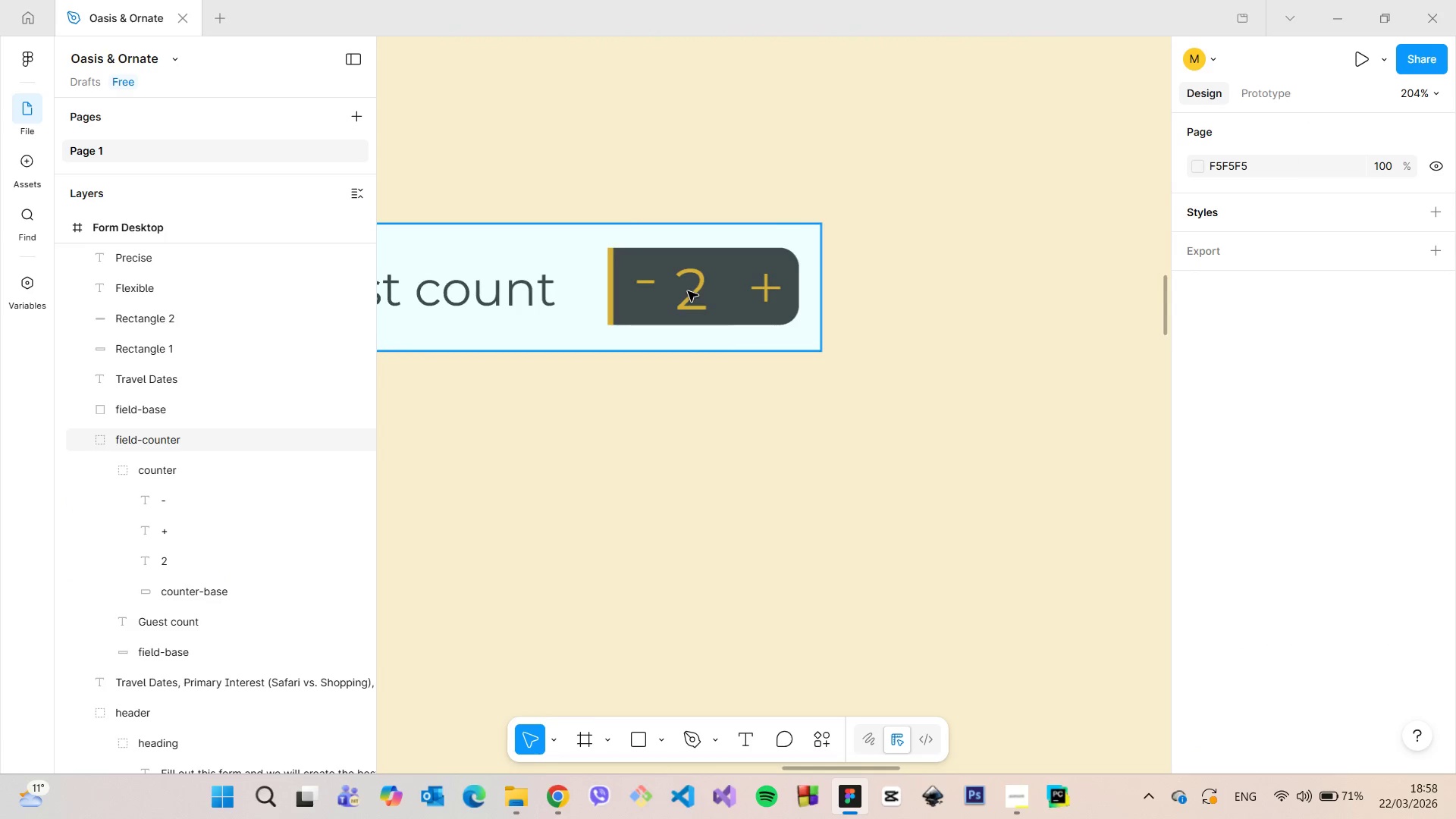 
double_click([688, 291])
 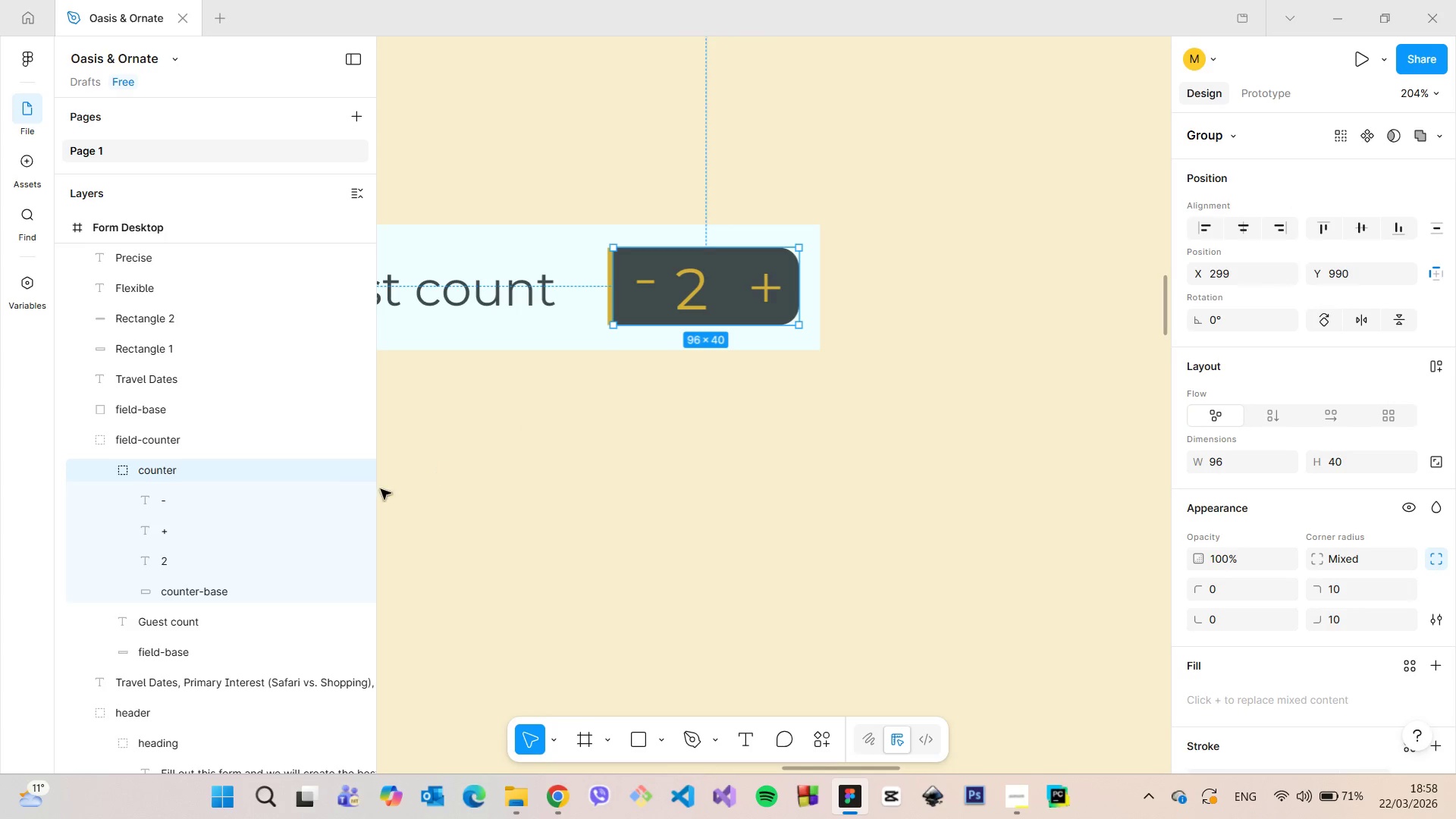 
left_click([171, 563])
 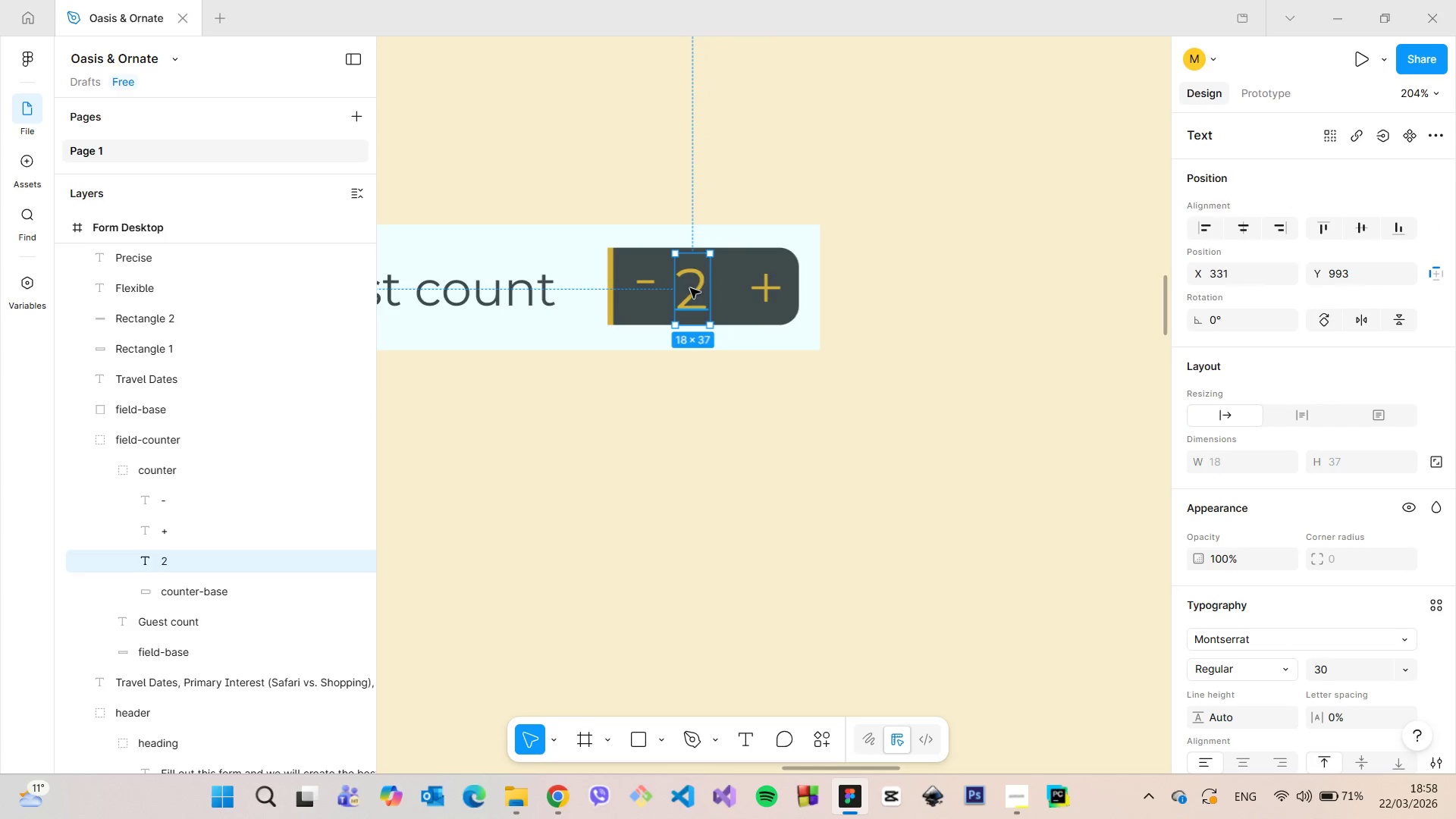 
left_click_drag(start_coordinate=[691, 291], to_coordinate=[708, 286])
 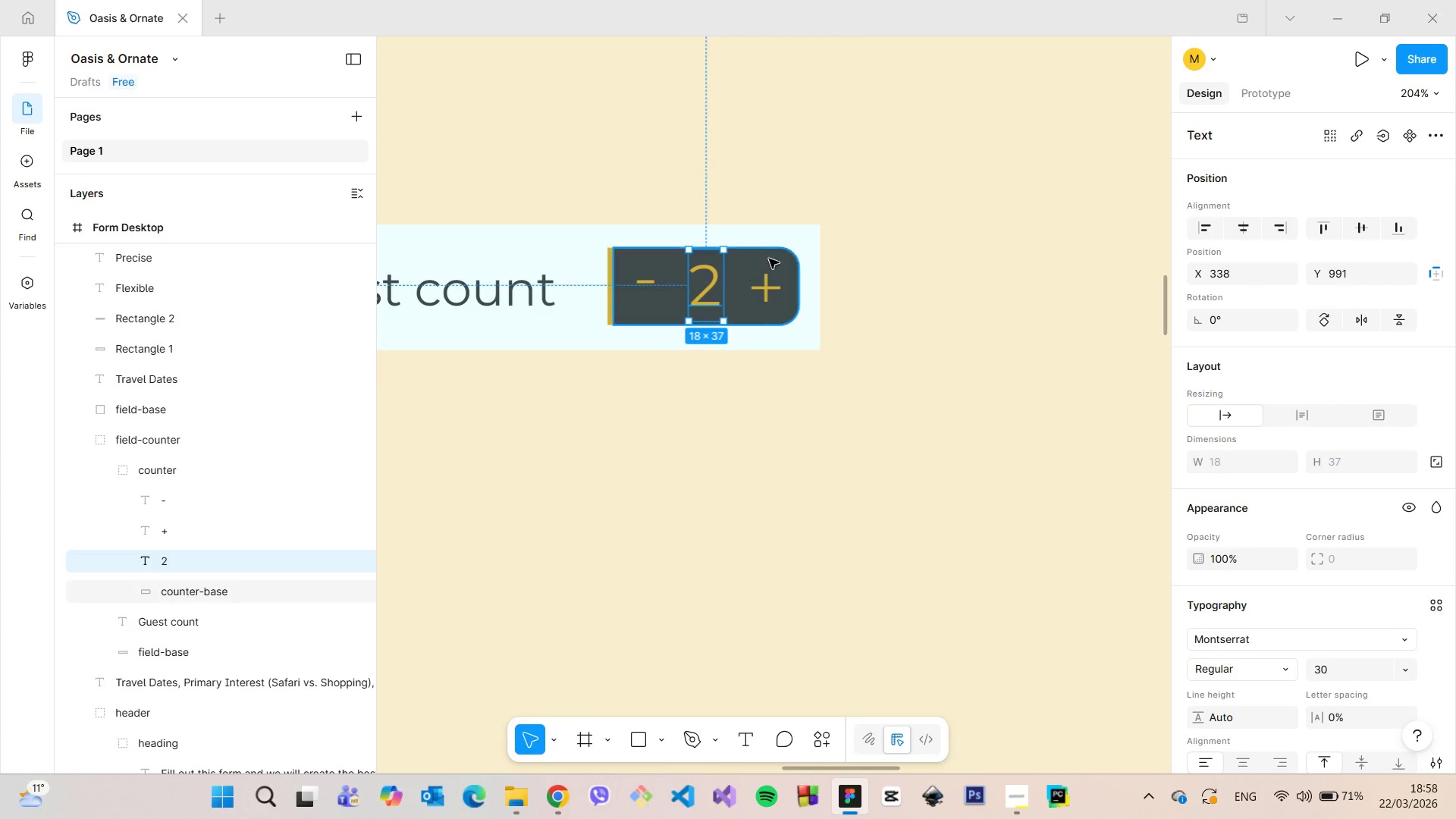 
hold_key(key=AltLeft, duration=0.69)
 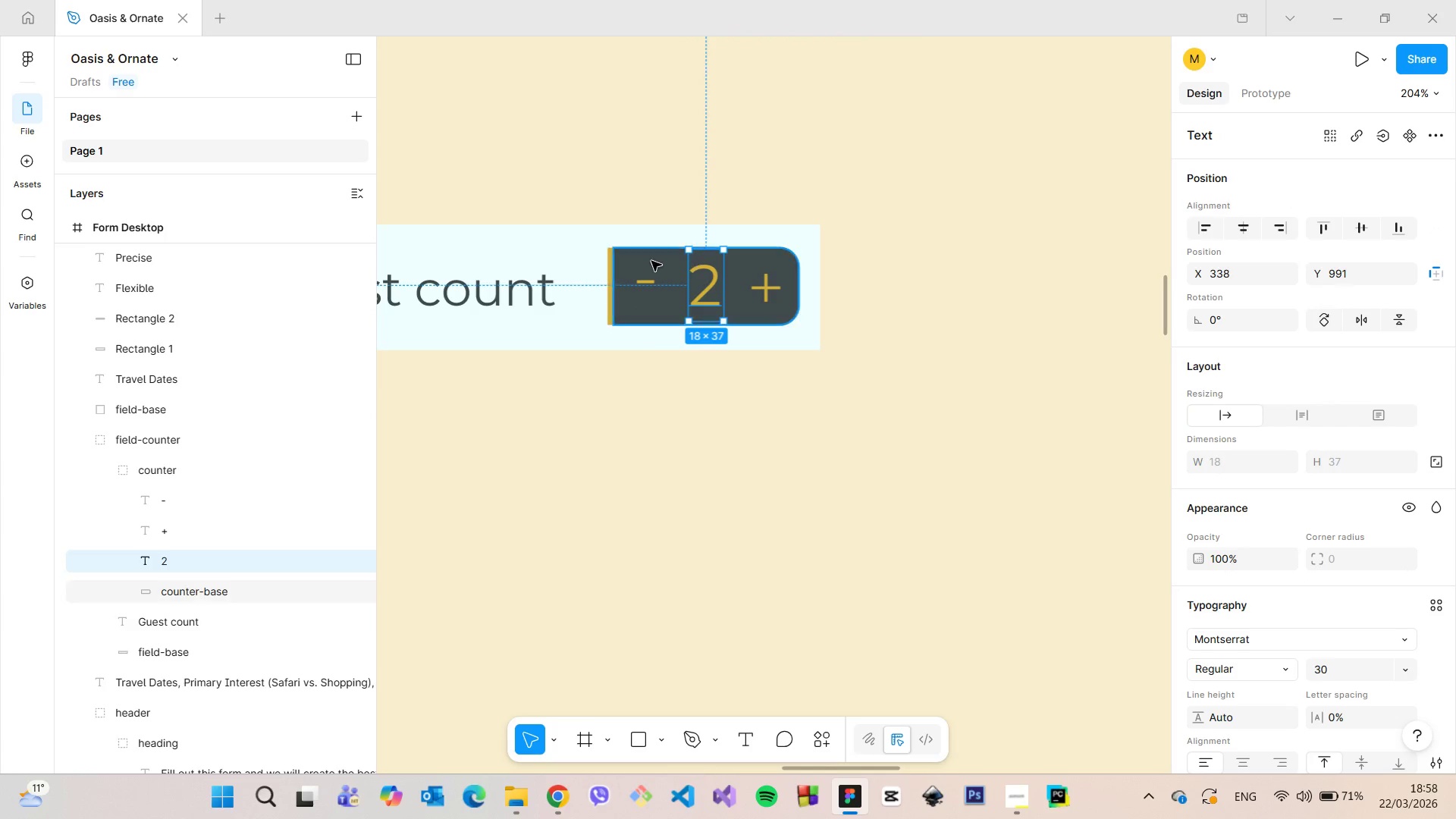 
scroll: coordinate [651, 261], scroll_direction: up, amount: 5.0
 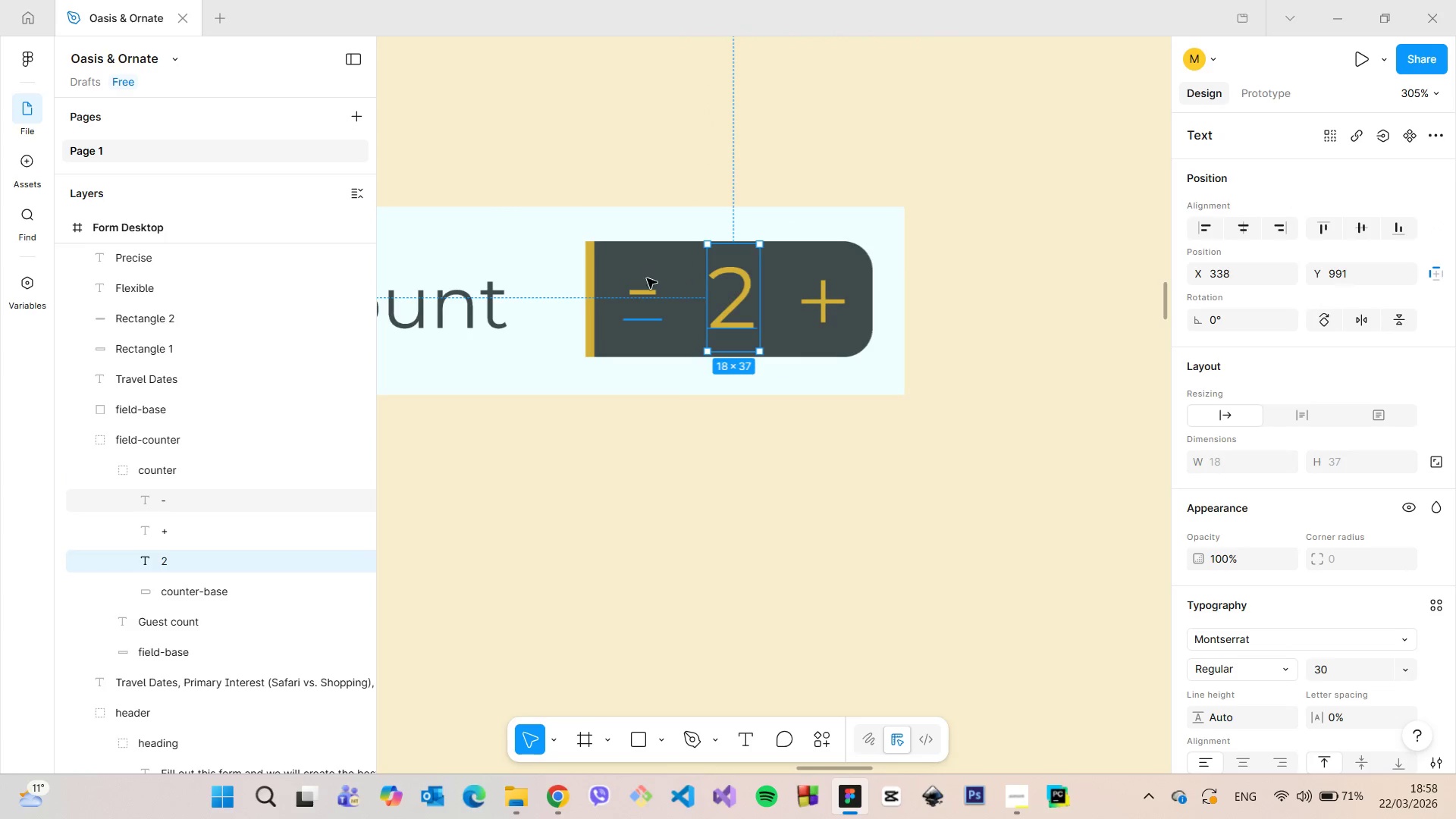 
left_click([648, 290])
 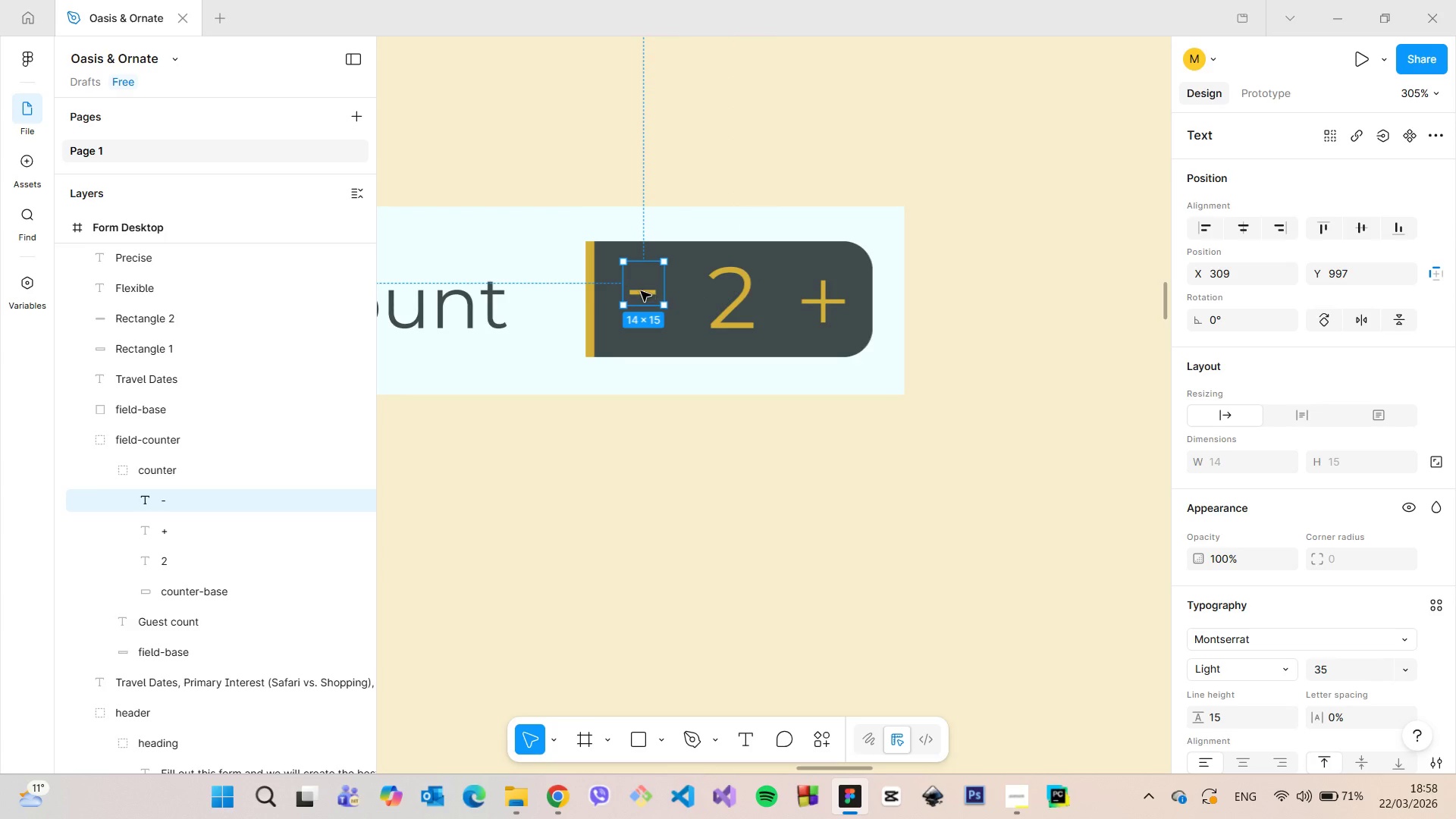 
left_click_drag(start_coordinate=[640, 290], to_coordinate=[650, 296])
 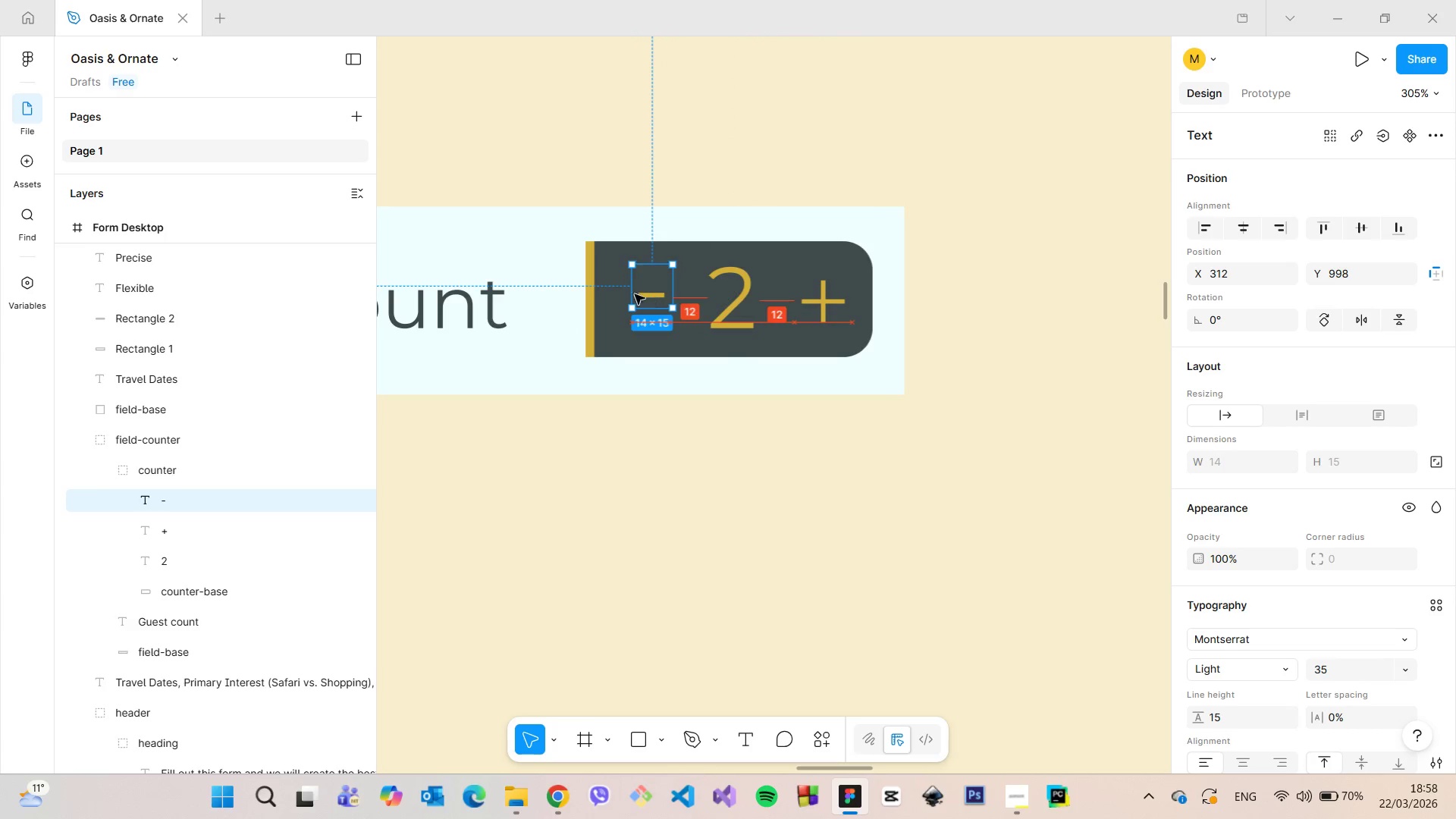 
hold_key(key=AltLeft, duration=1.52)
 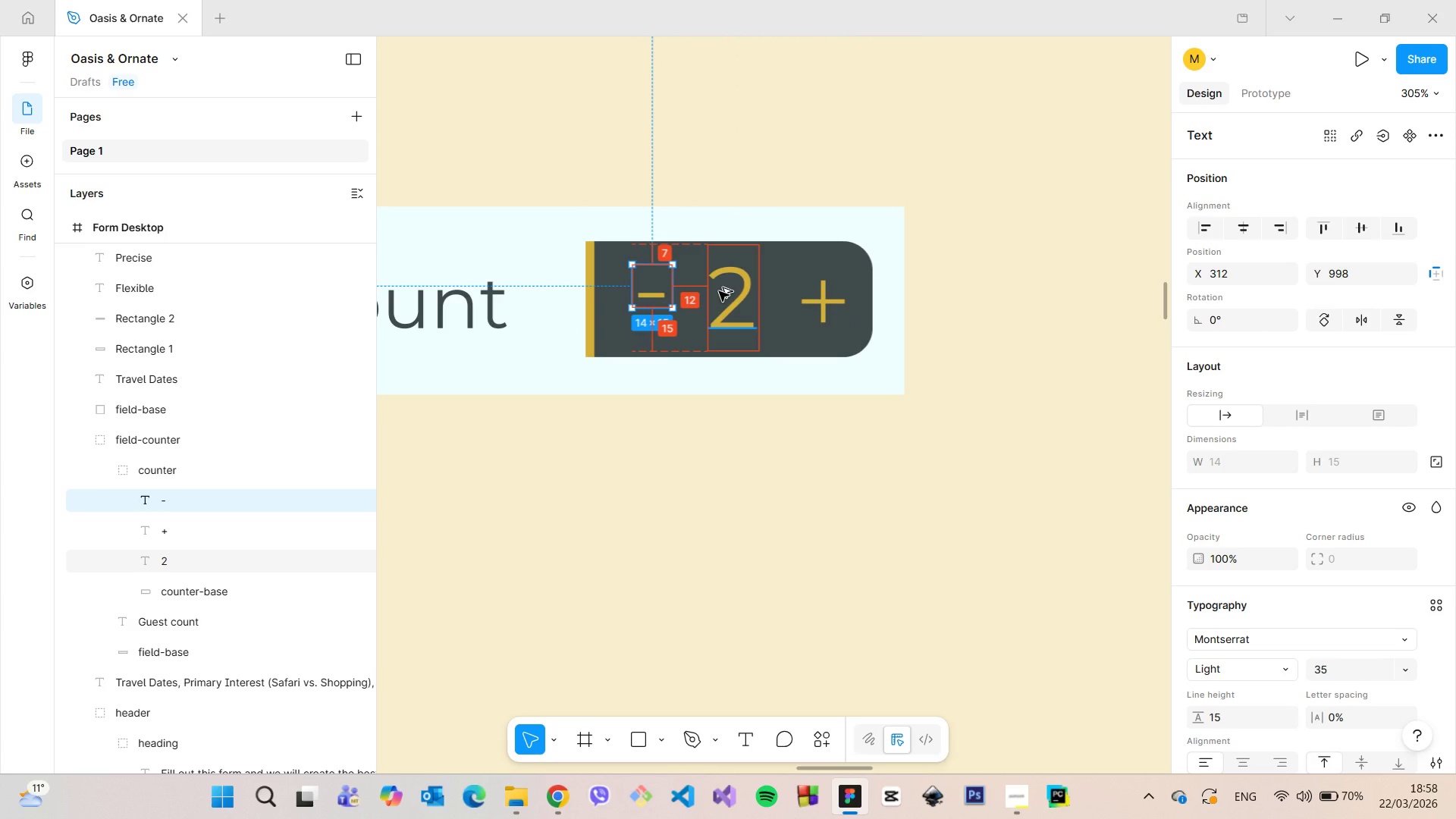 
hold_key(key=AltLeft, duration=0.91)
 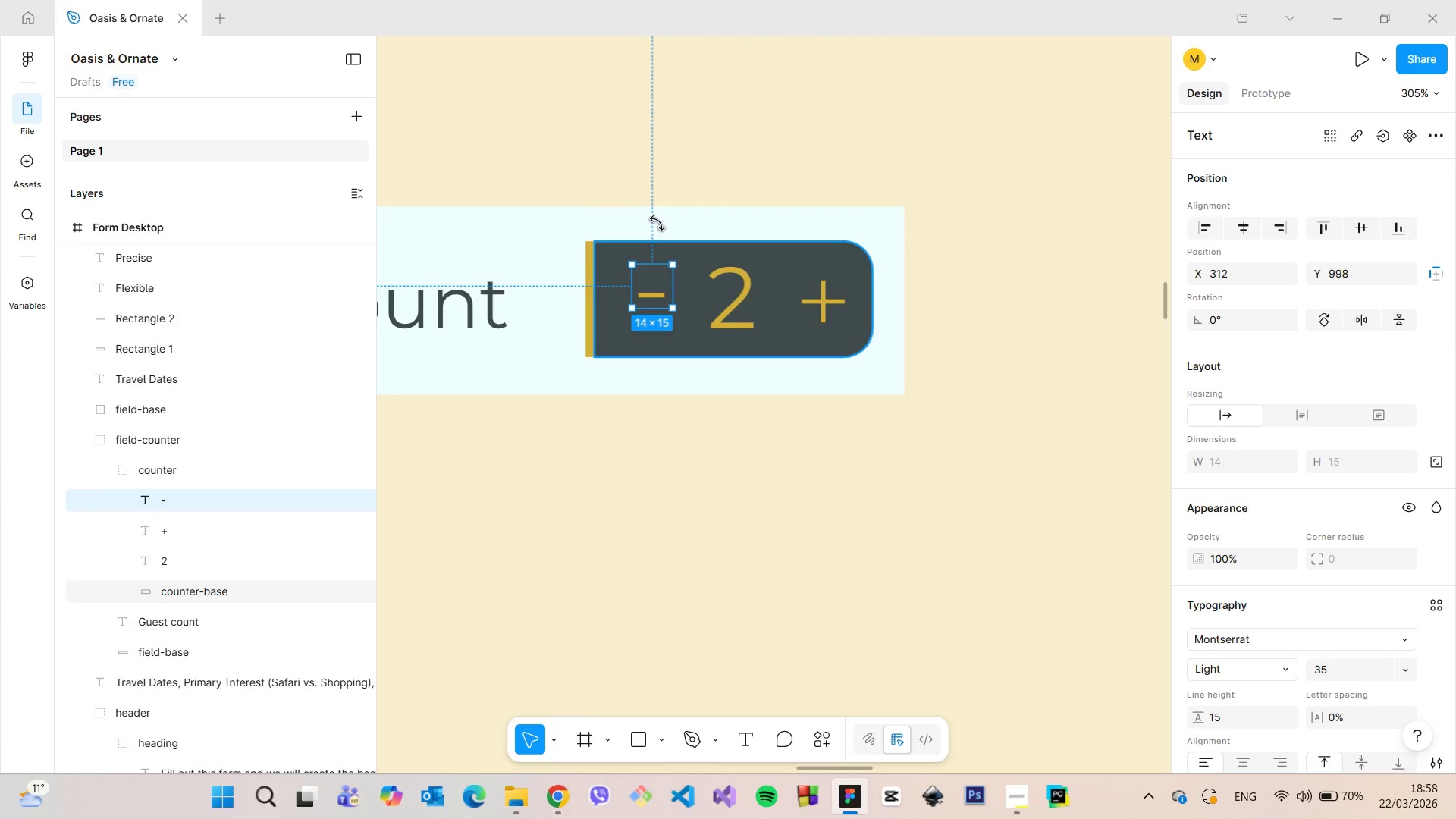 
hold_key(key=AltLeft, duration=1.52)
 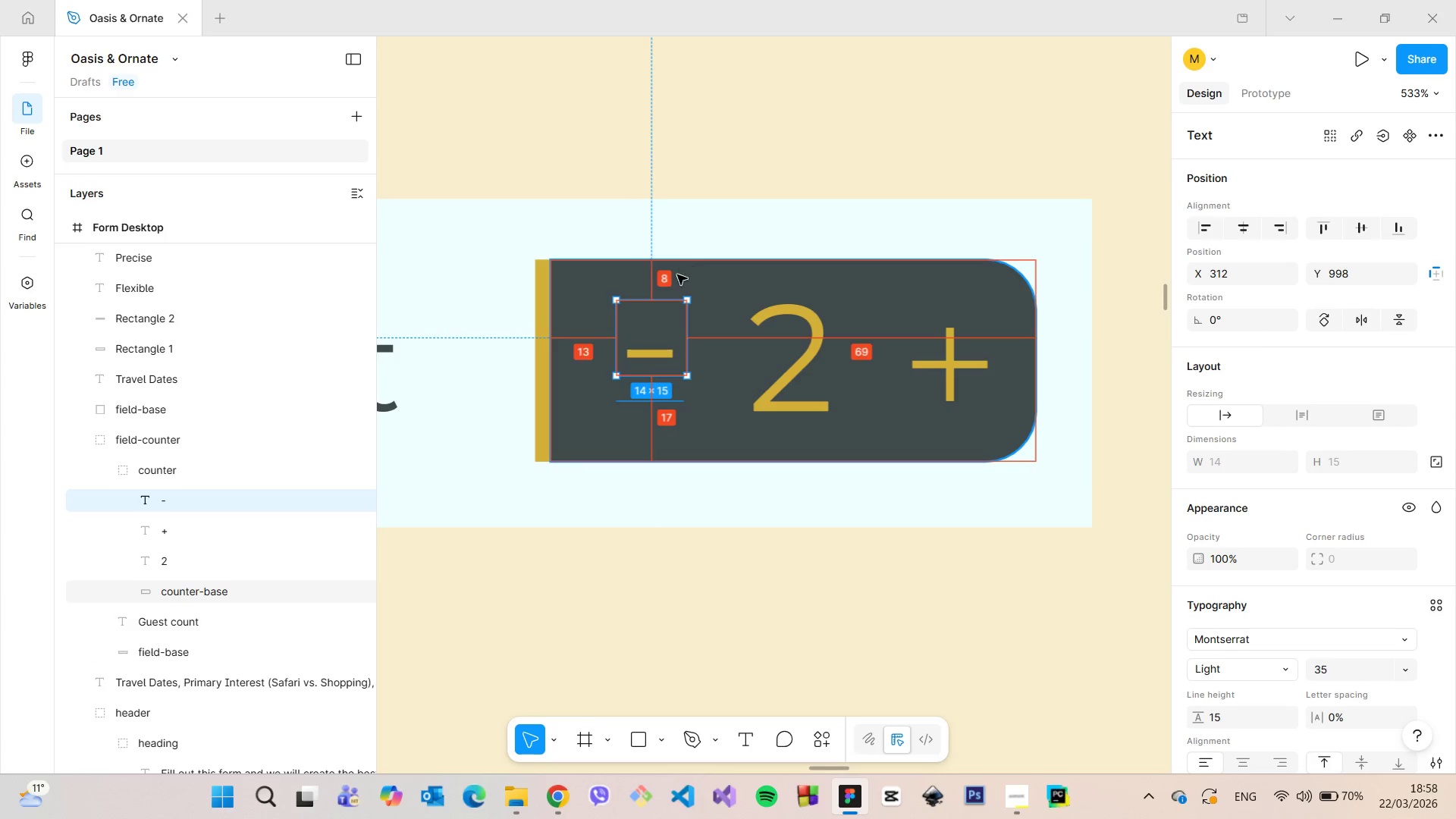 
scroll: coordinate [654, 218], scroll_direction: up, amount: 4.0
 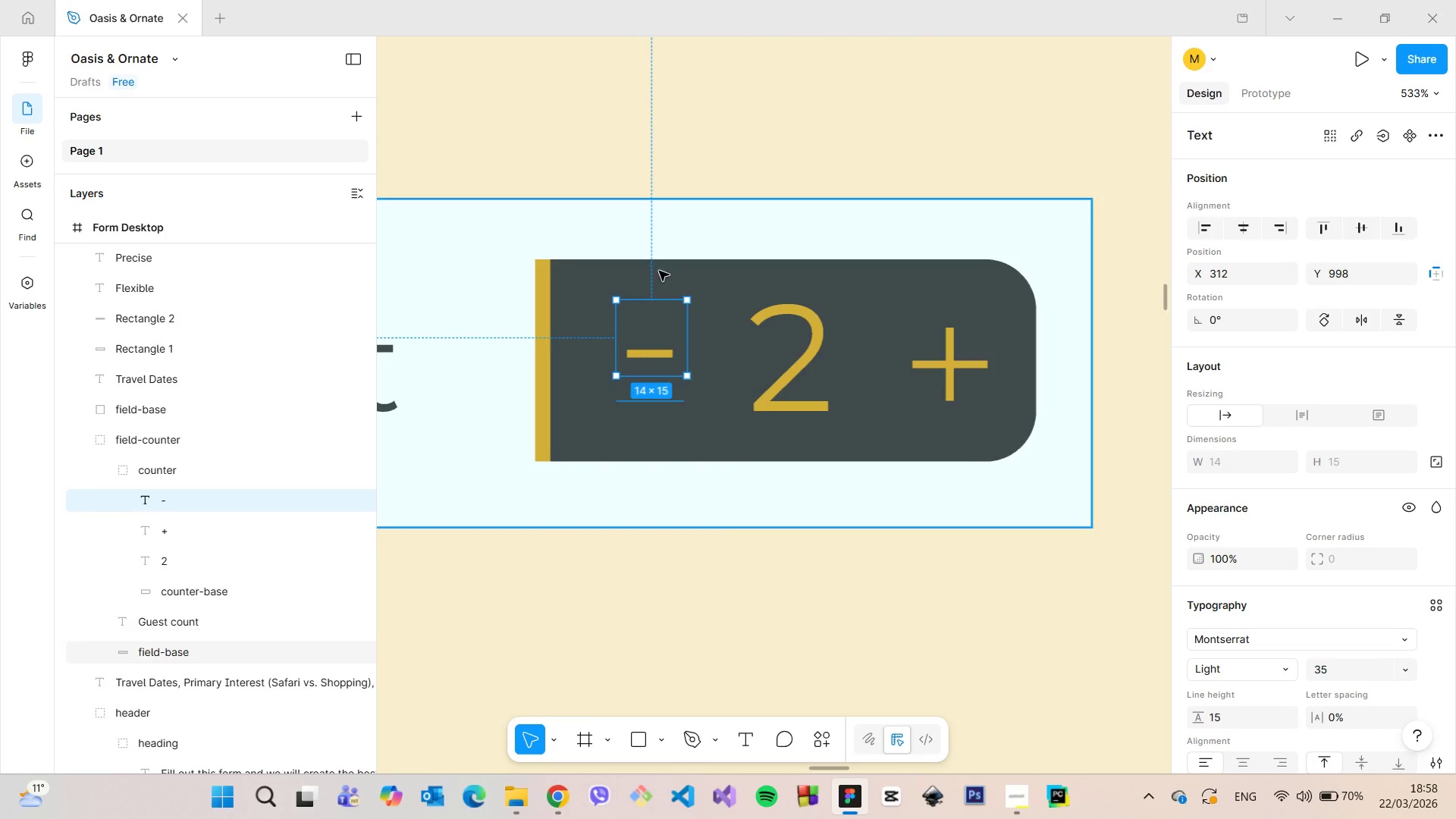 
key(Alt+AltLeft)
 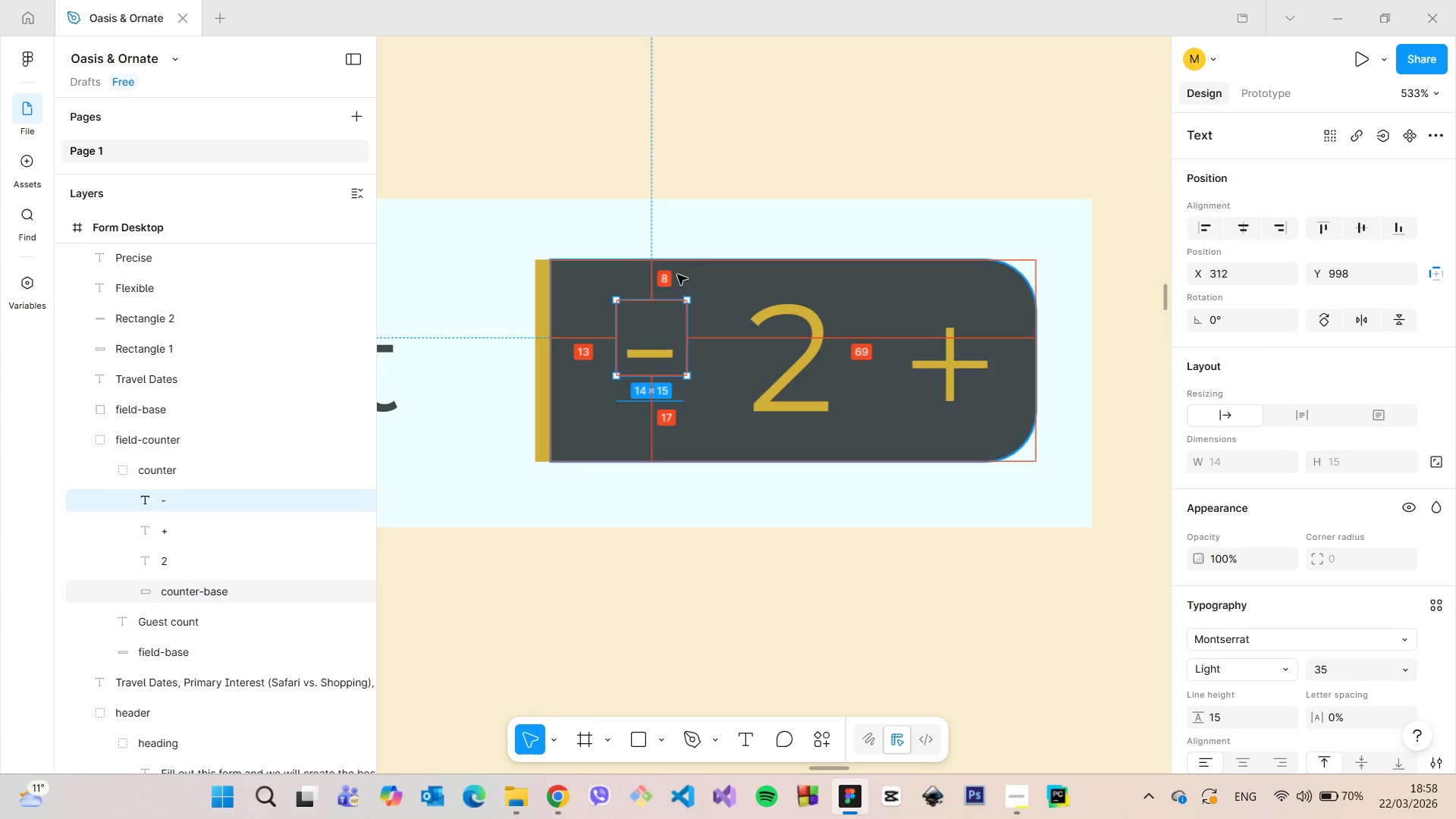 
key(Alt+AltLeft)
 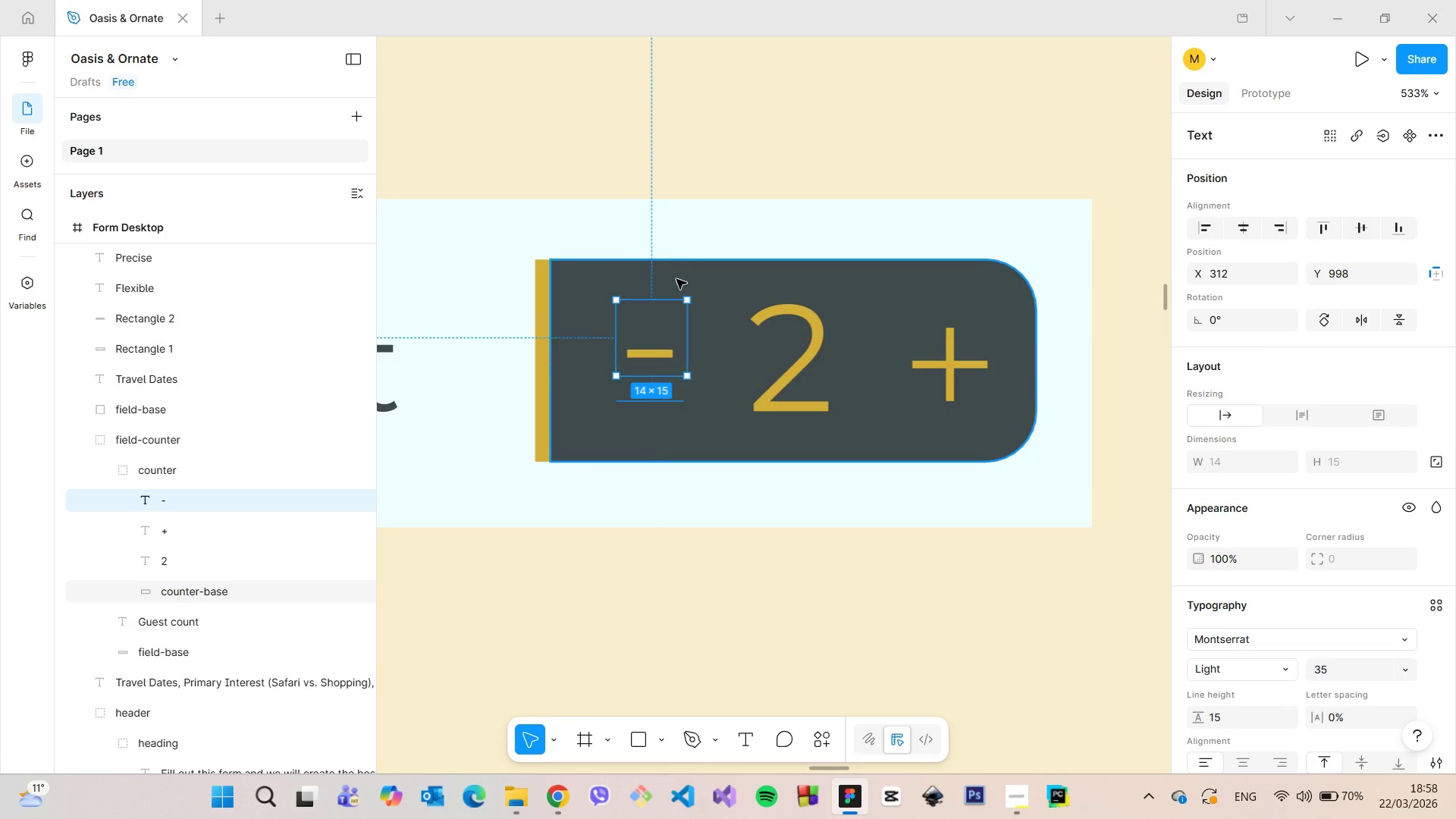 
key(Alt+AltLeft)
 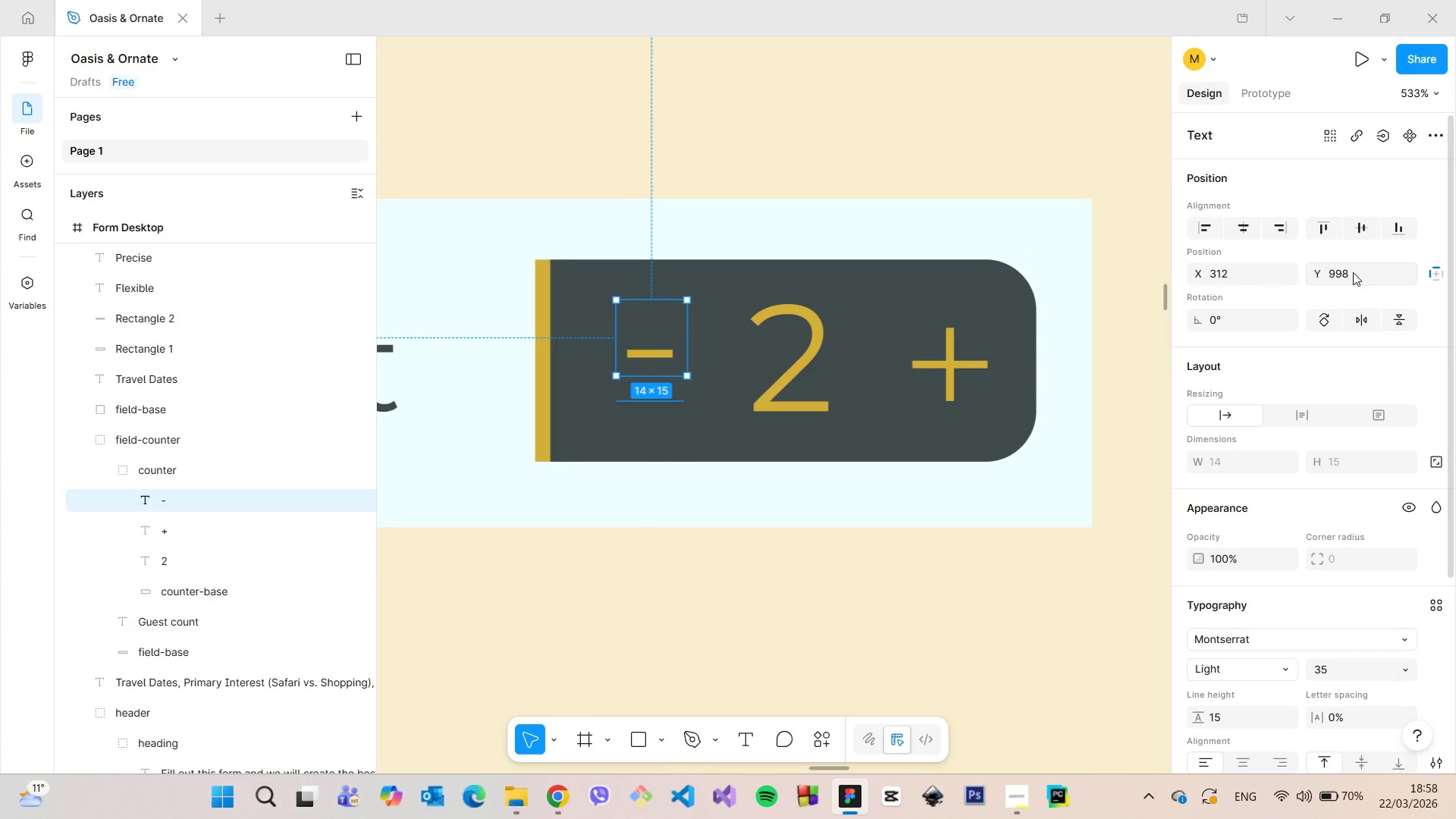 
left_click([1364, 274])
 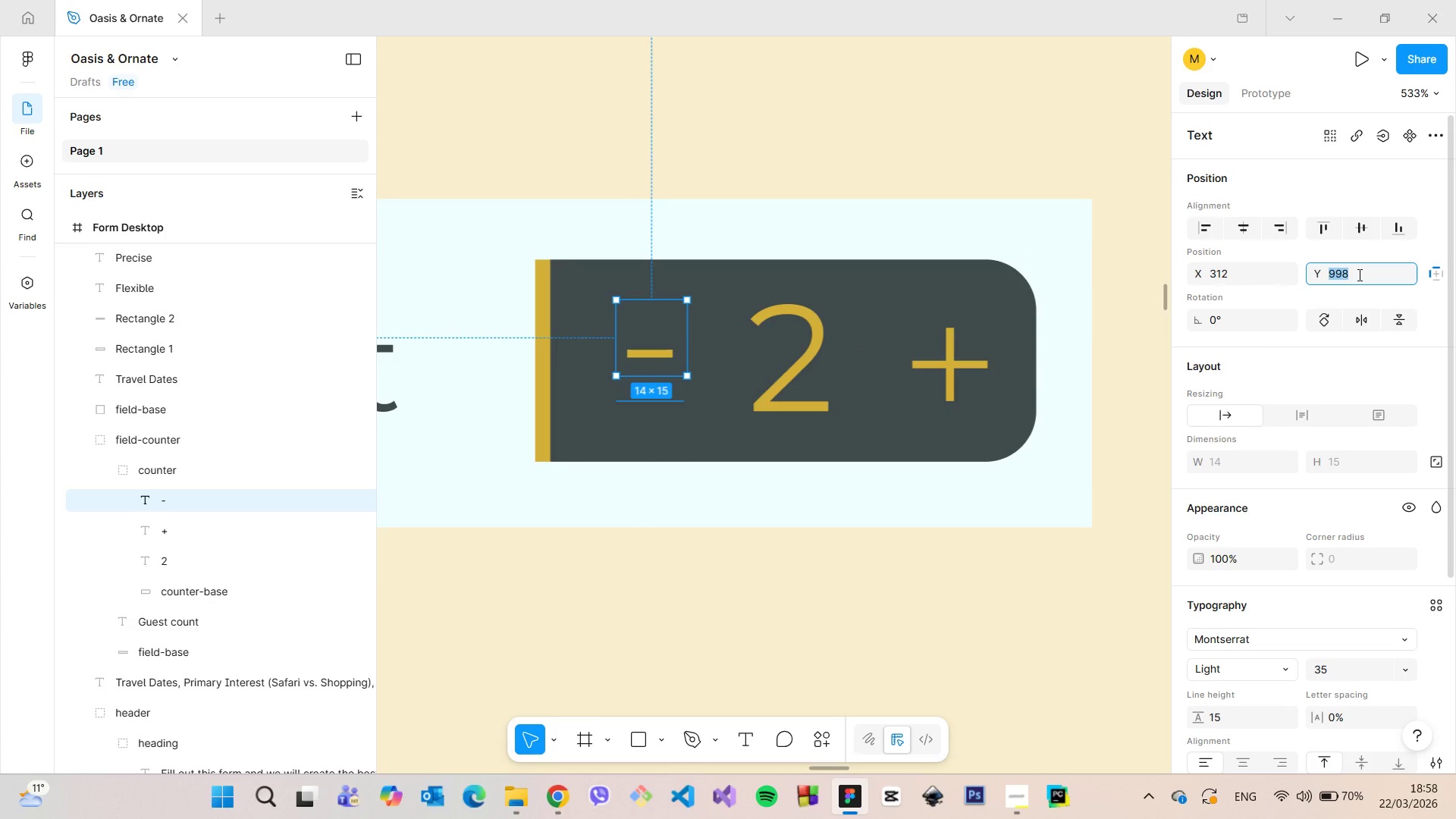 
key(ArrowUp)
 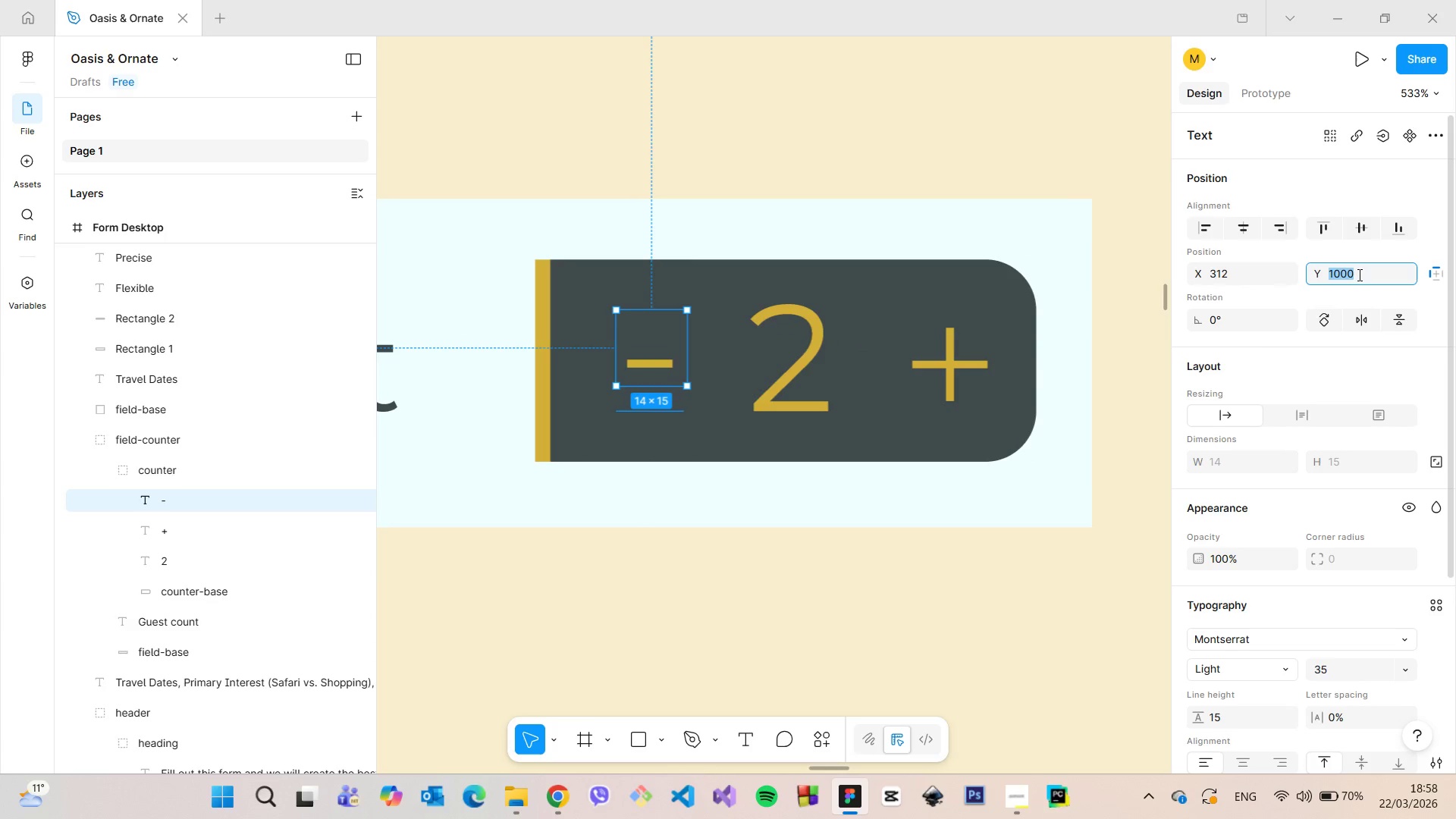 
key(ArrowUp)
 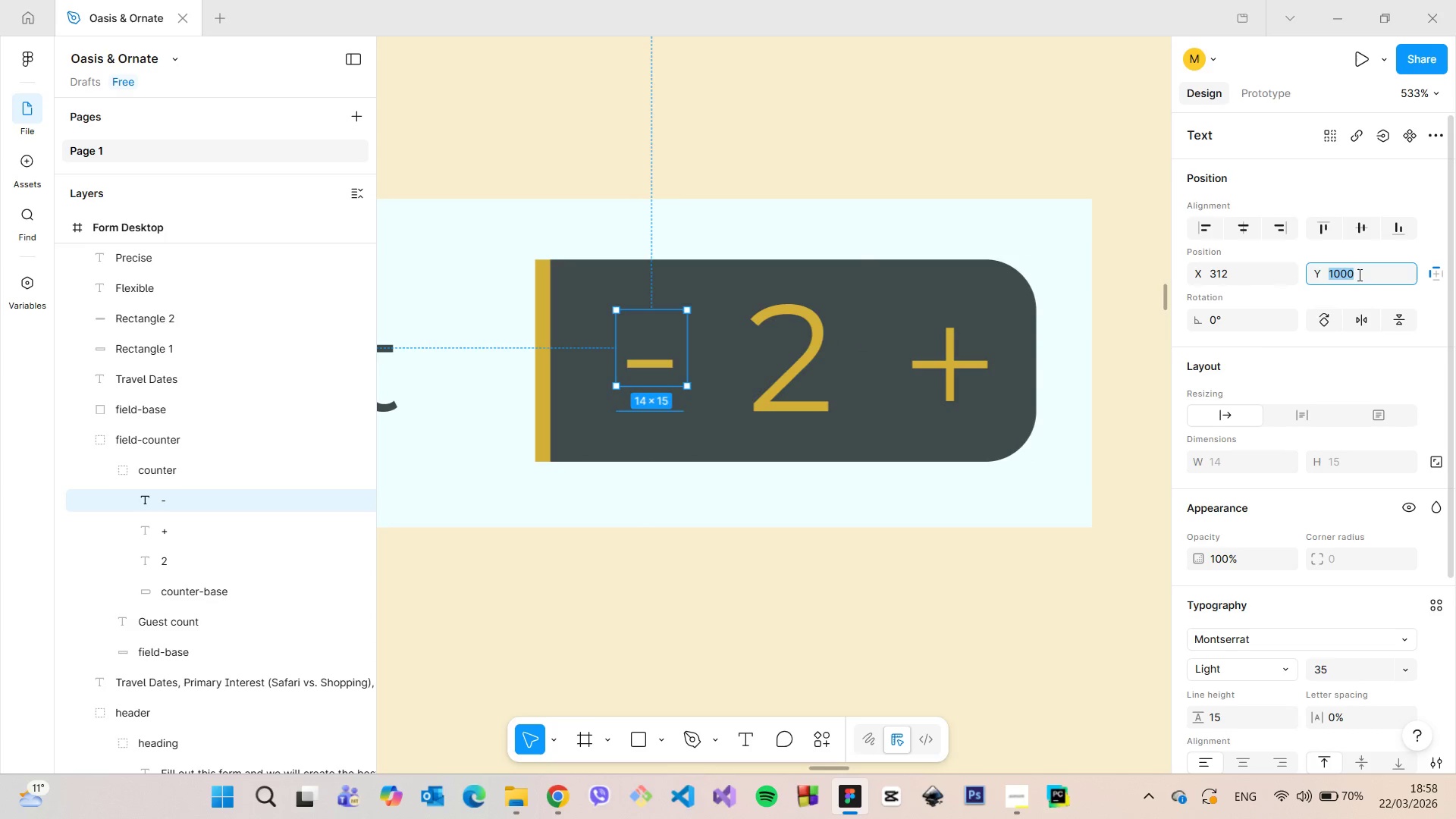 
key(ArrowUp)
 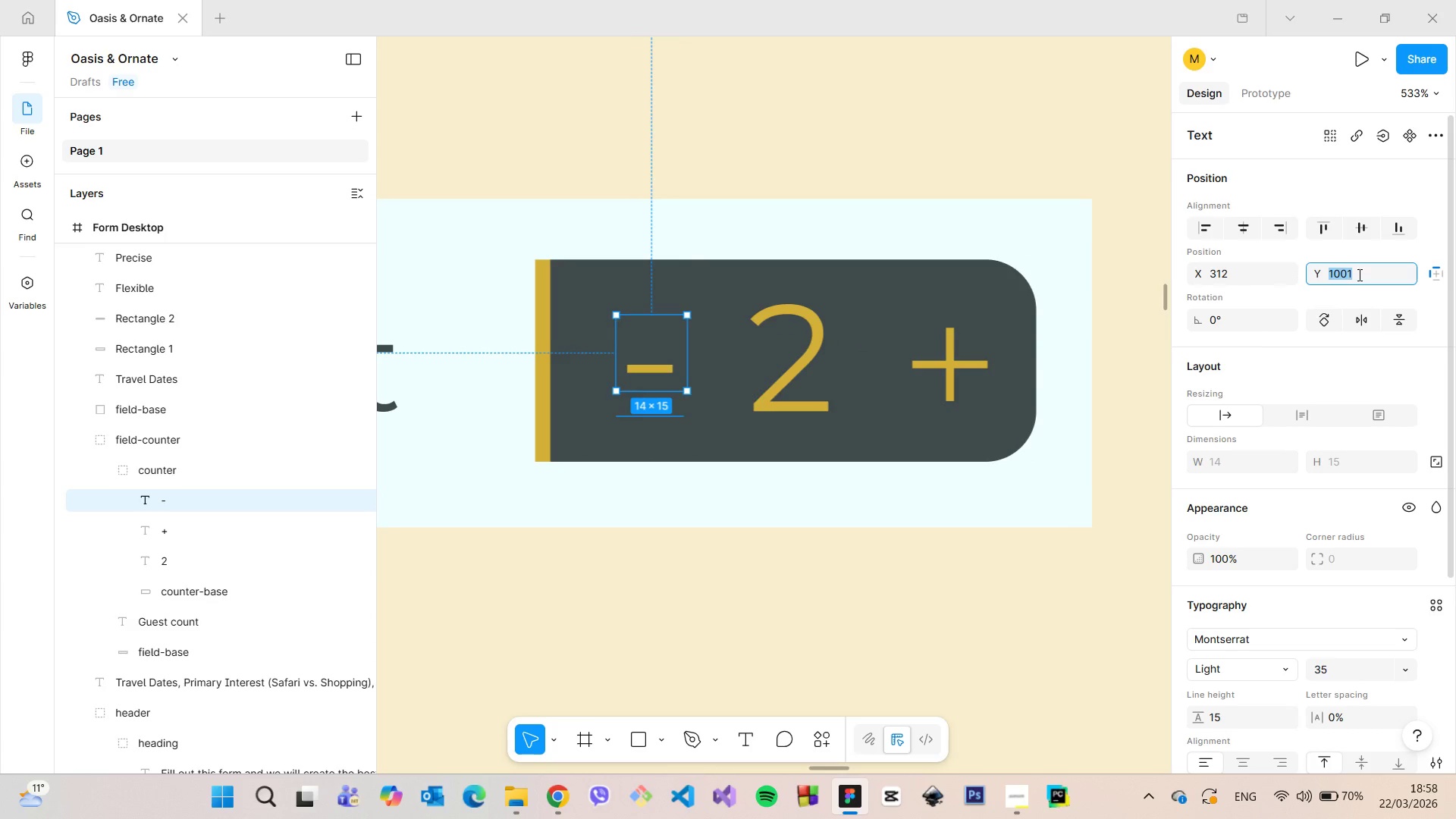 
key(ArrowDown)
 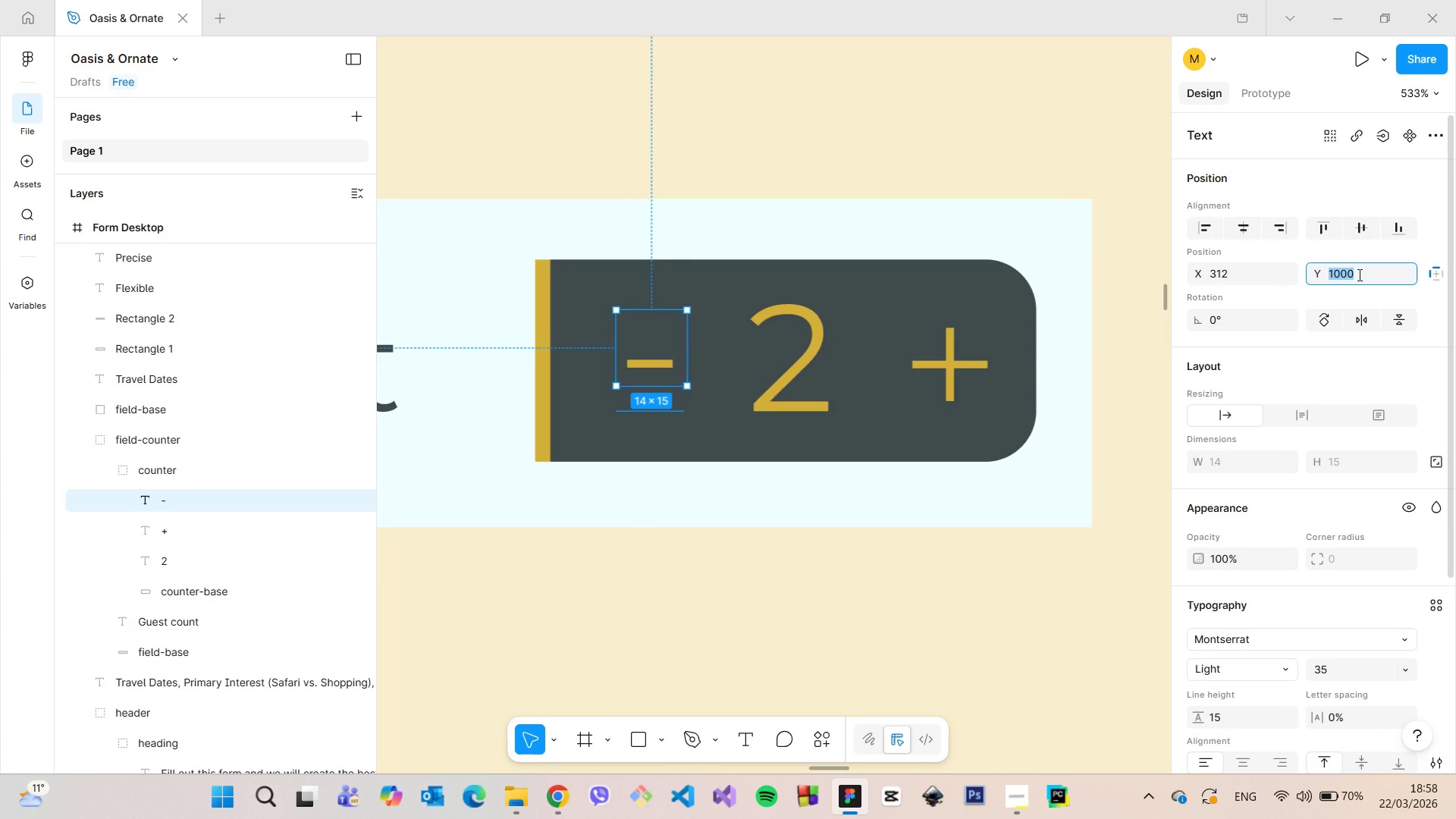 
key(ArrowDown)
 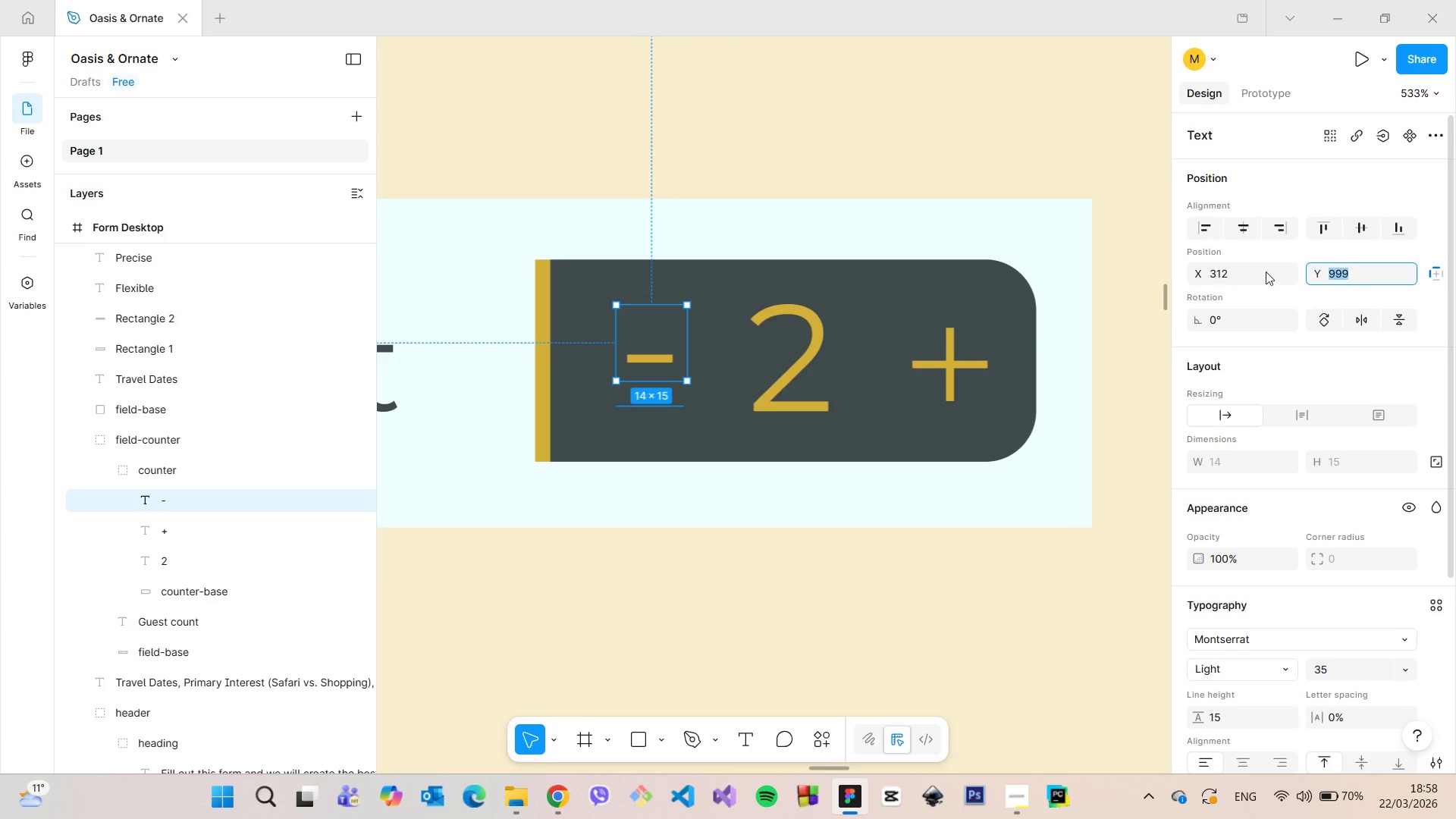 
hold_key(key=AltLeft, duration=1.52)
 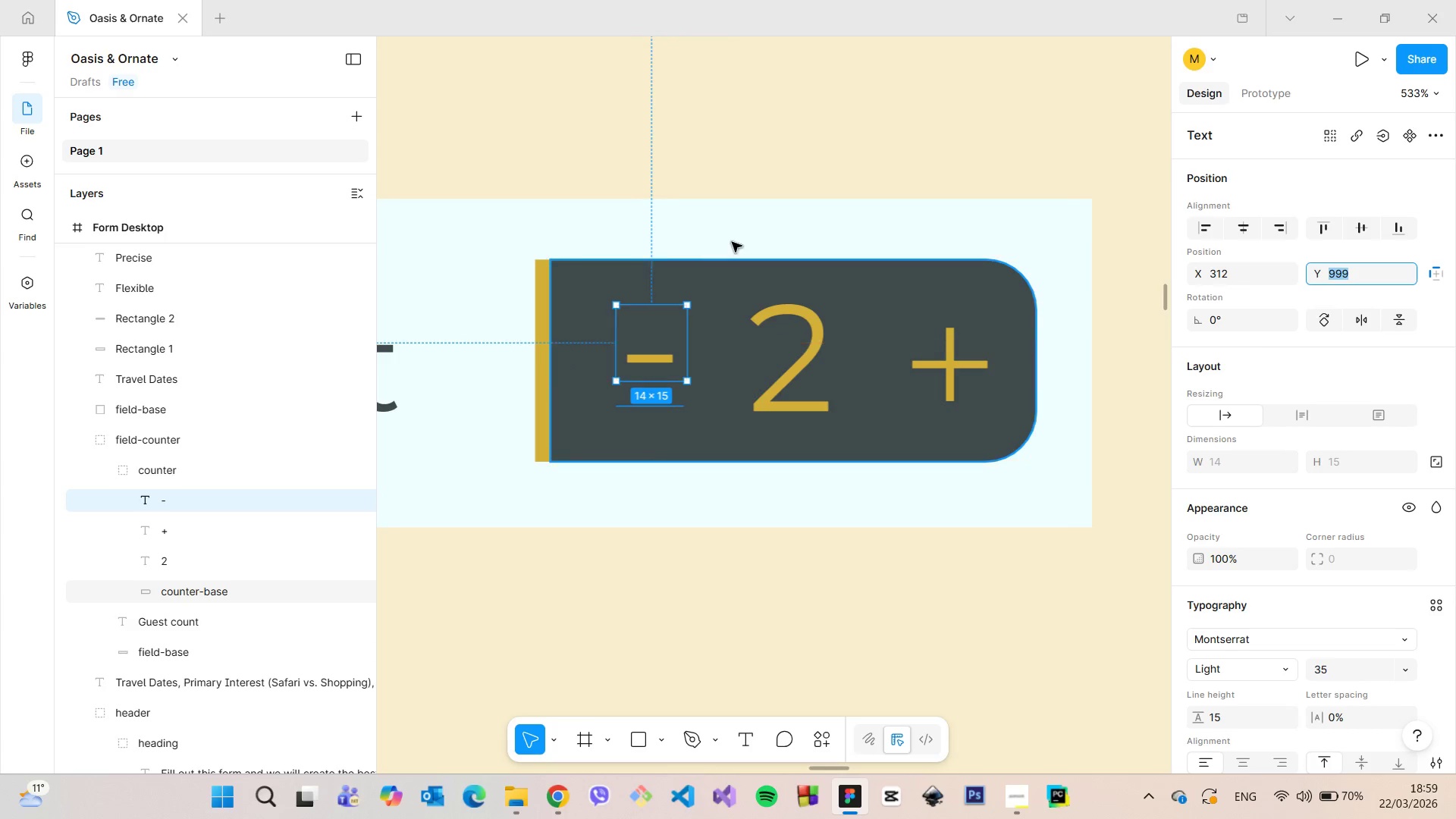 
key(Alt+AltLeft)
 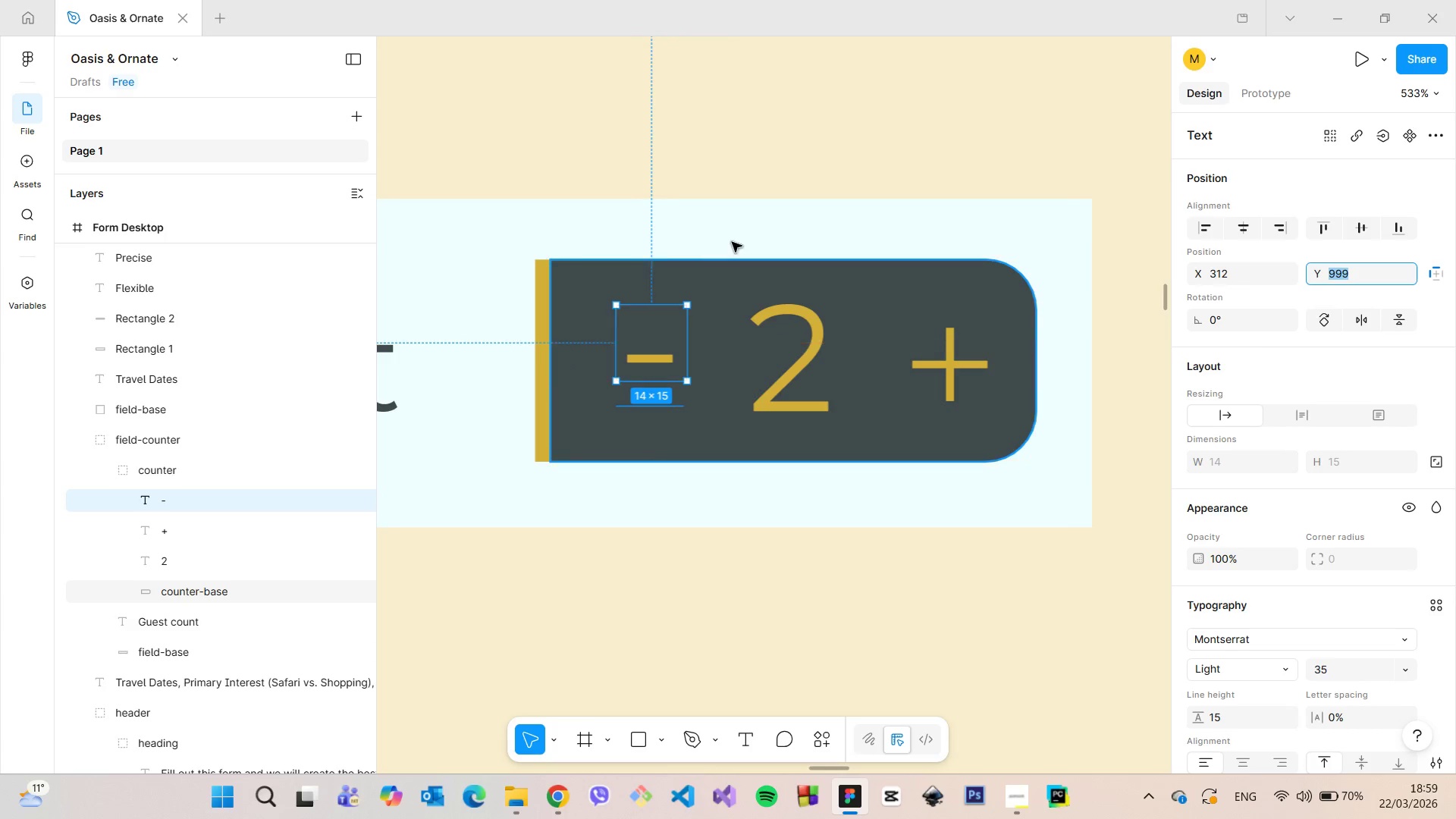 
key(Alt+AltLeft)
 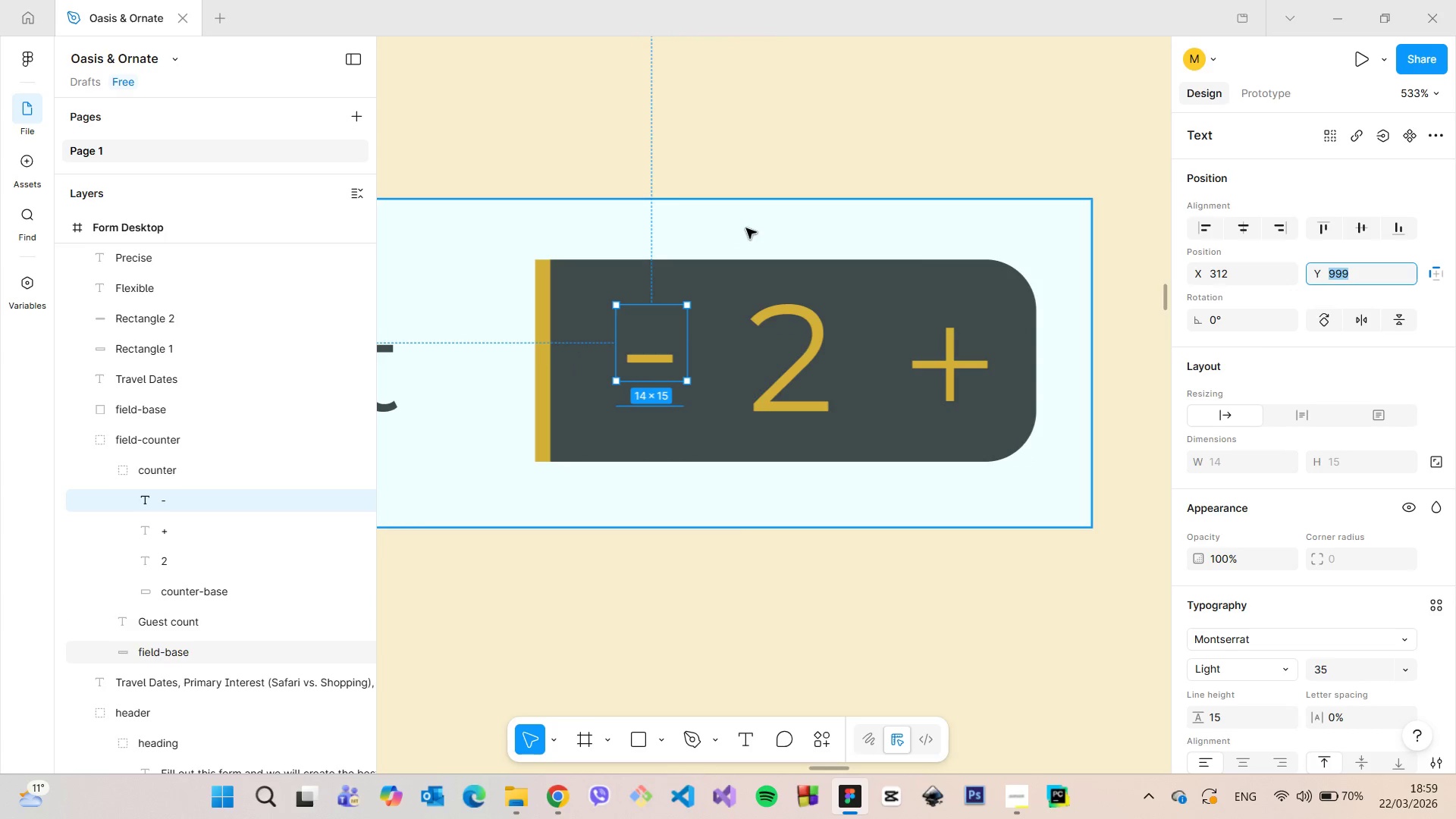 
hold_key(key=AltLeft, duration=0.89)
 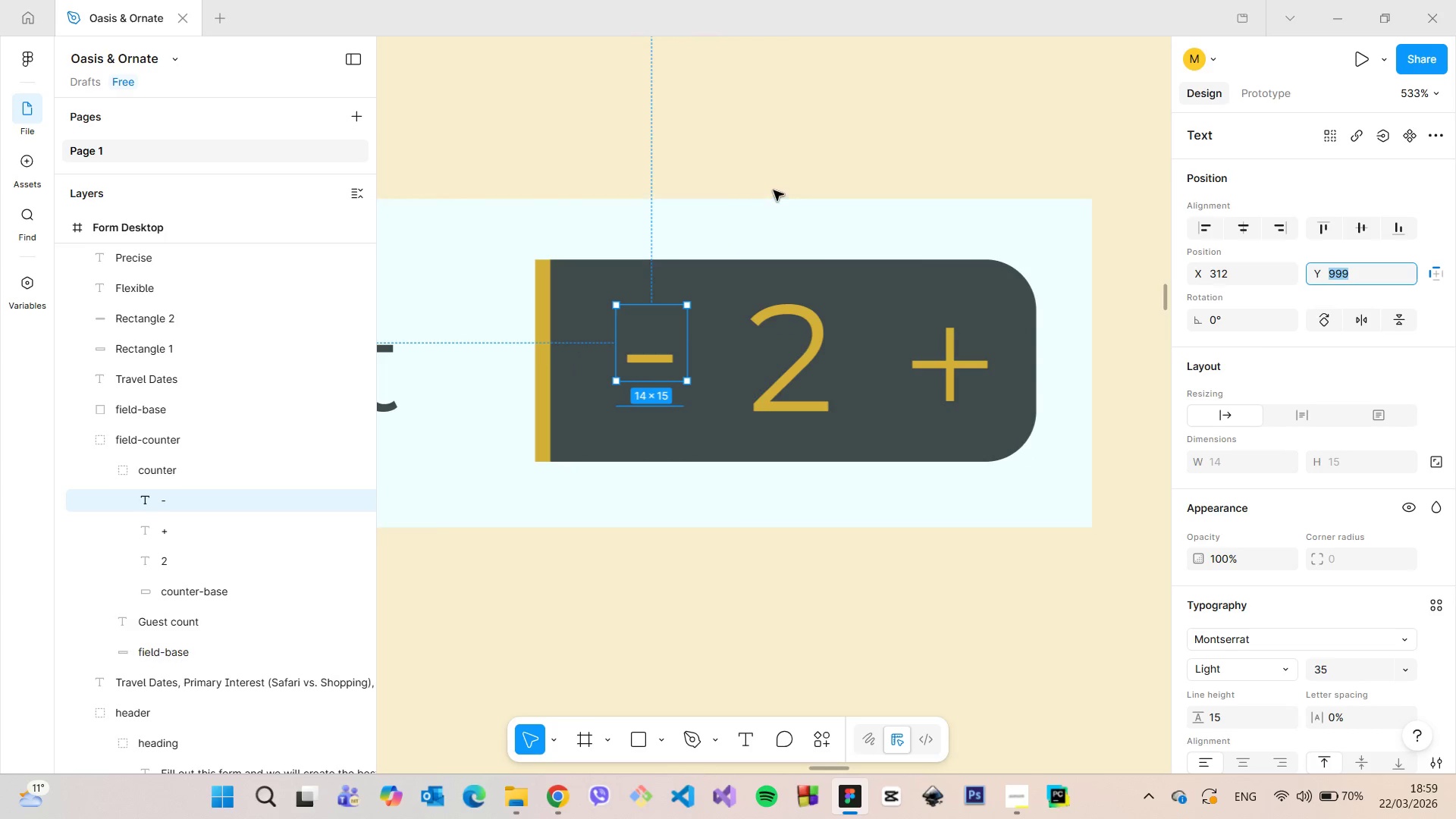 
left_click([774, 190])
 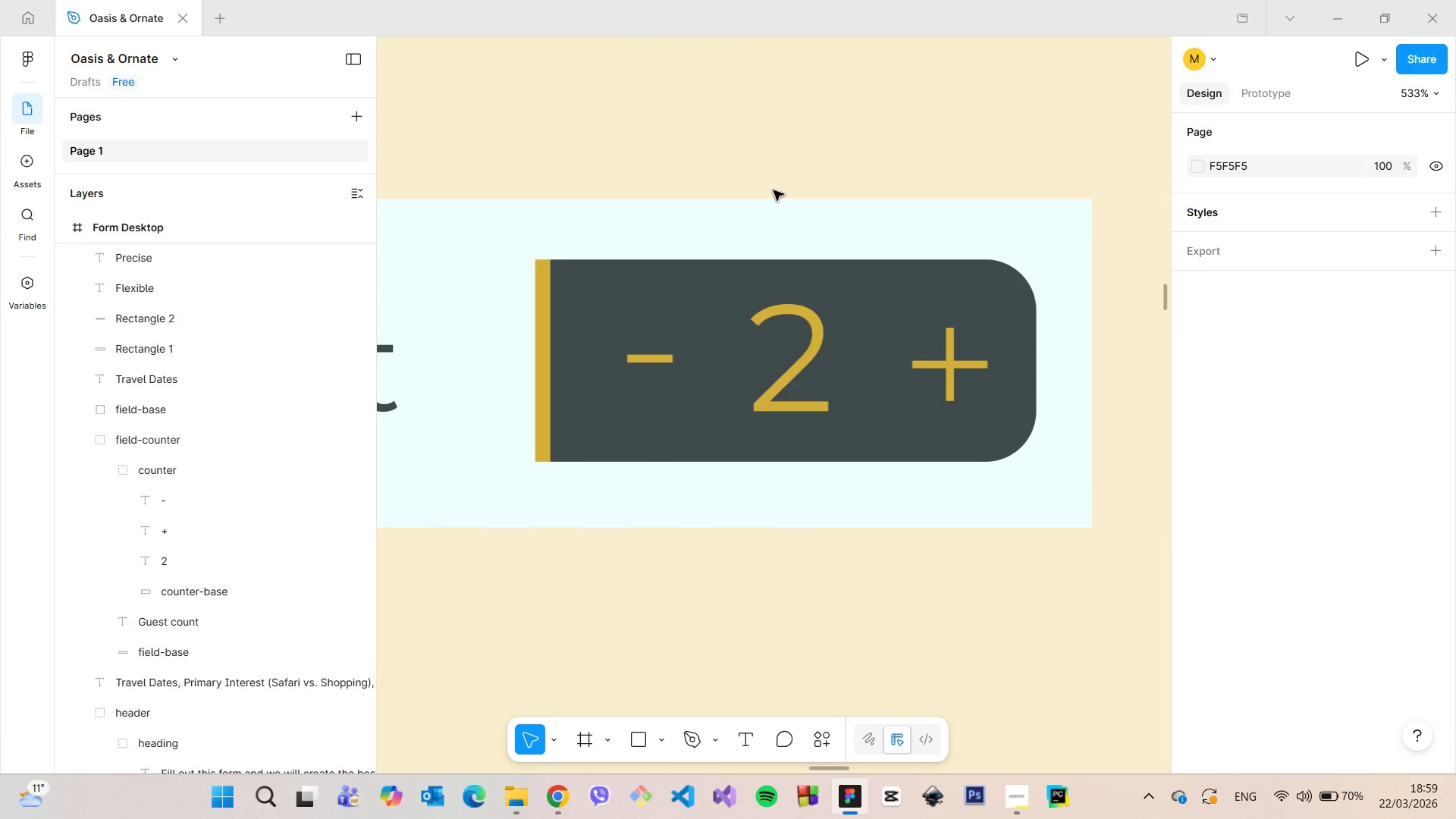 
scroll: coordinate [774, 190], scroll_direction: down, amount: 3.0
 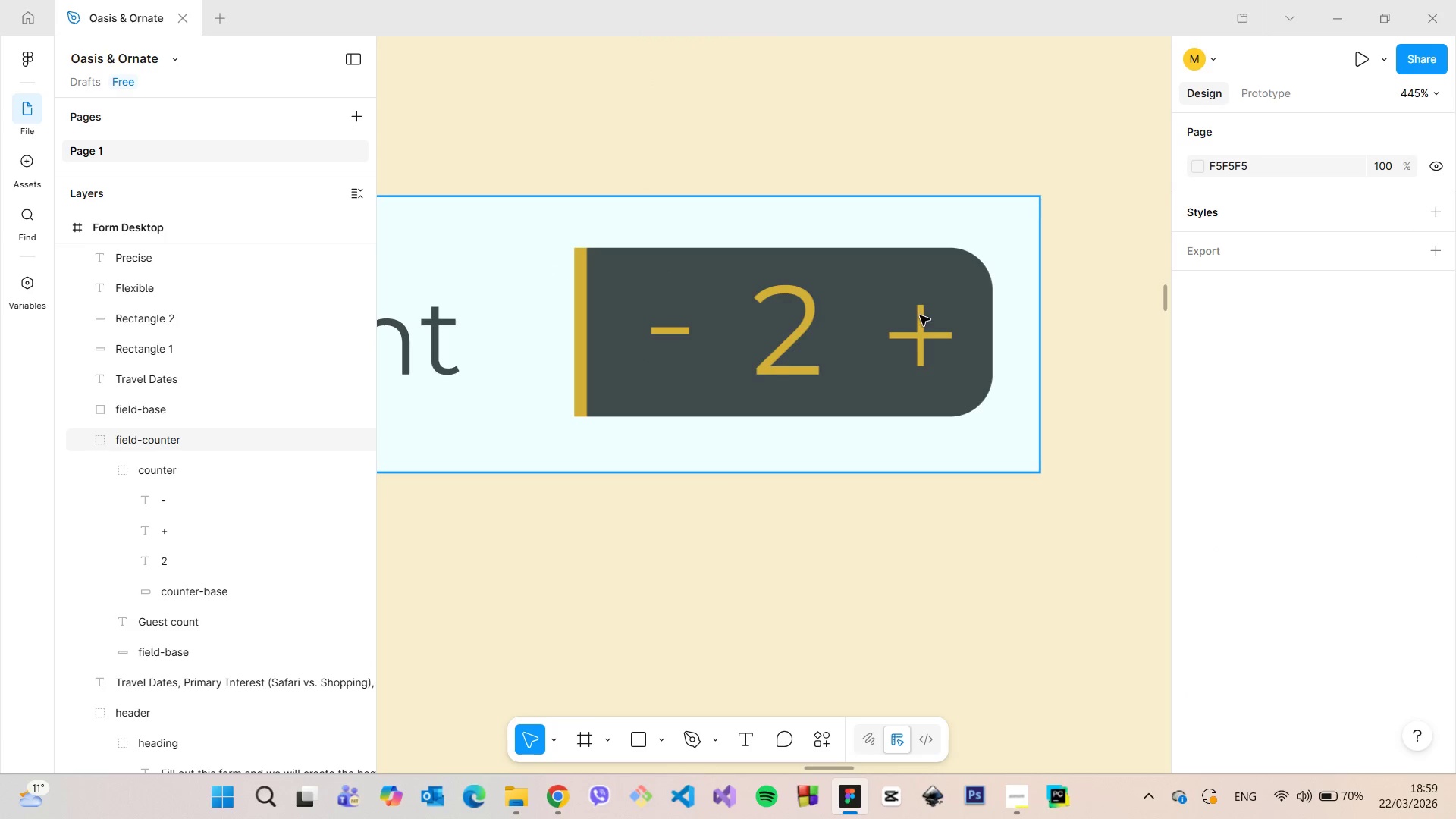 
double_click([918, 328])
 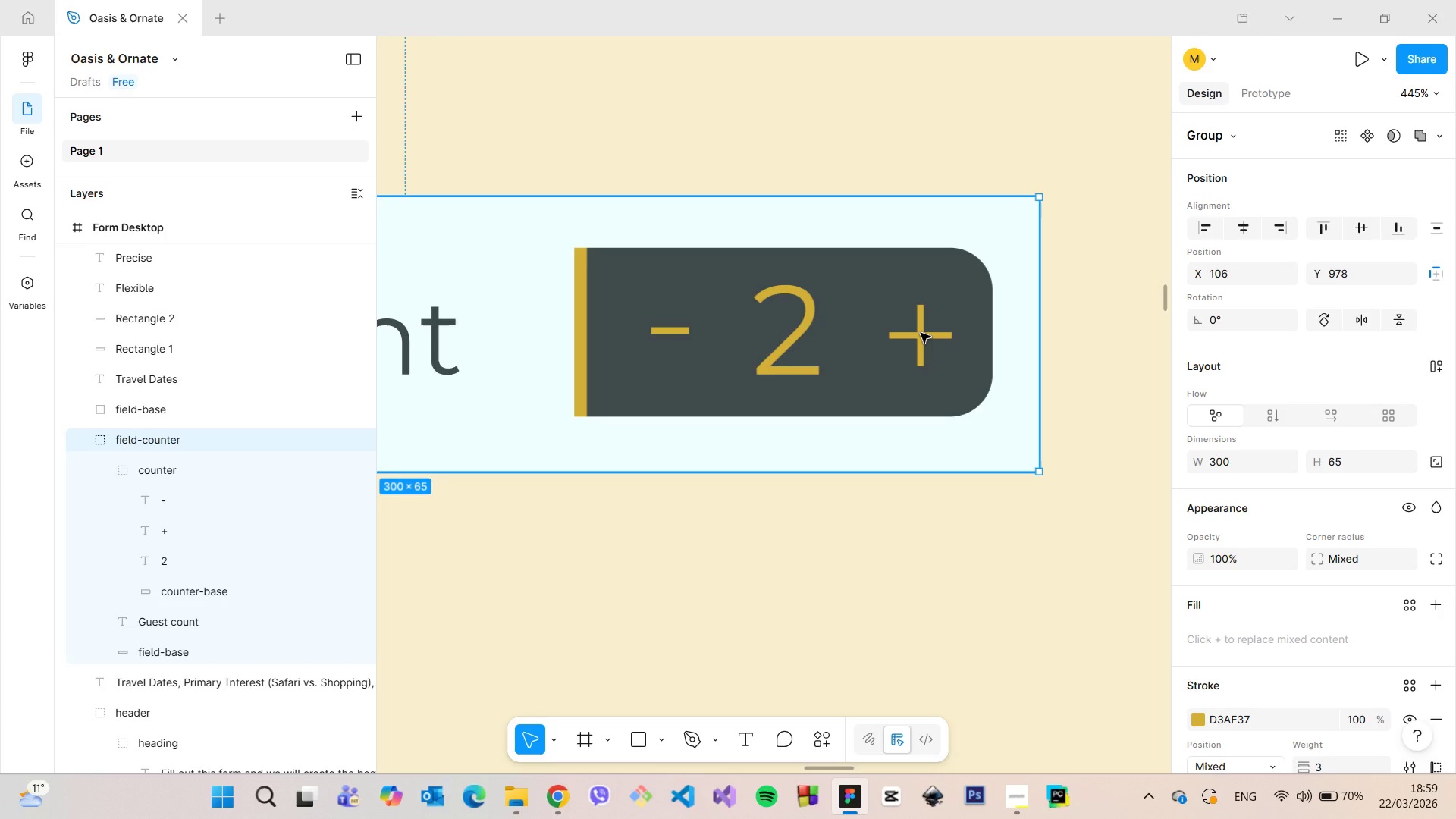 
left_click([921, 333])
 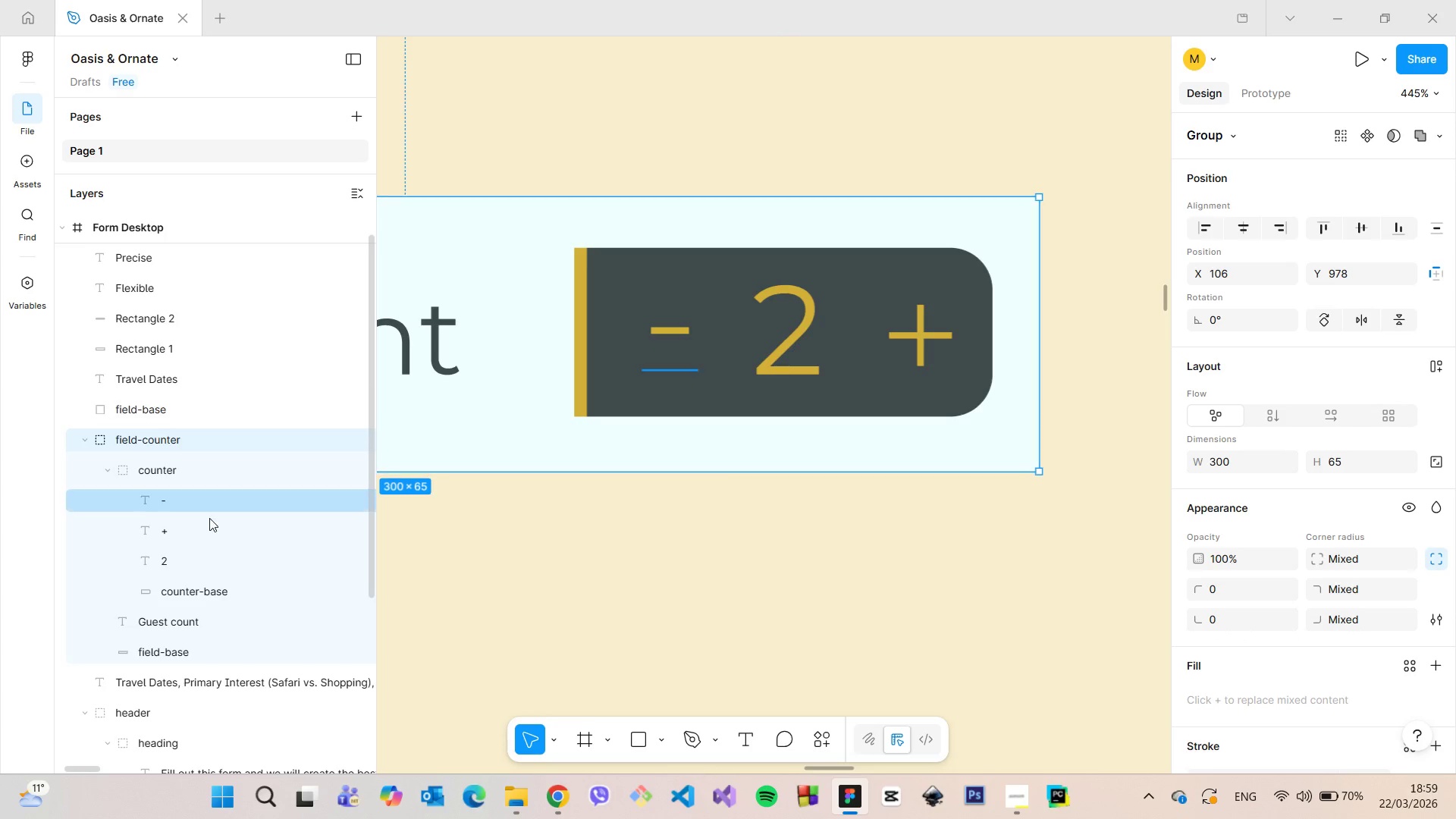 
left_click([204, 535])
 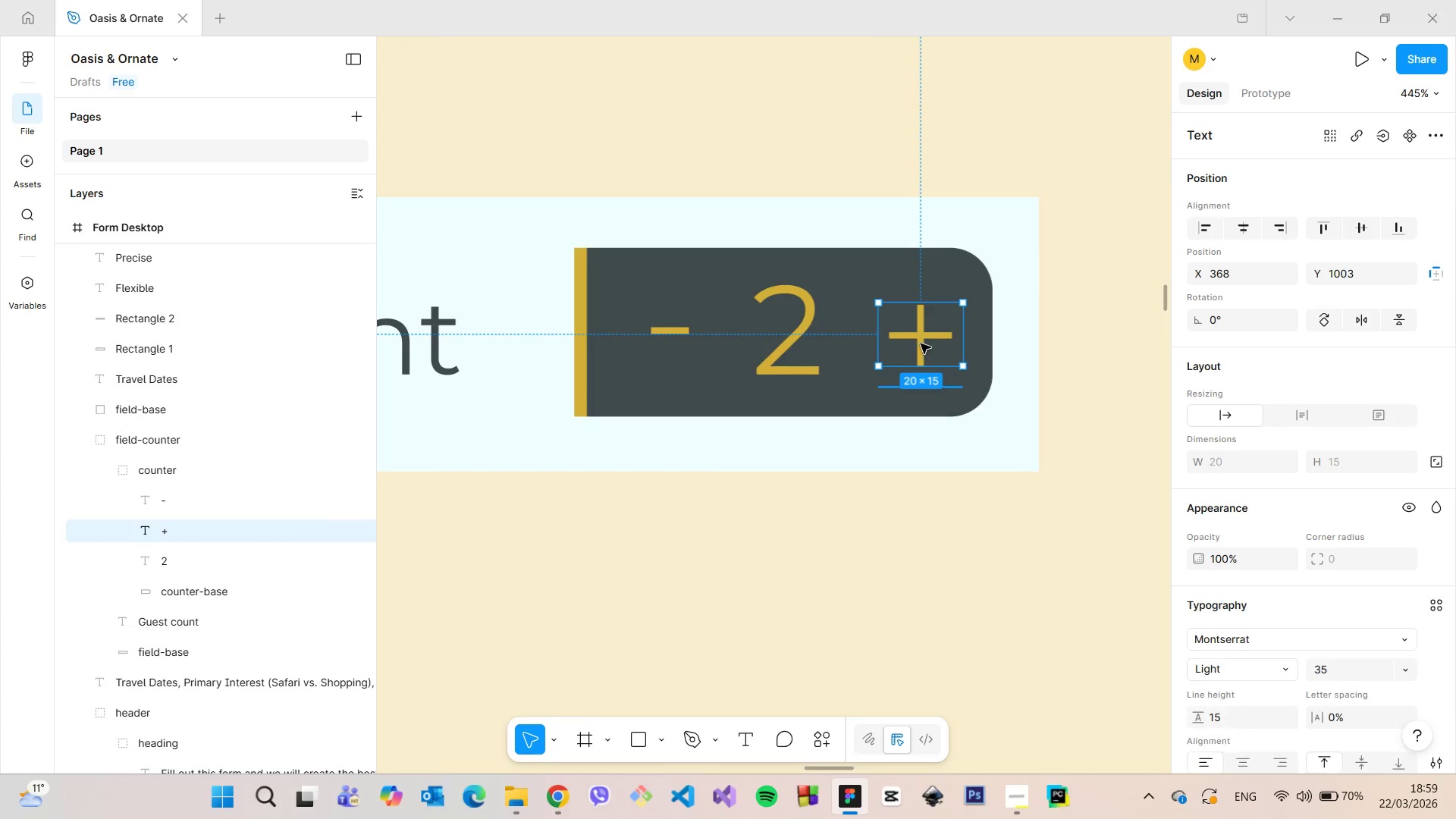 
left_click_drag(start_coordinate=[920, 340], to_coordinate=[903, 334])
 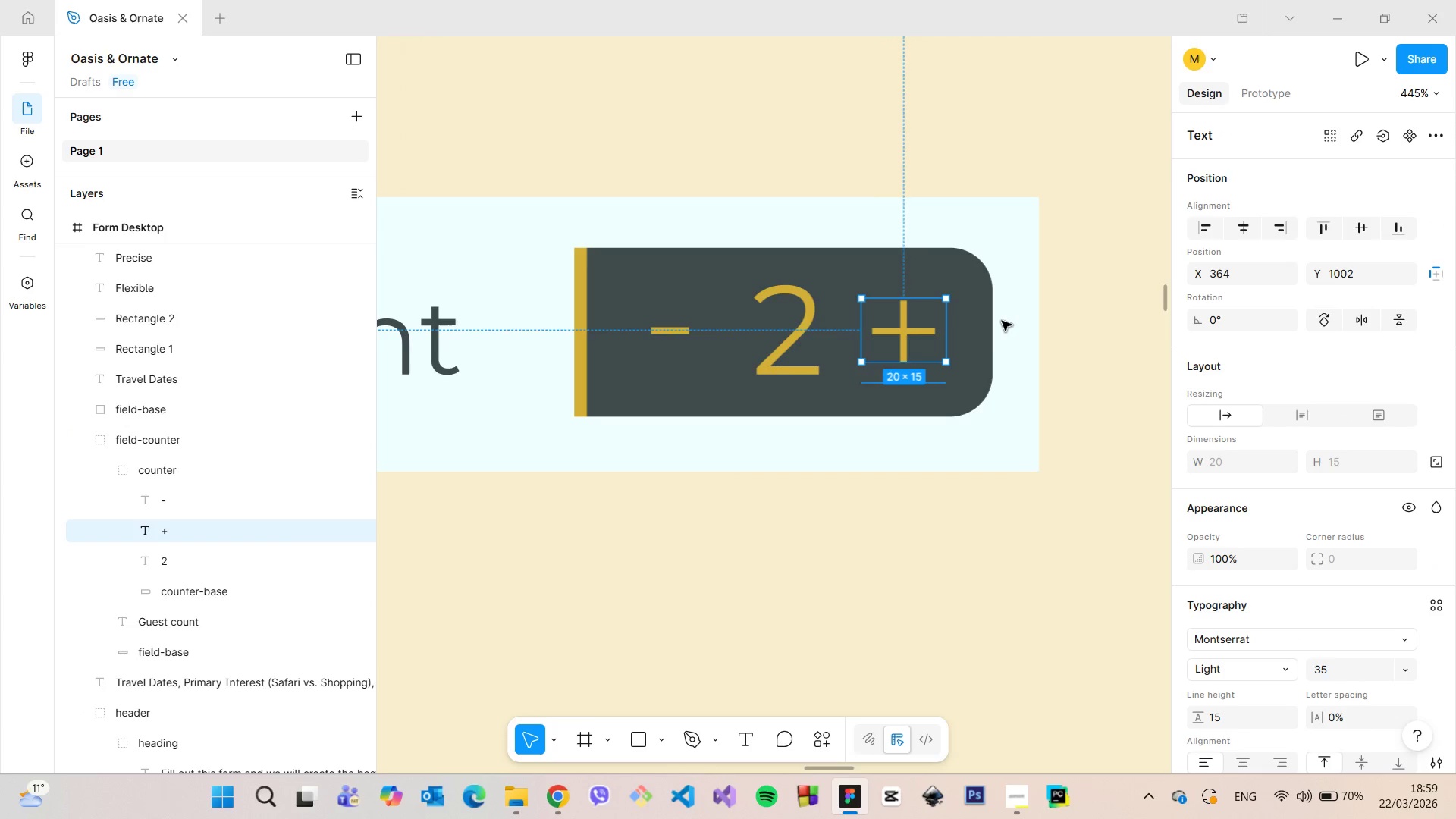 
hold_key(key=AltLeft, duration=1.5)
 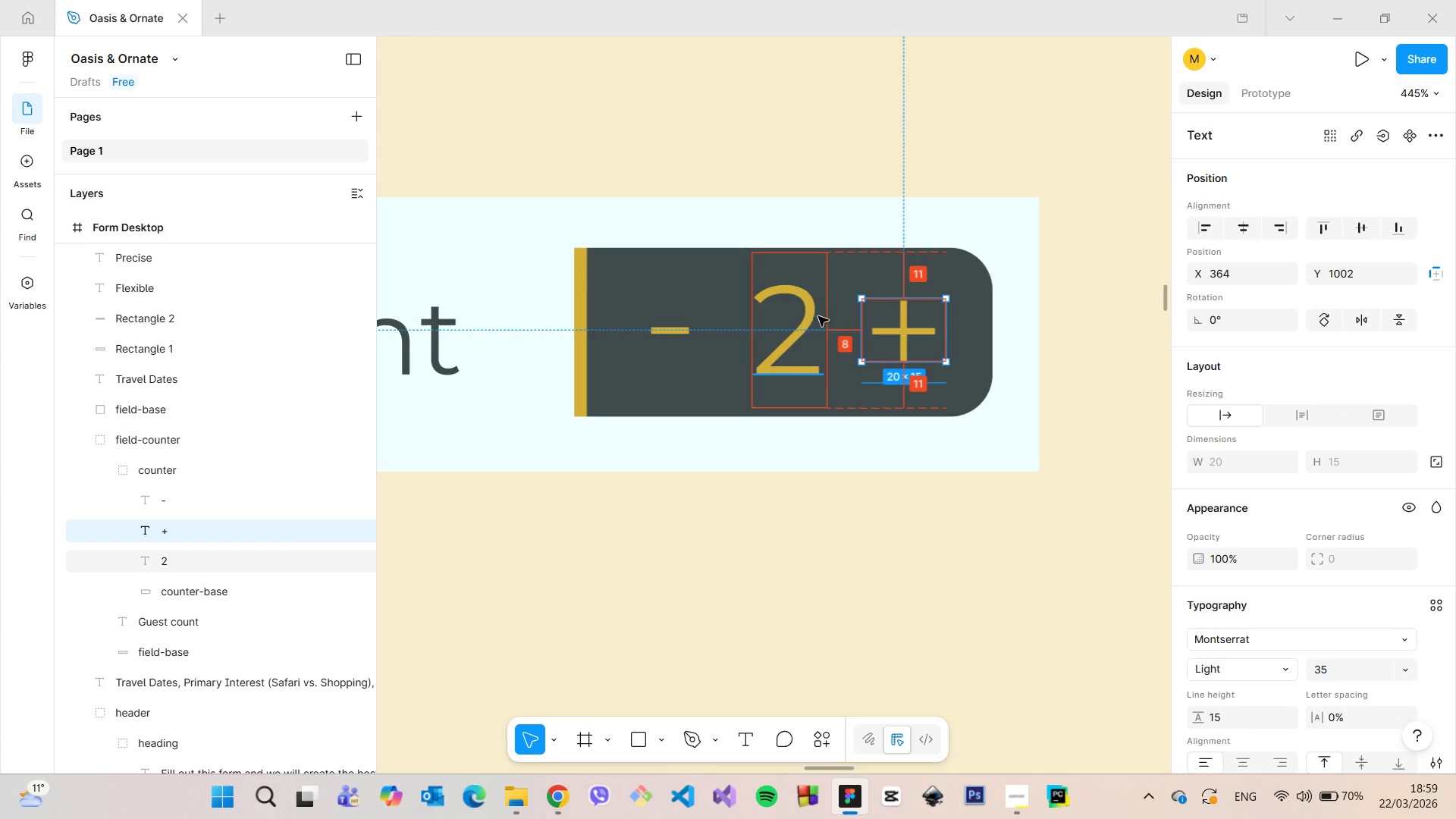 
hold_key(key=AltLeft, duration=0.66)
 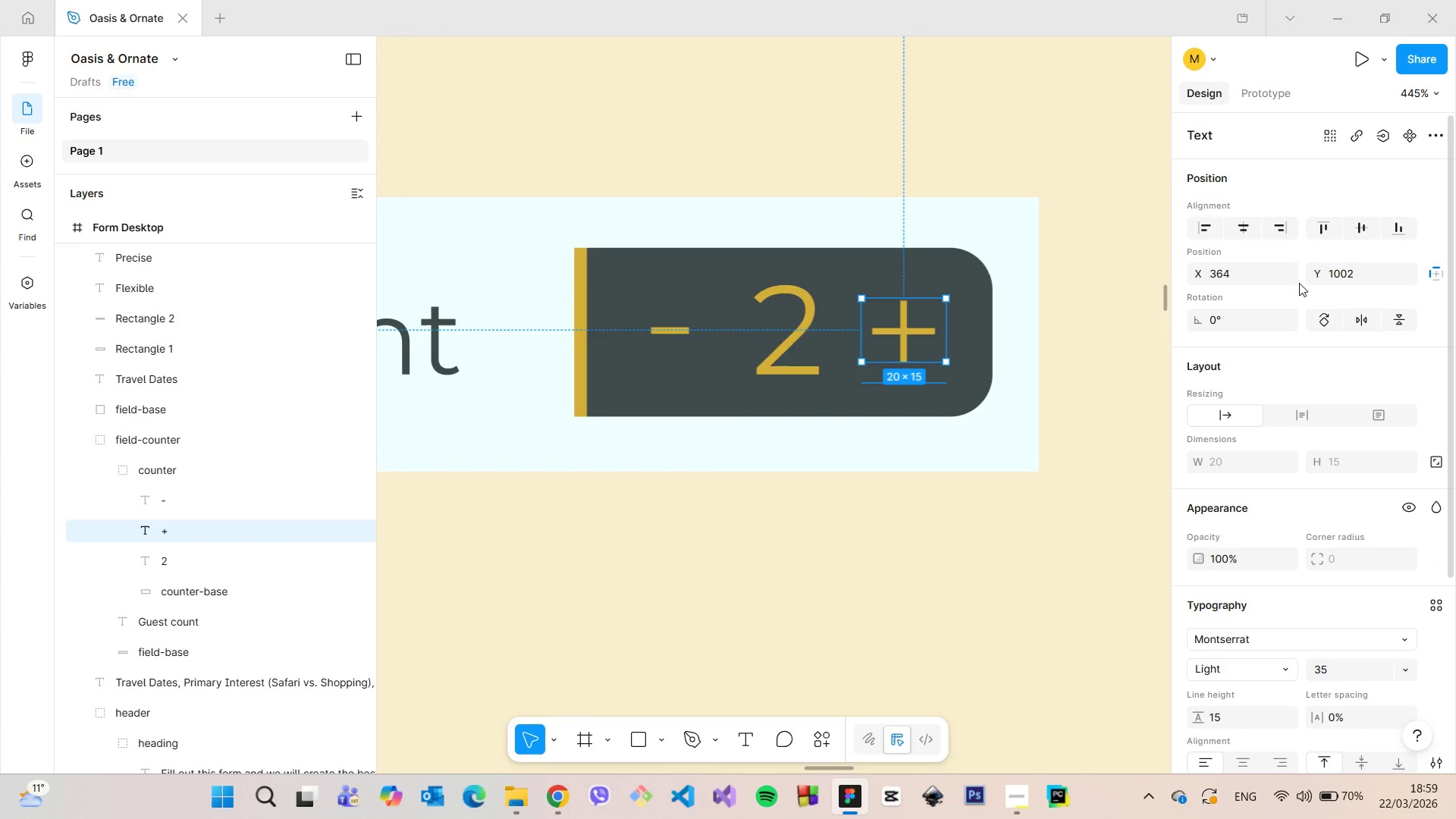 
left_click([1292, 277])
 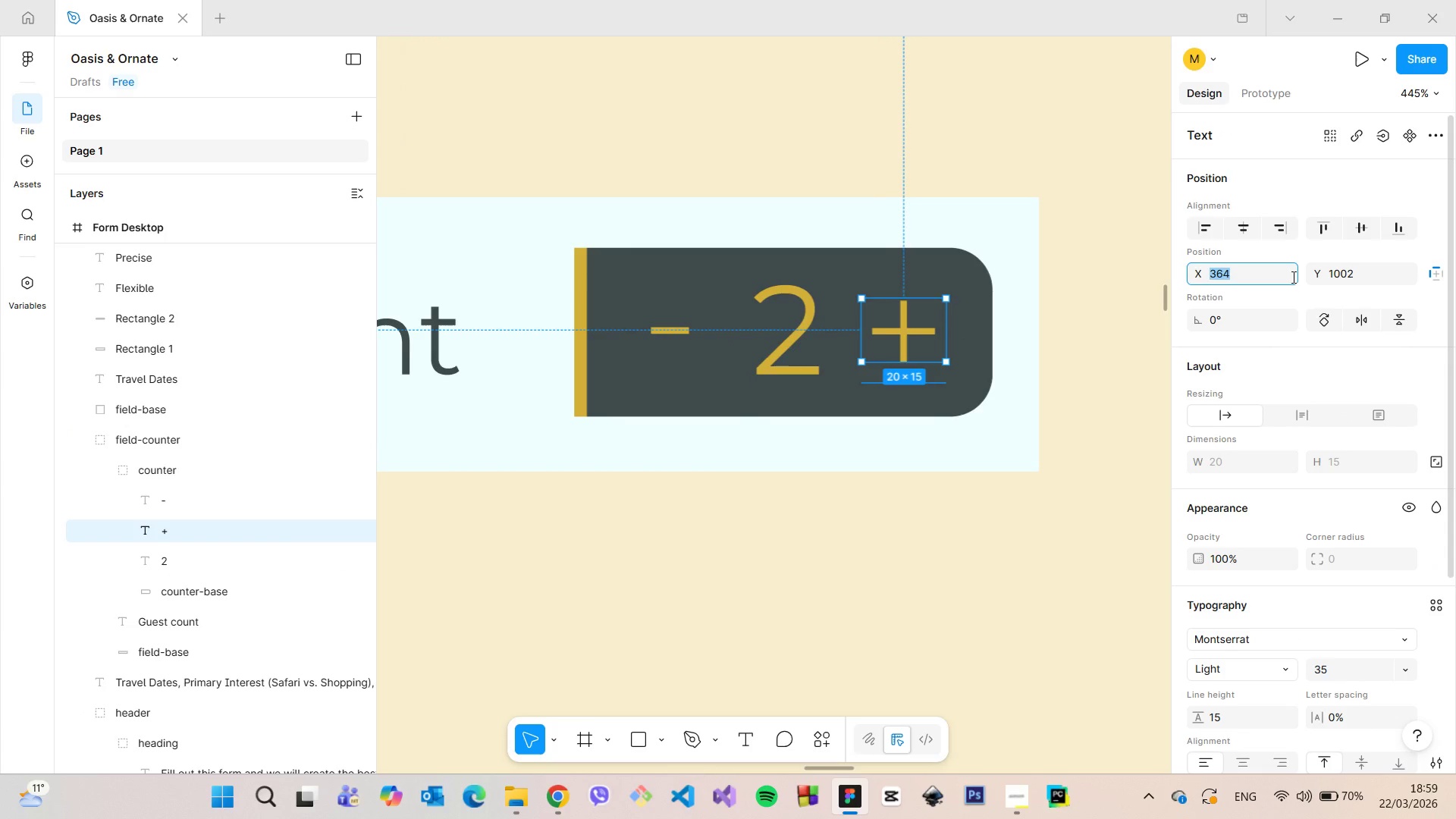 
key(ArrowUp)
 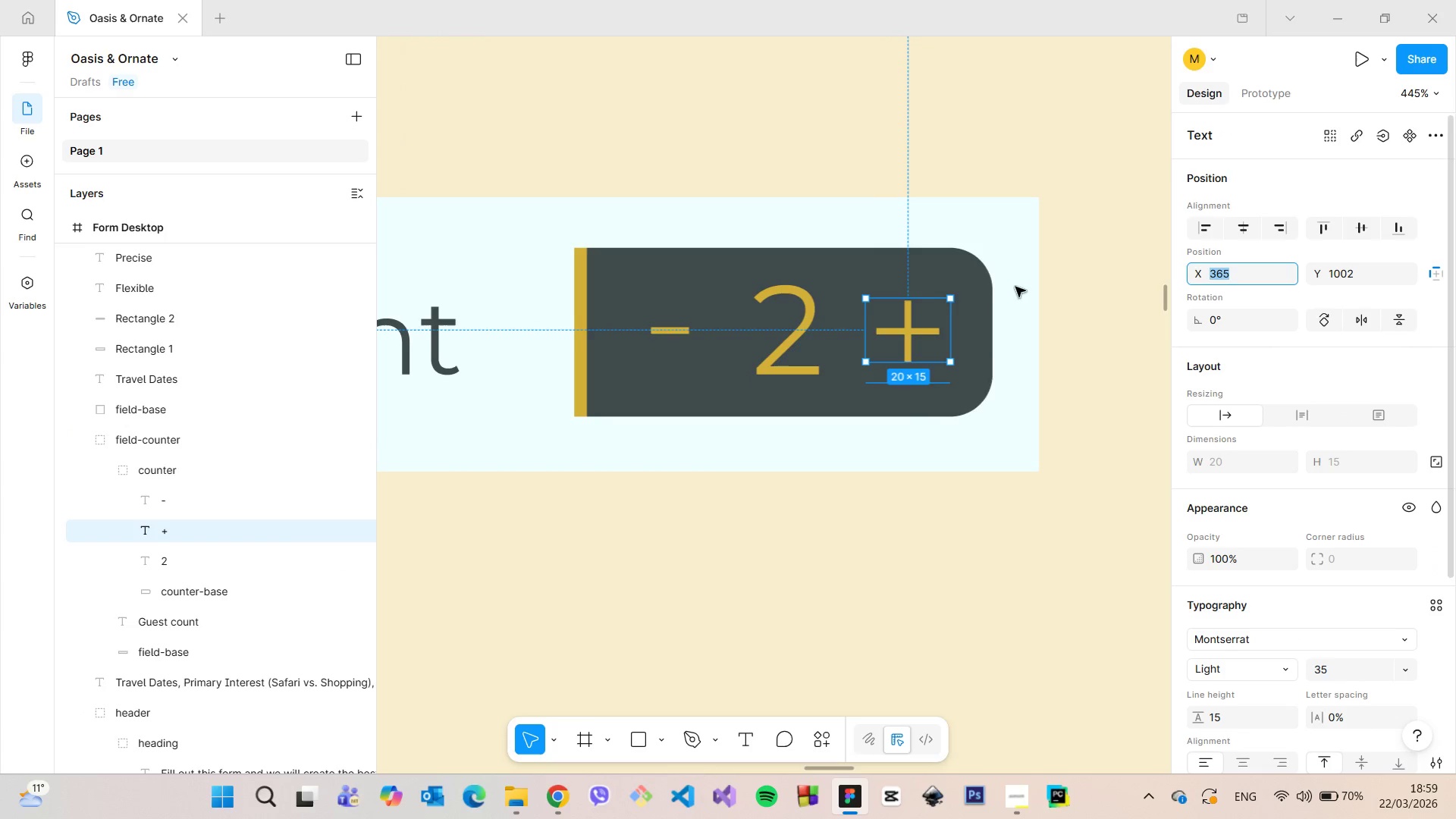 
hold_key(key=AltLeft, duration=1.42)
 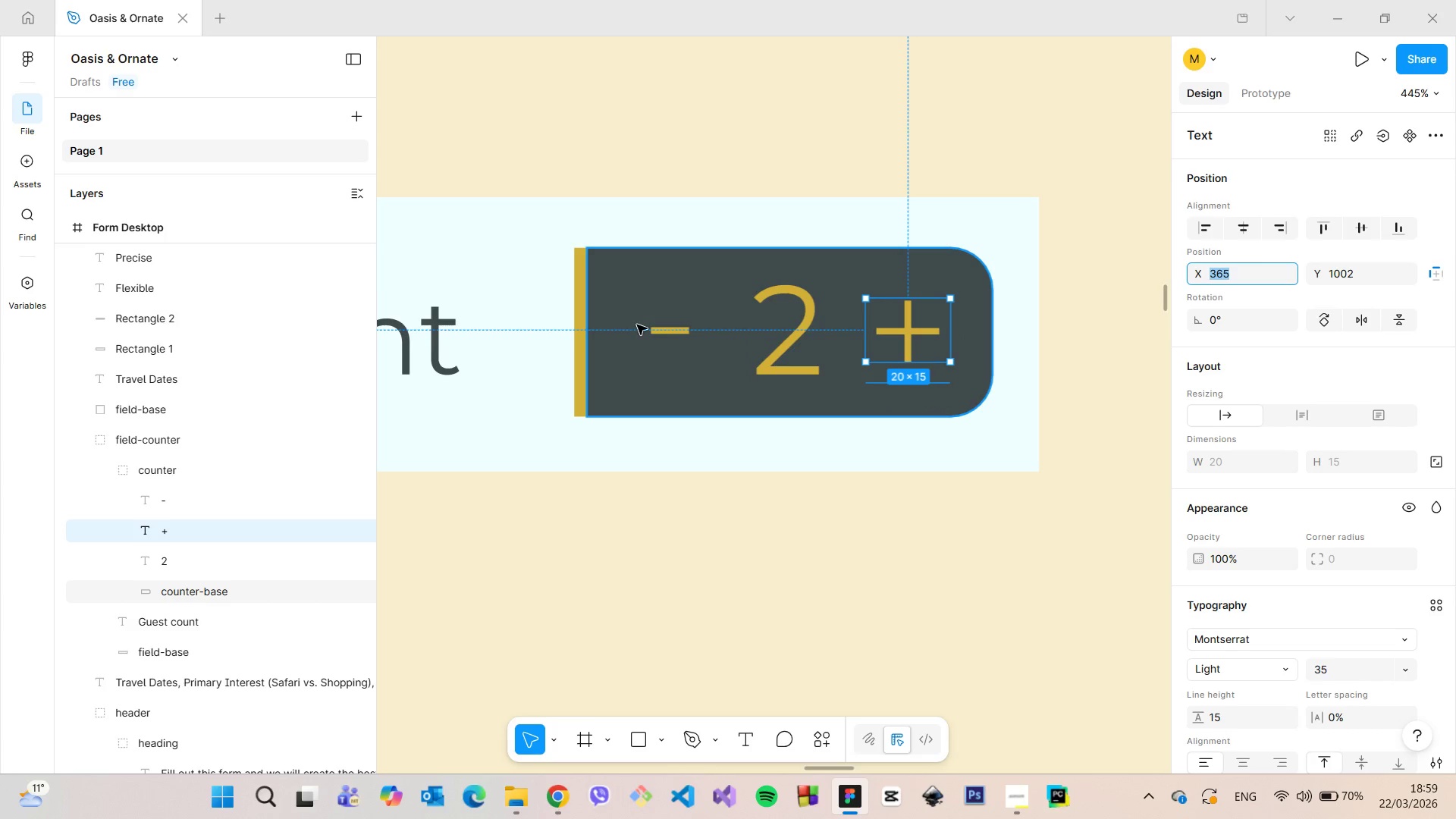 
left_click([656, 328])
 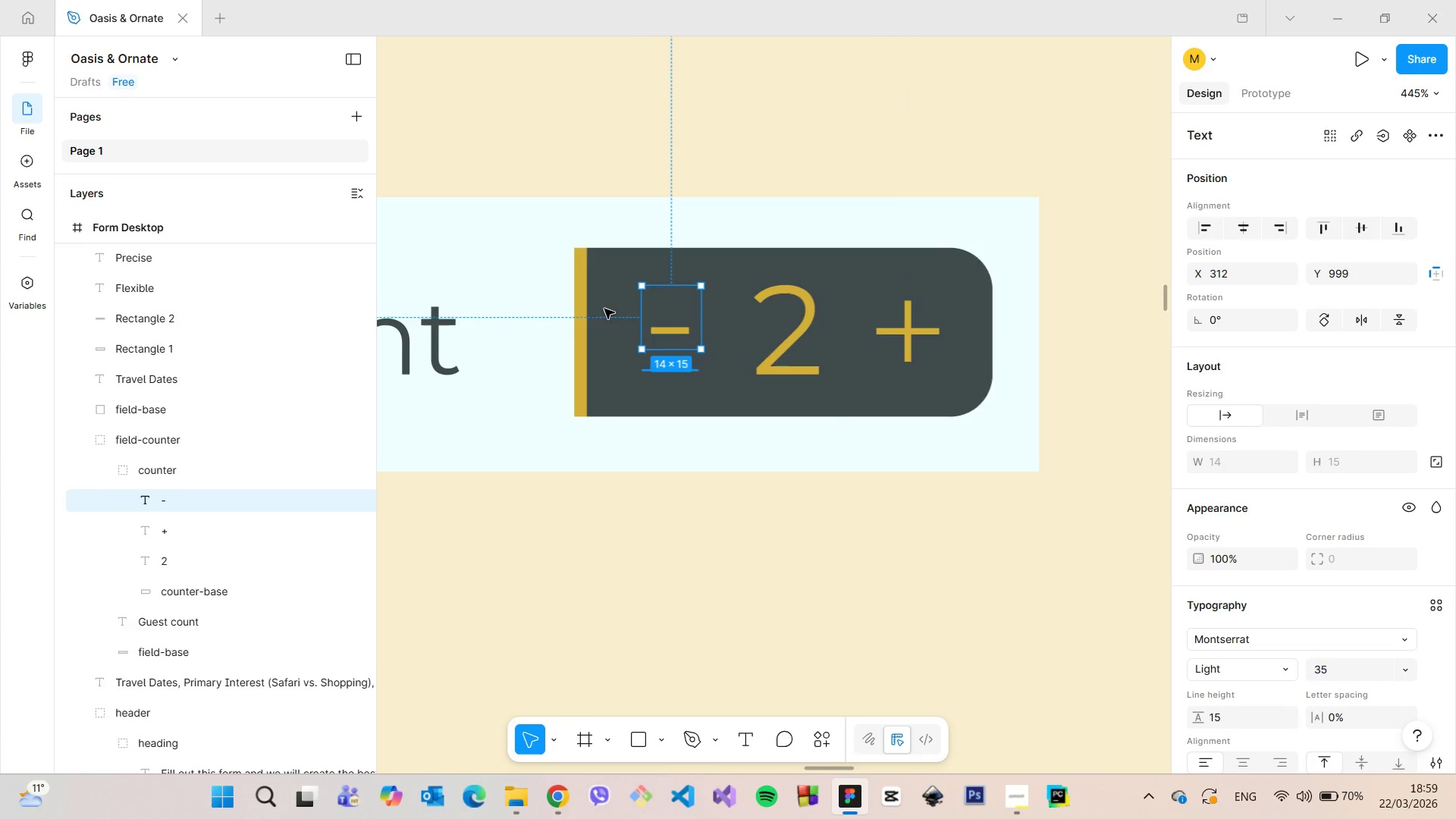 
hold_key(key=AltLeft, duration=0.8)
 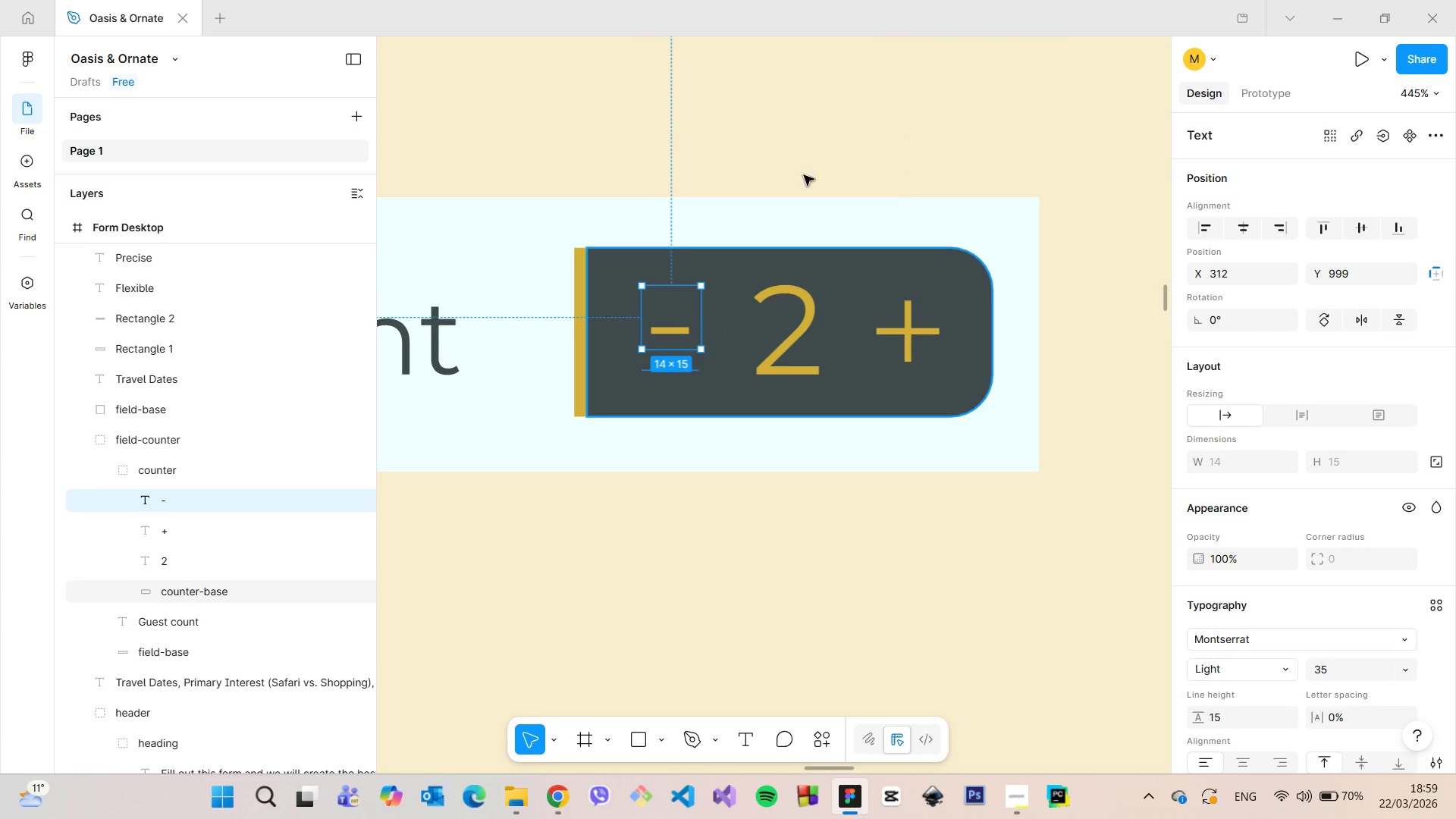 
left_click([853, 148])
 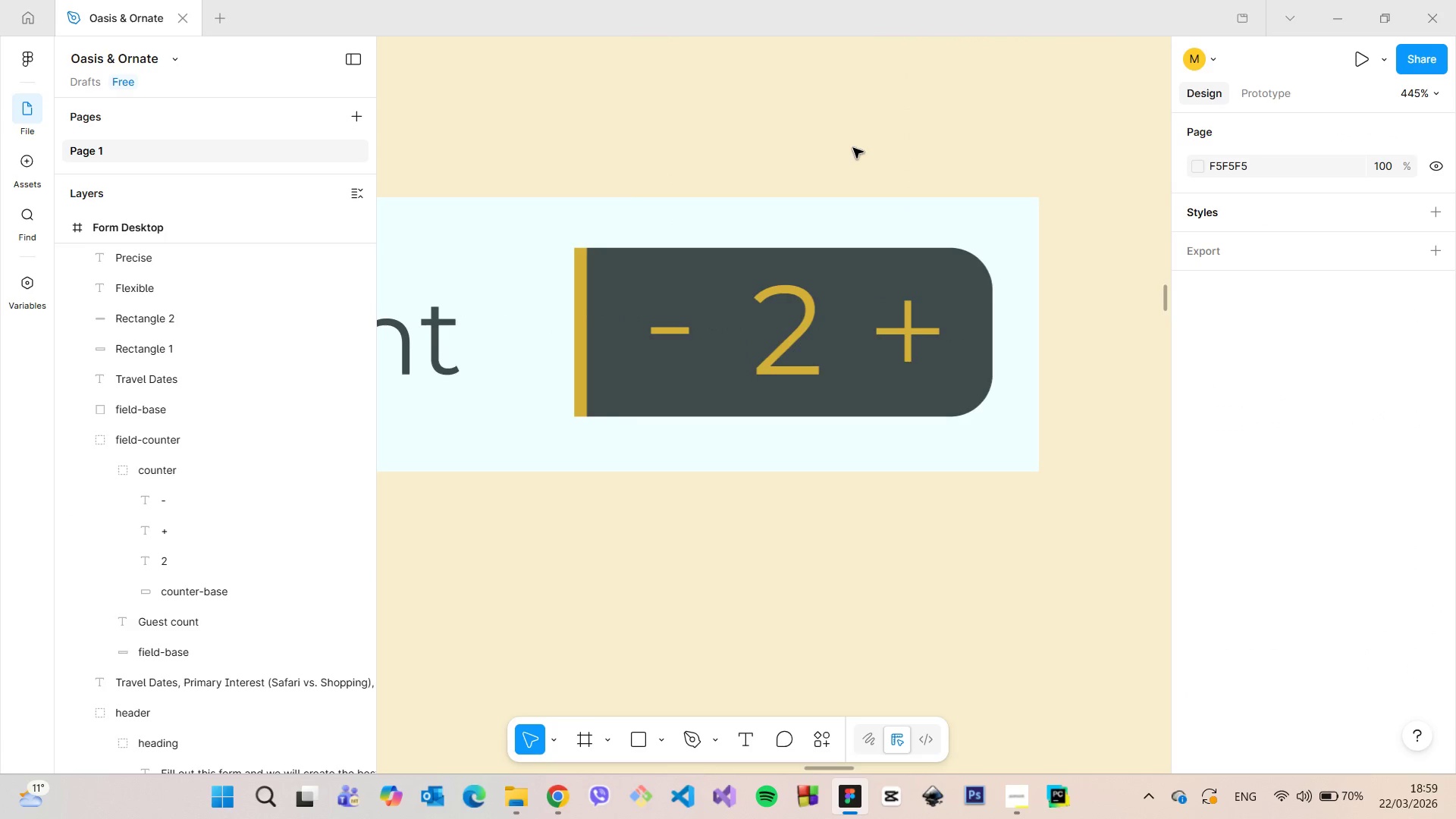 
scroll: coordinate [853, 148], scroll_direction: down, amount: 5.0
 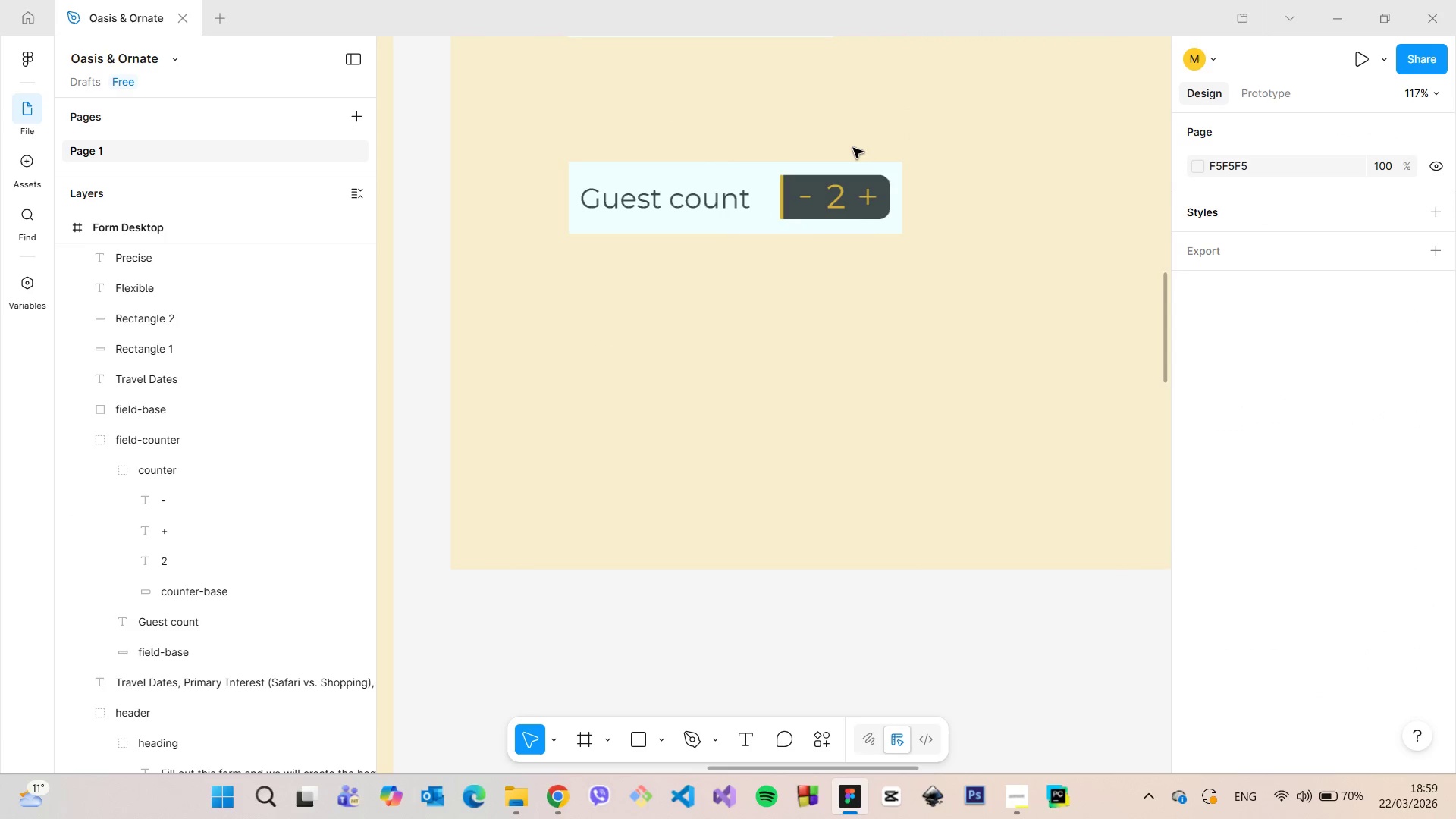 
scroll: coordinate [853, 148], scroll_direction: up, amount: 4.0
 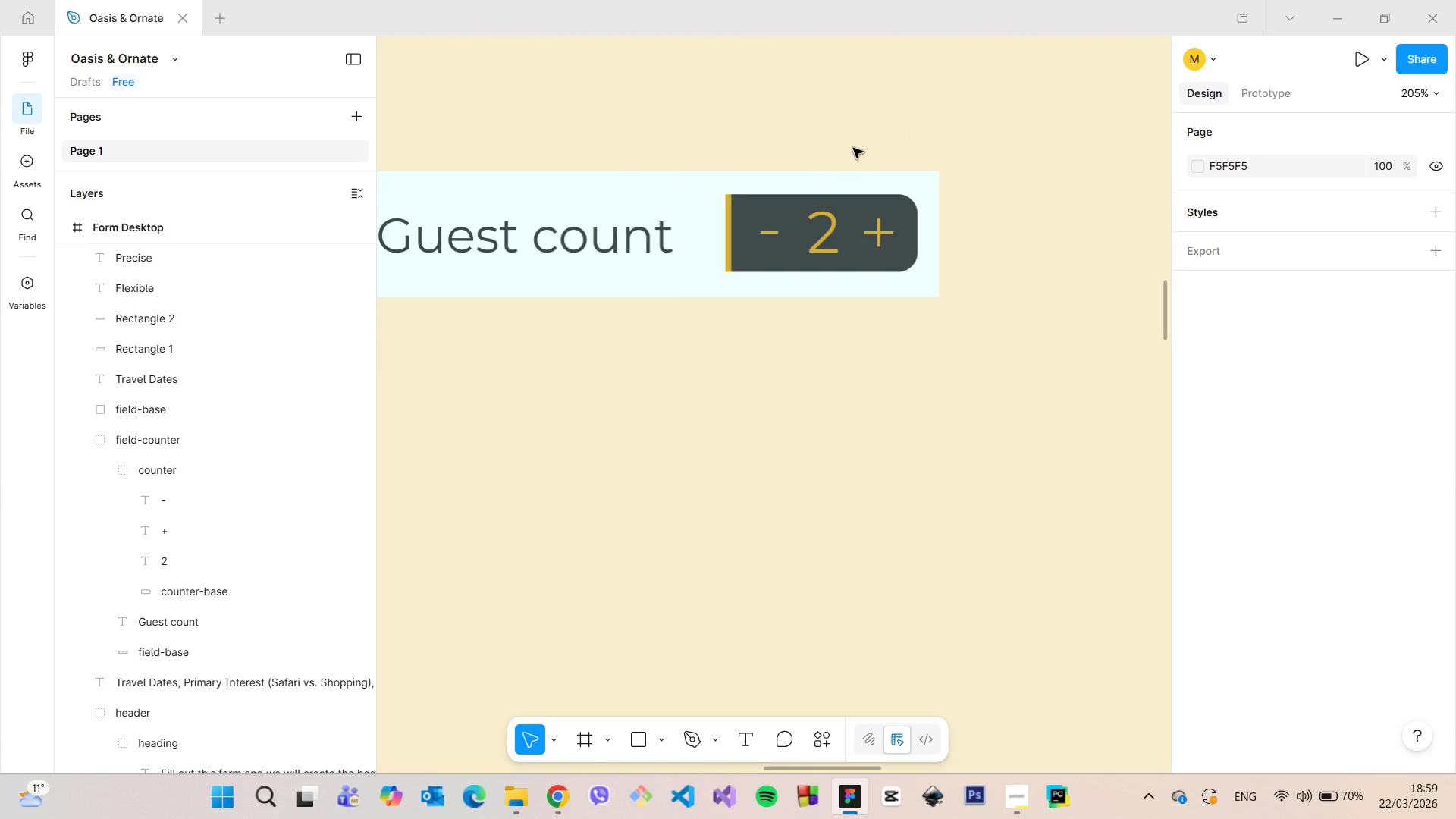 
scroll: coordinate [853, 148], scroll_direction: down, amount: 6.0
 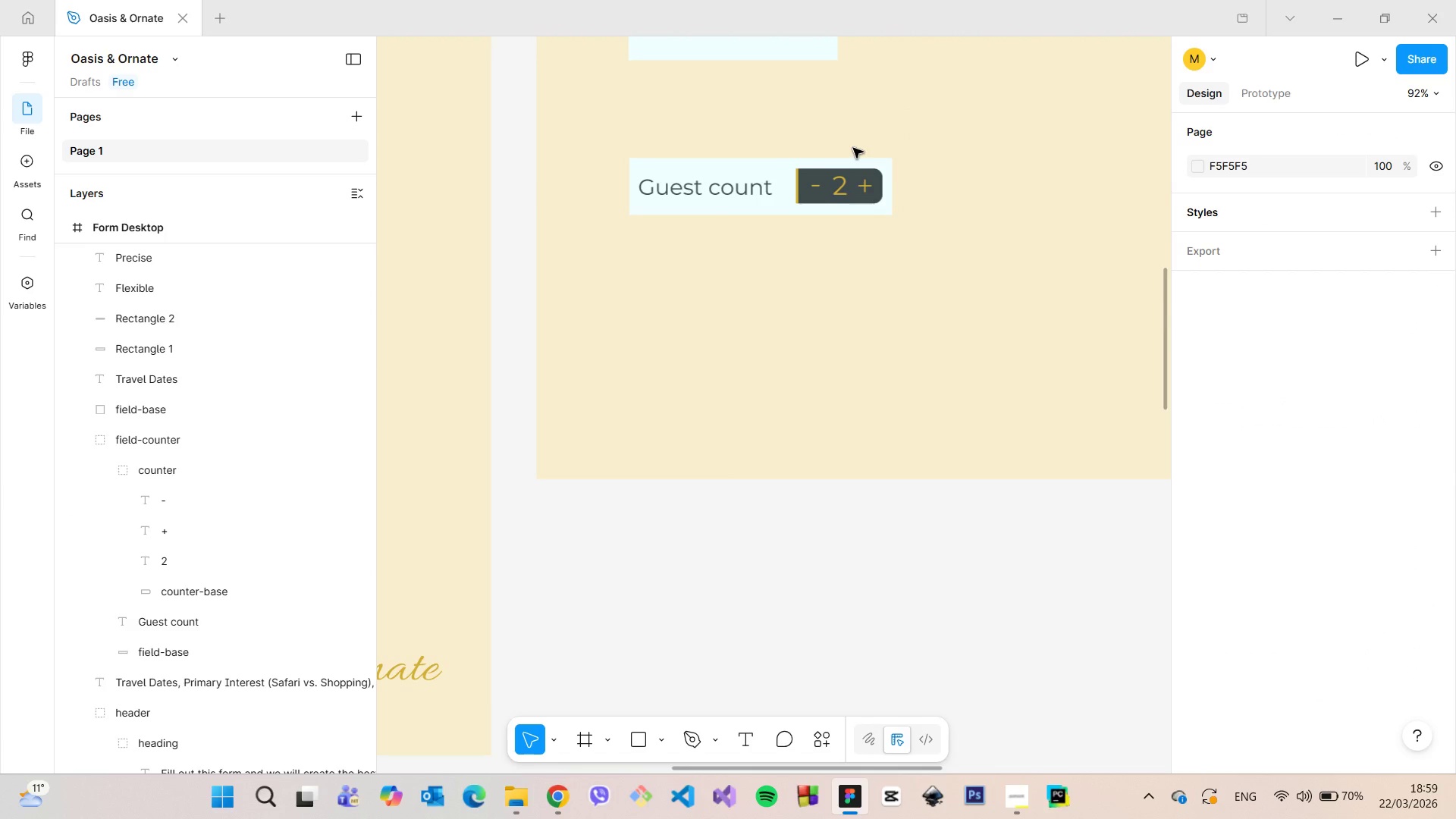 
scroll: coordinate [853, 149], scroll_direction: up, amount: 9.0
 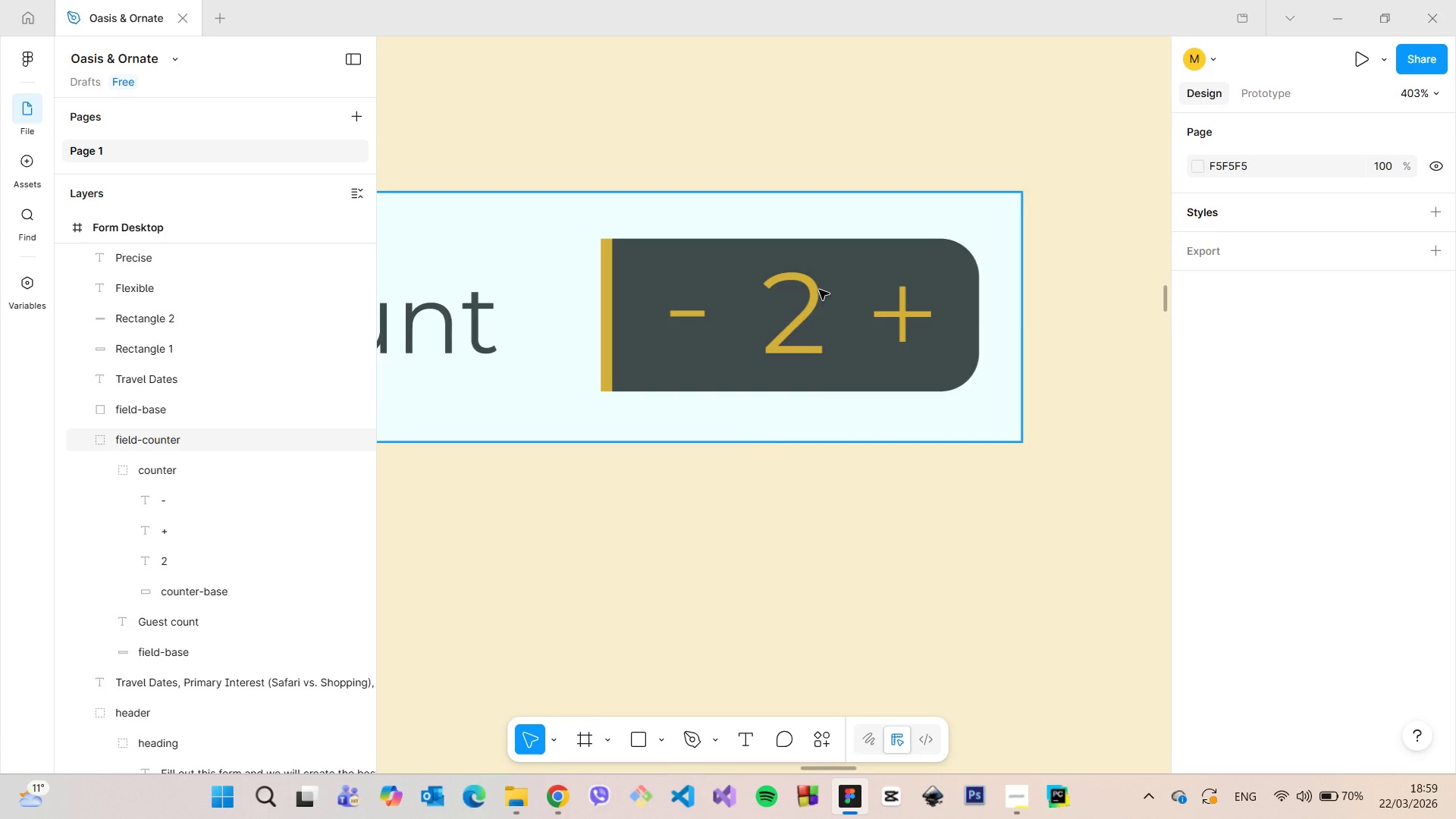 
double_click([808, 291])
 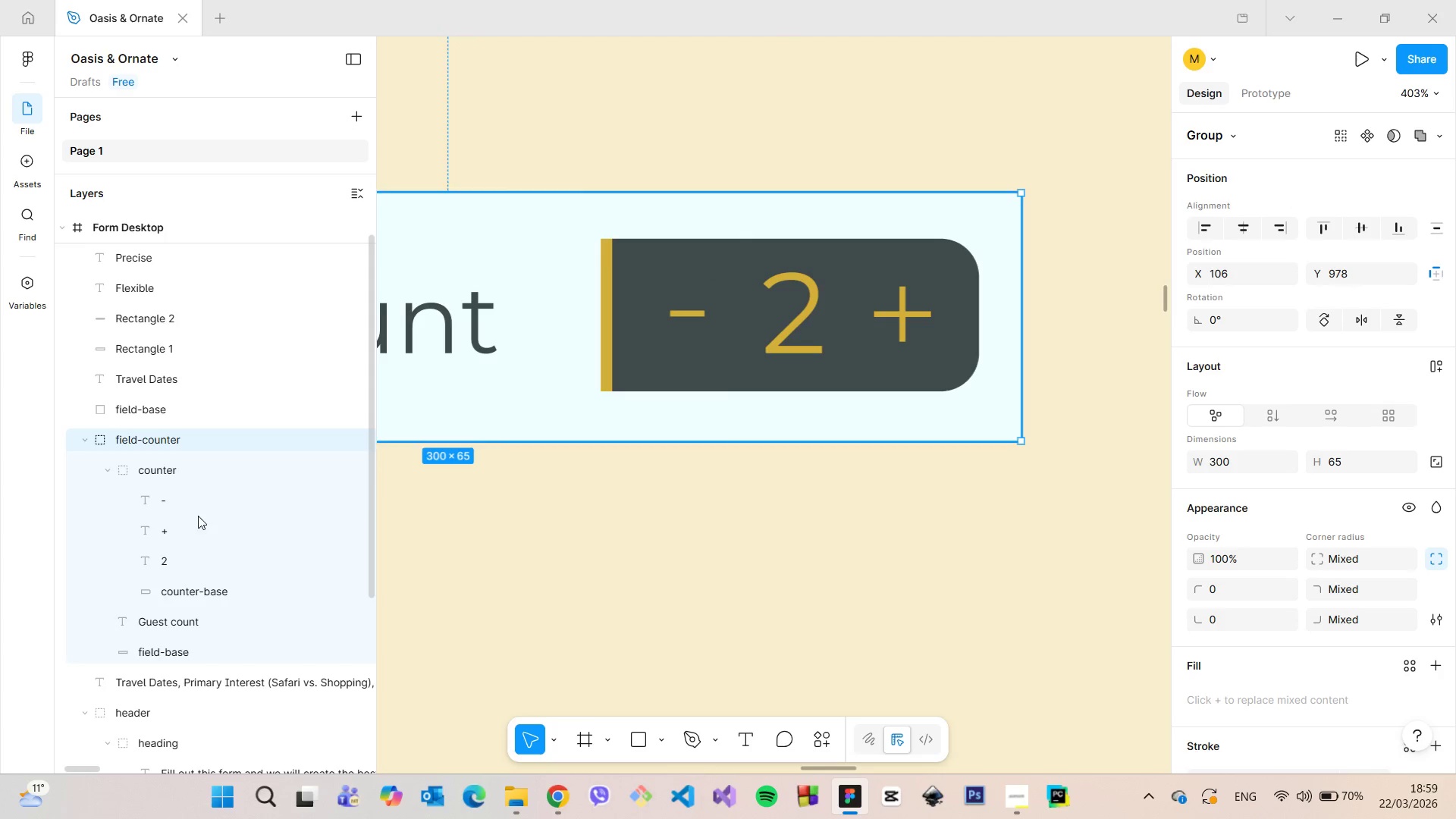 
left_click([212, 549])
 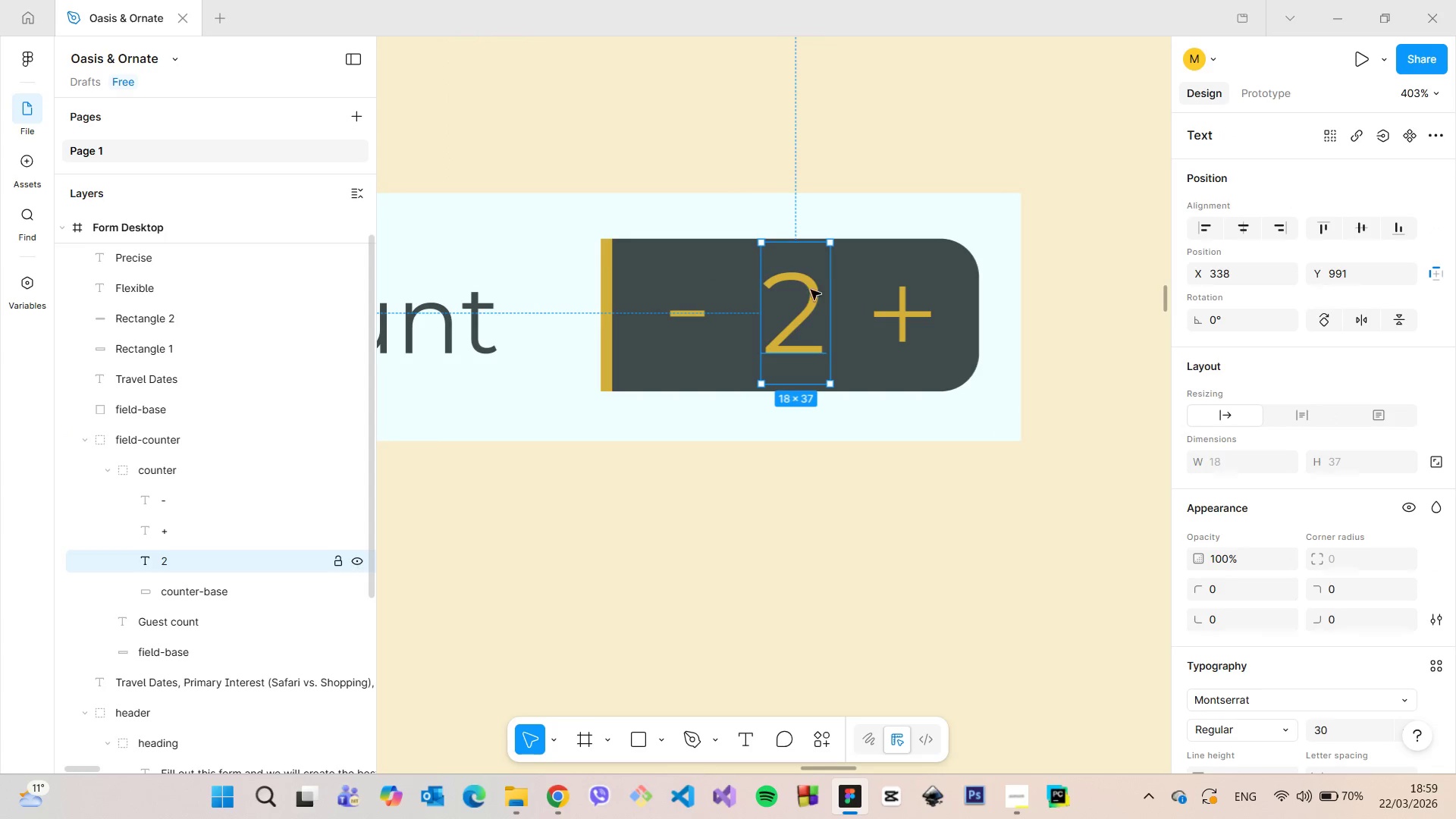 
hold_key(key=AltLeft, duration=1.45)
 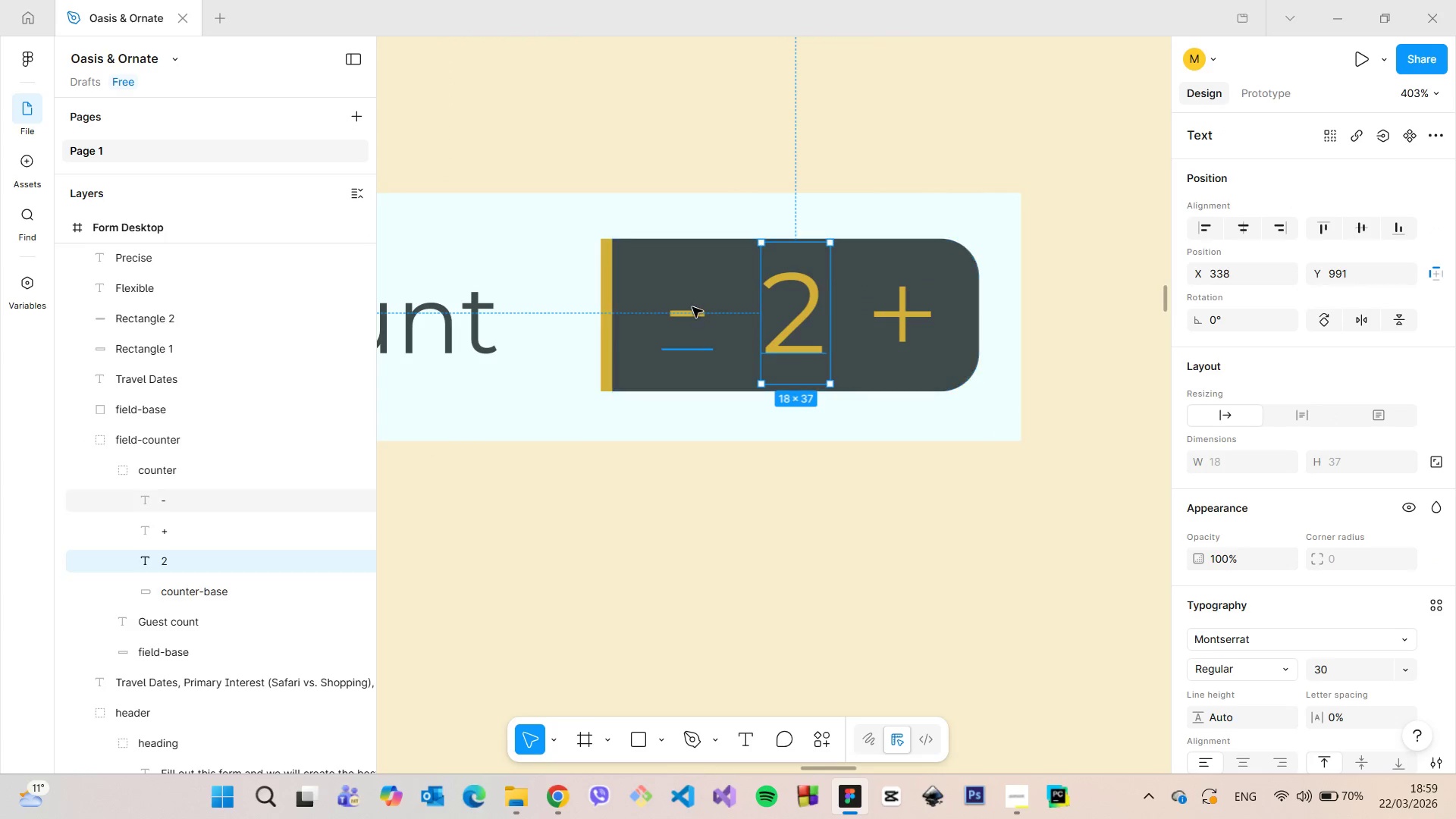 
hold_key(key=AltLeft, duration=0.33)
 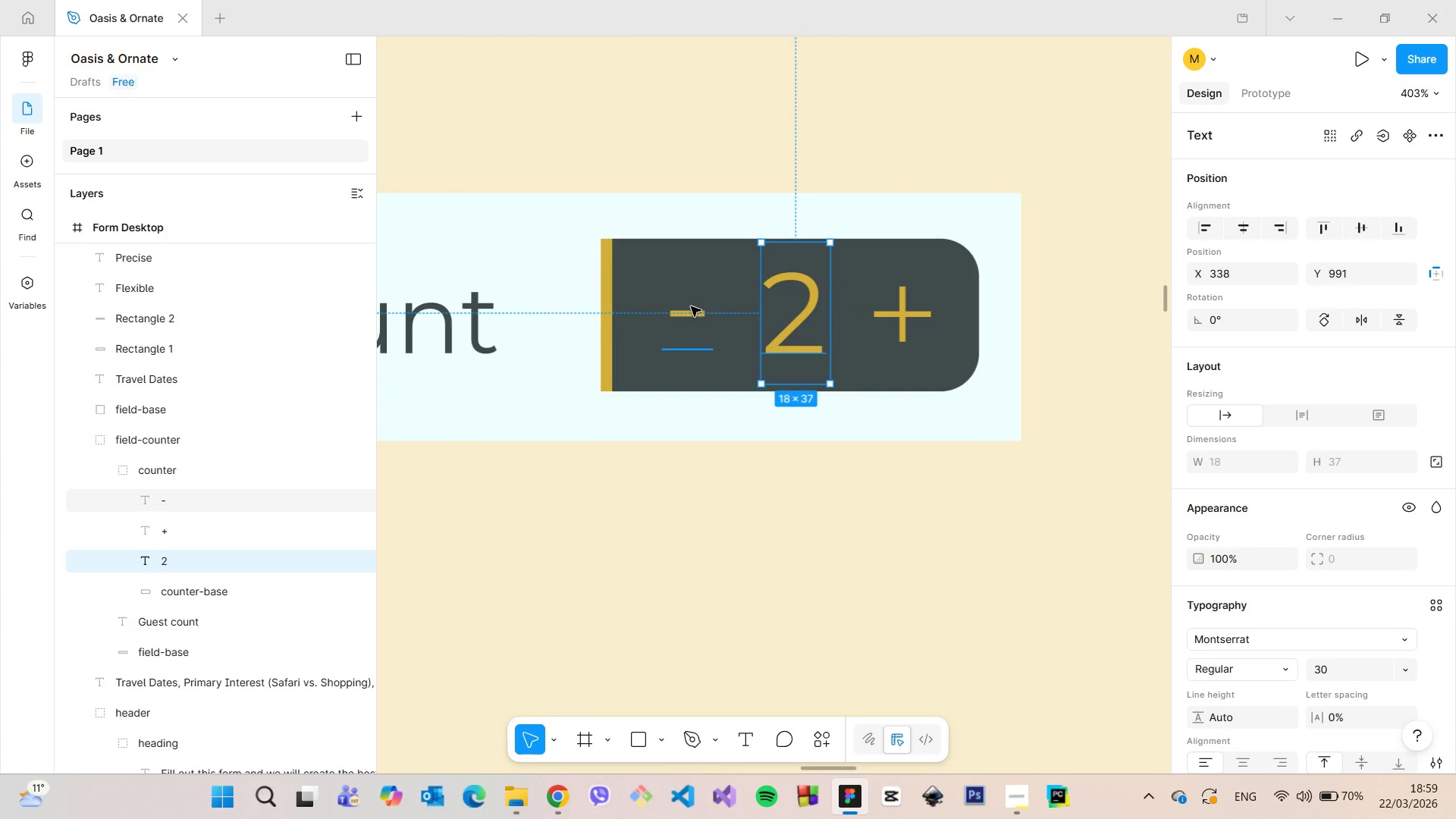 
left_click([691, 306])
 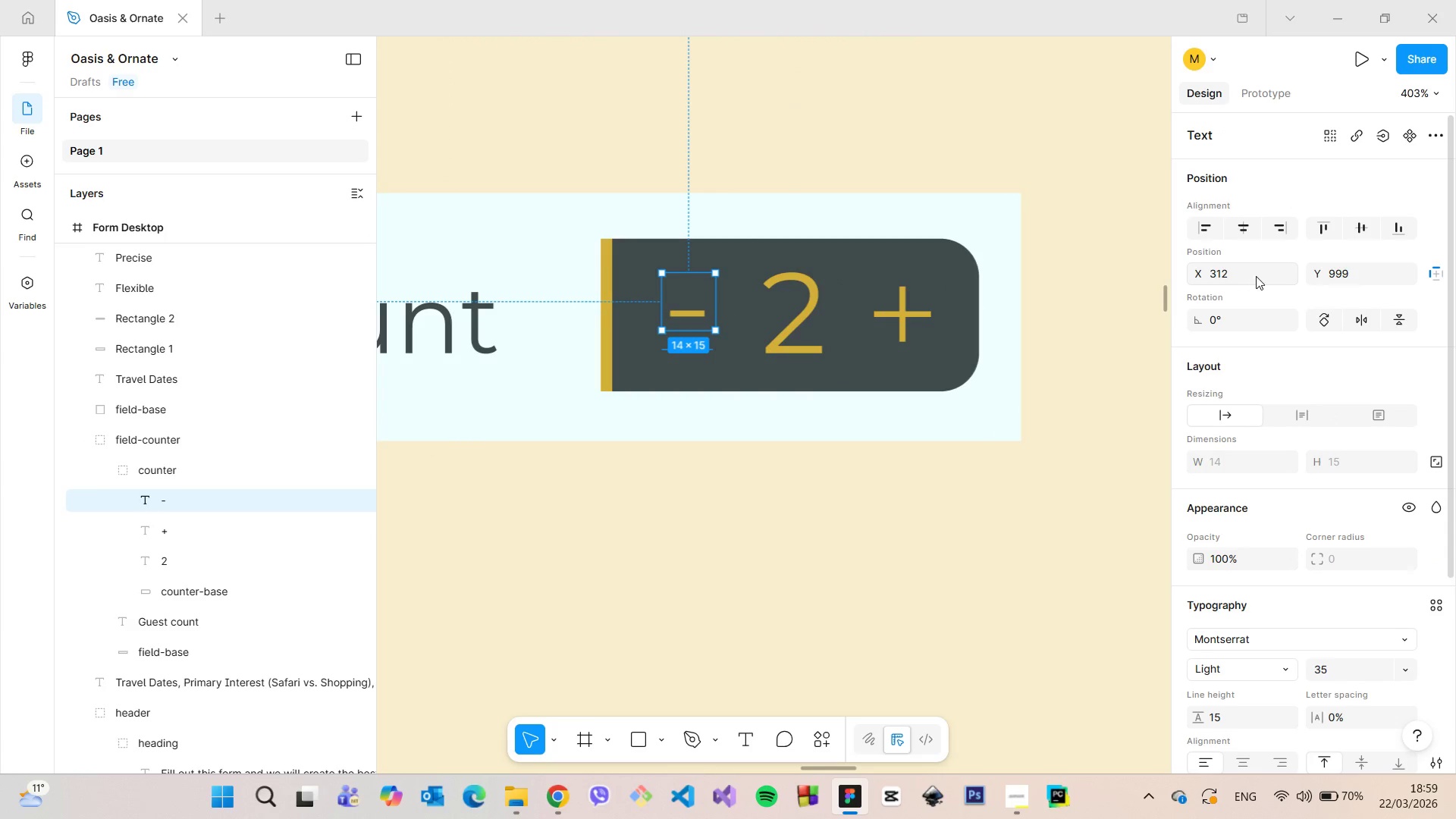 
left_click([1256, 276])
 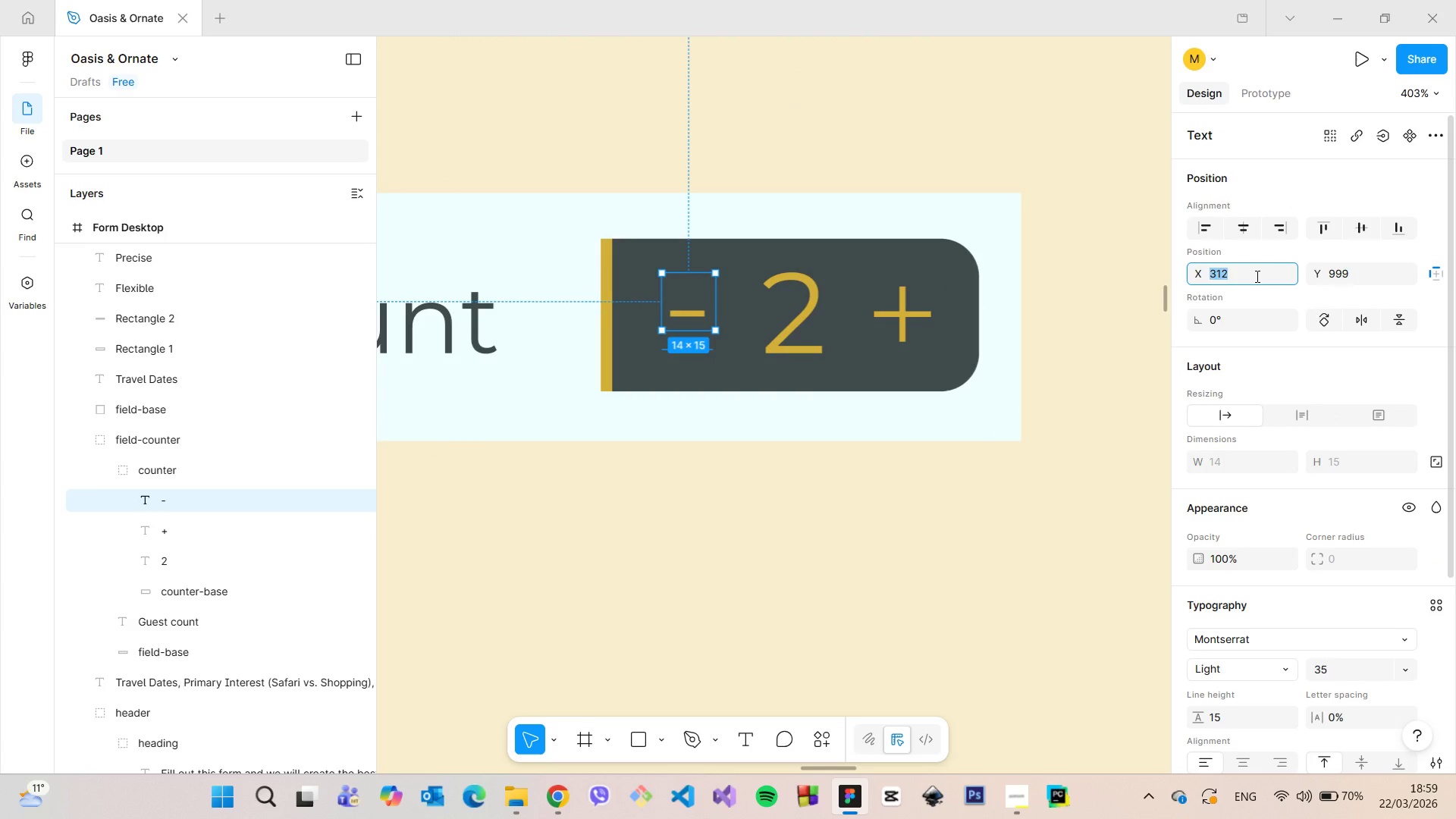 
key(ArrowDown)
 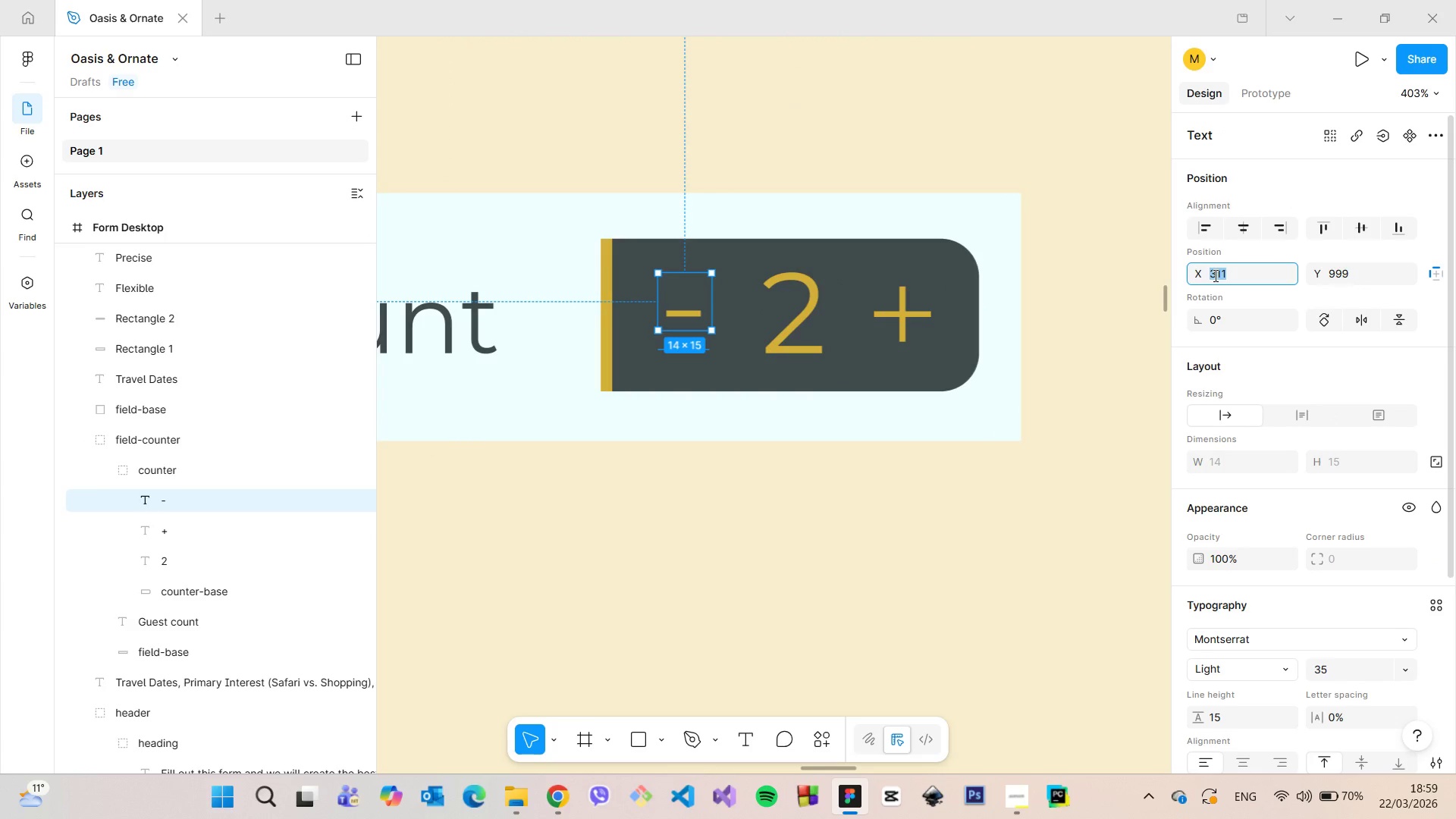 
hold_key(key=AltLeft, duration=0.5)
 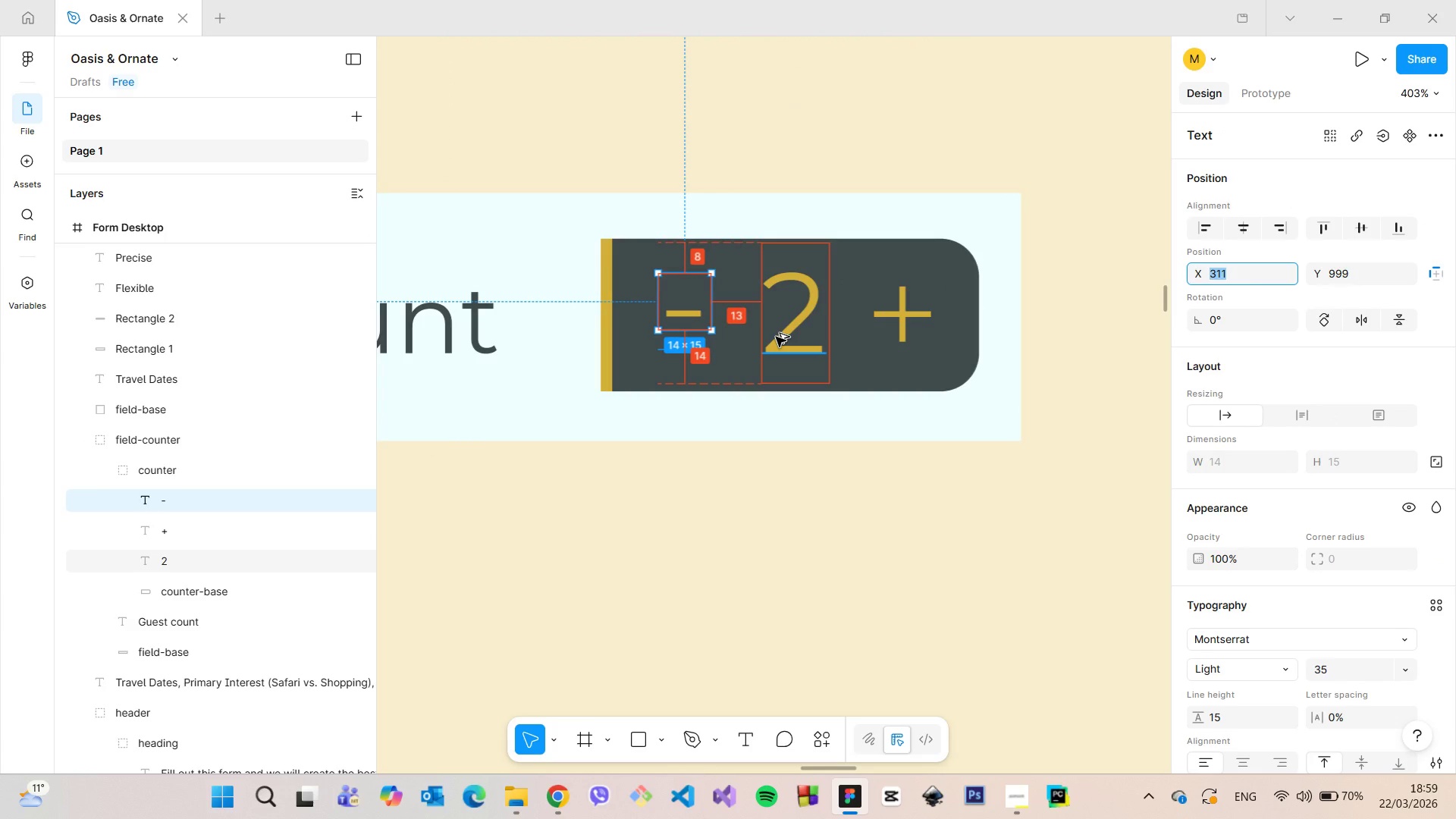 
key(ArrowDown)
 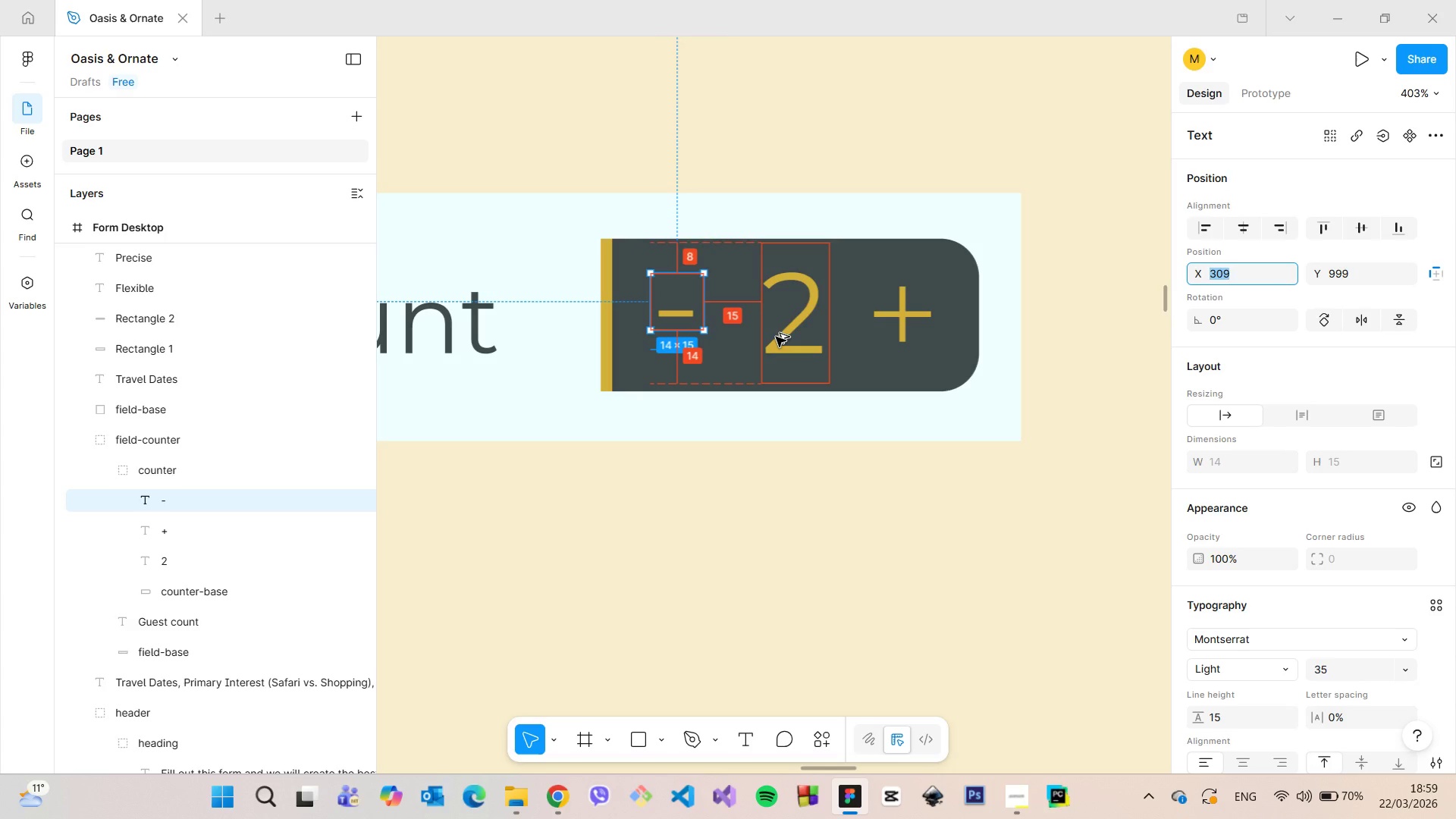 
key(ArrowDown)
 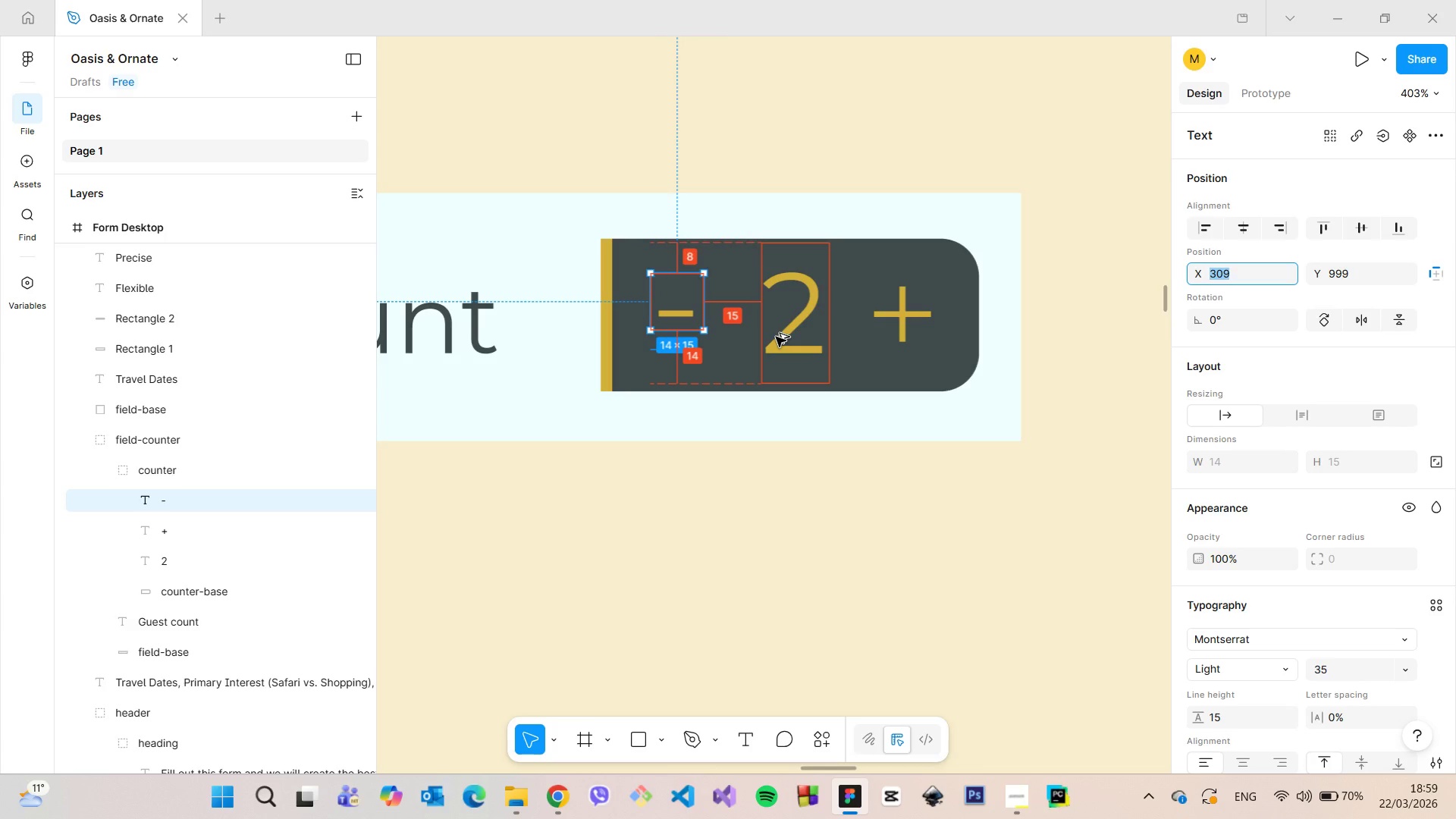 
key(Alt+AltLeft)
 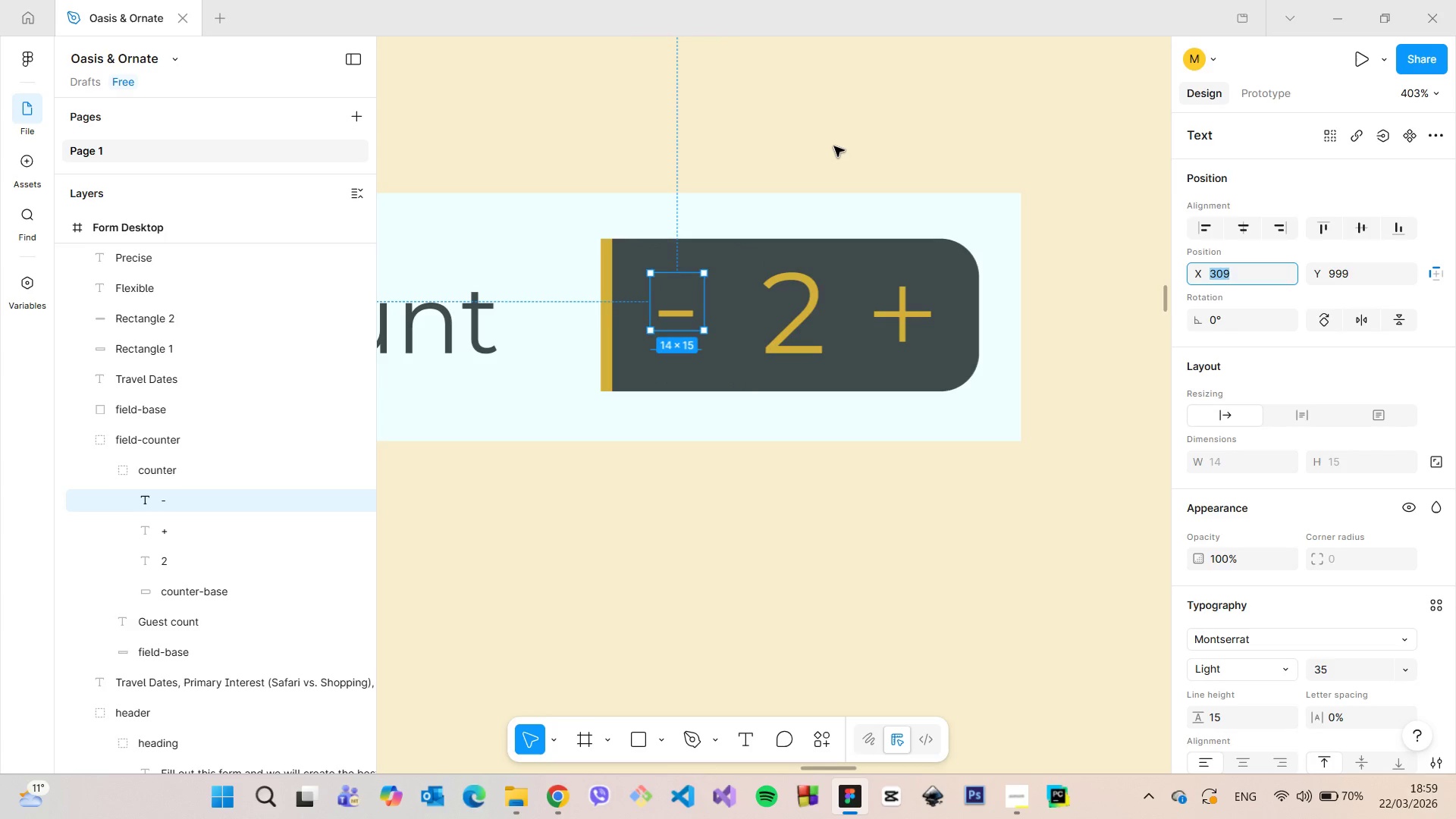 
left_click([834, 146])
 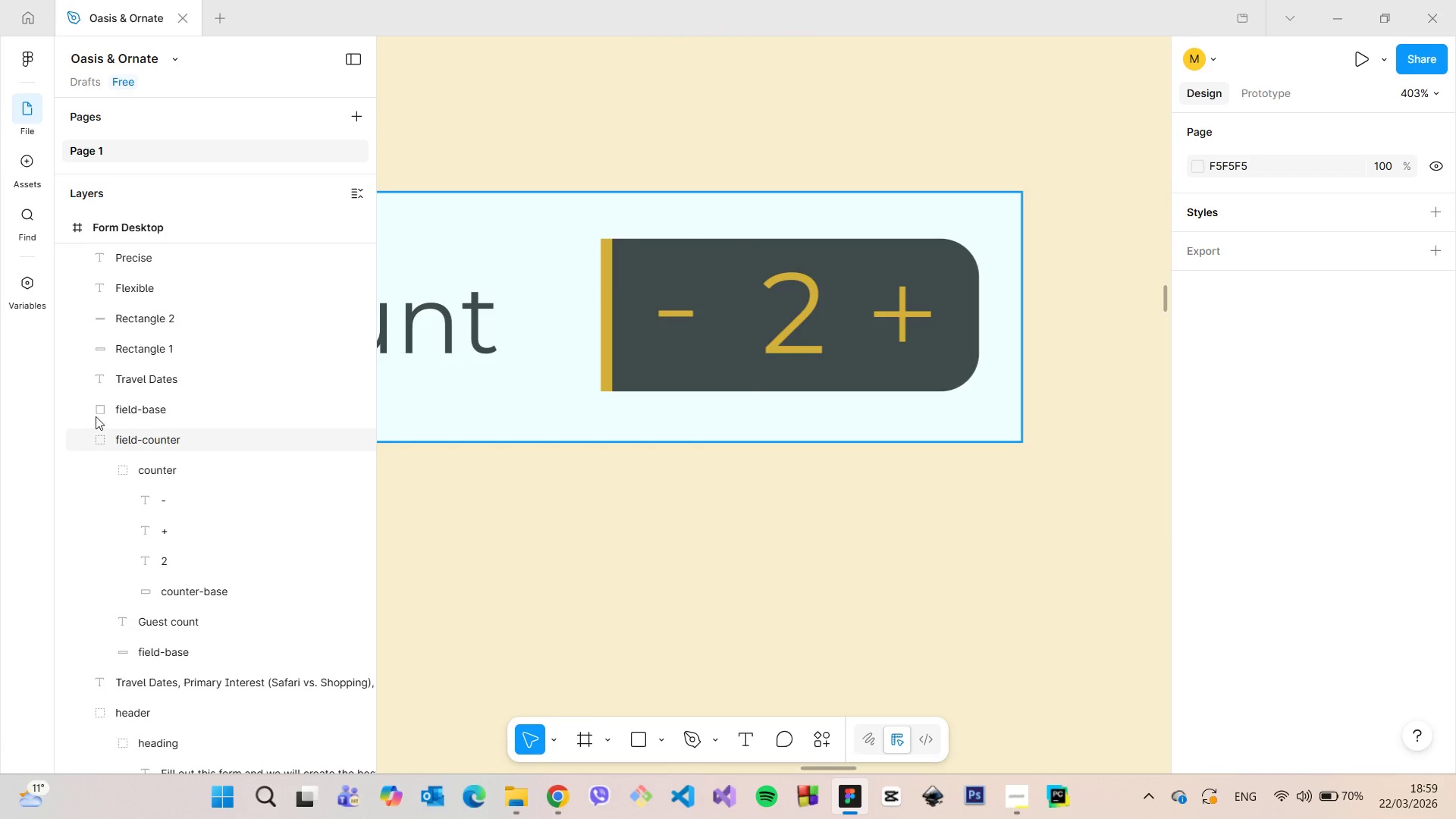 
left_click([180, 526])
 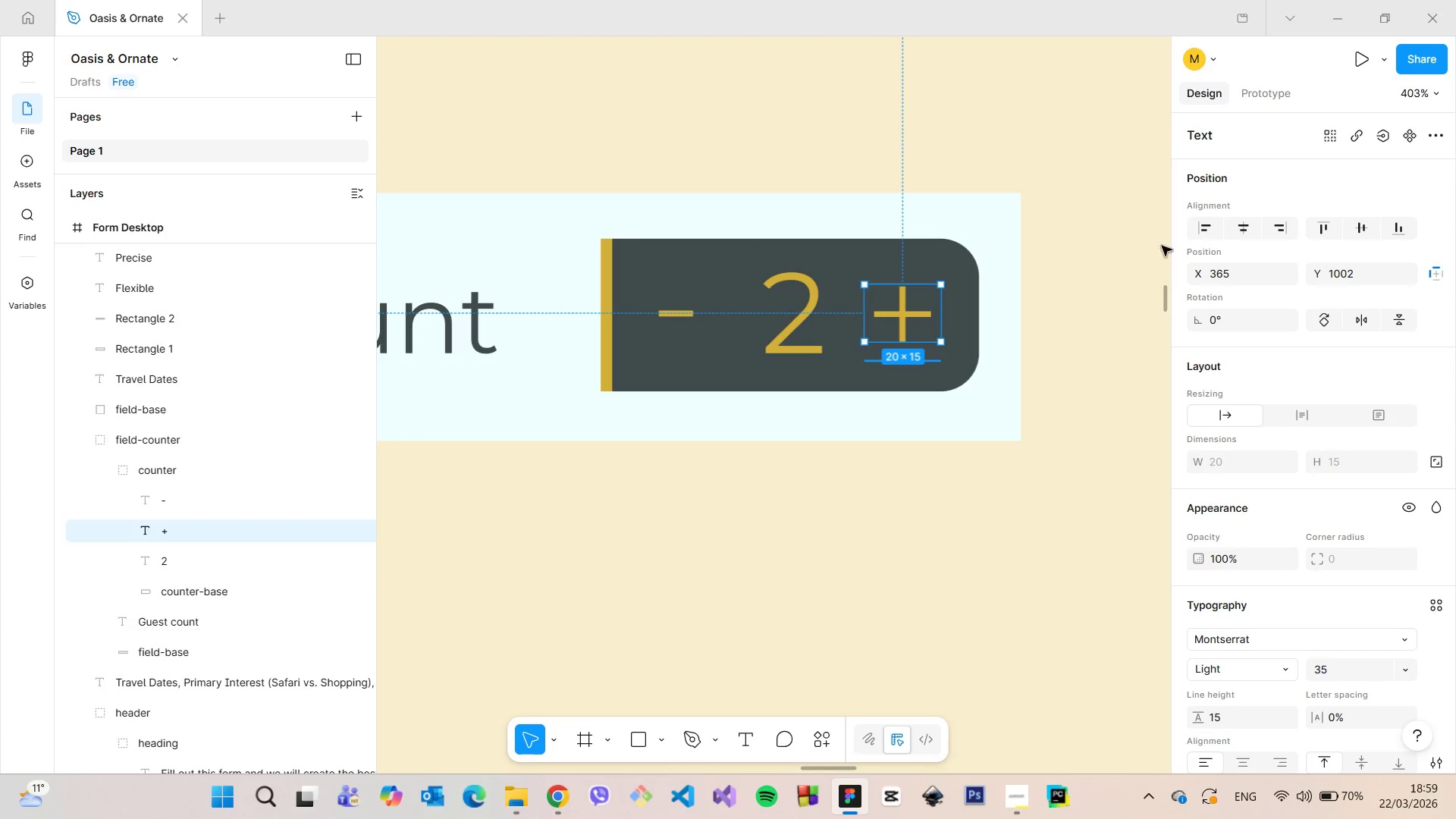 
mouse_move([1246, 273])
 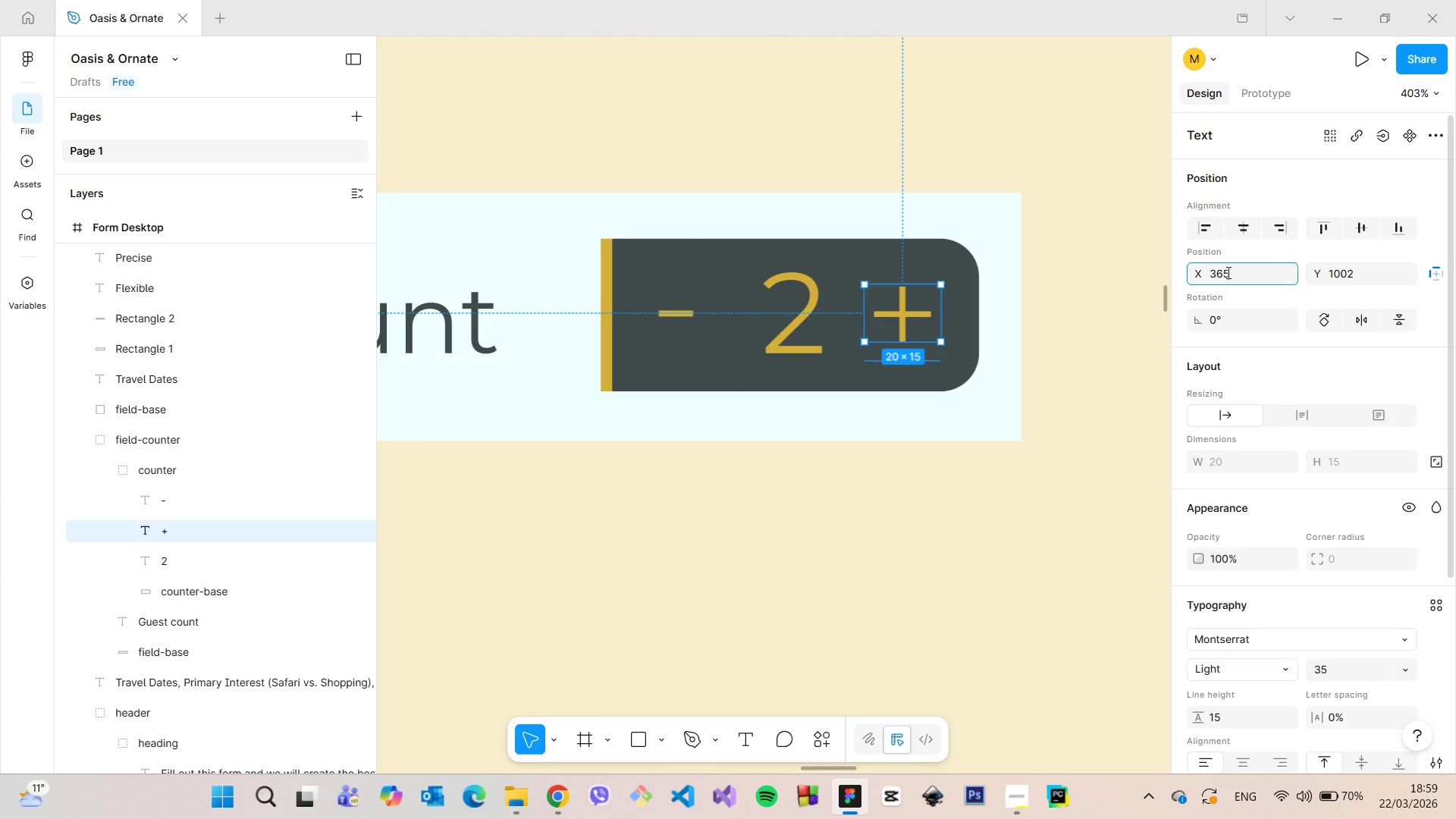 
left_click([1227, 272])
 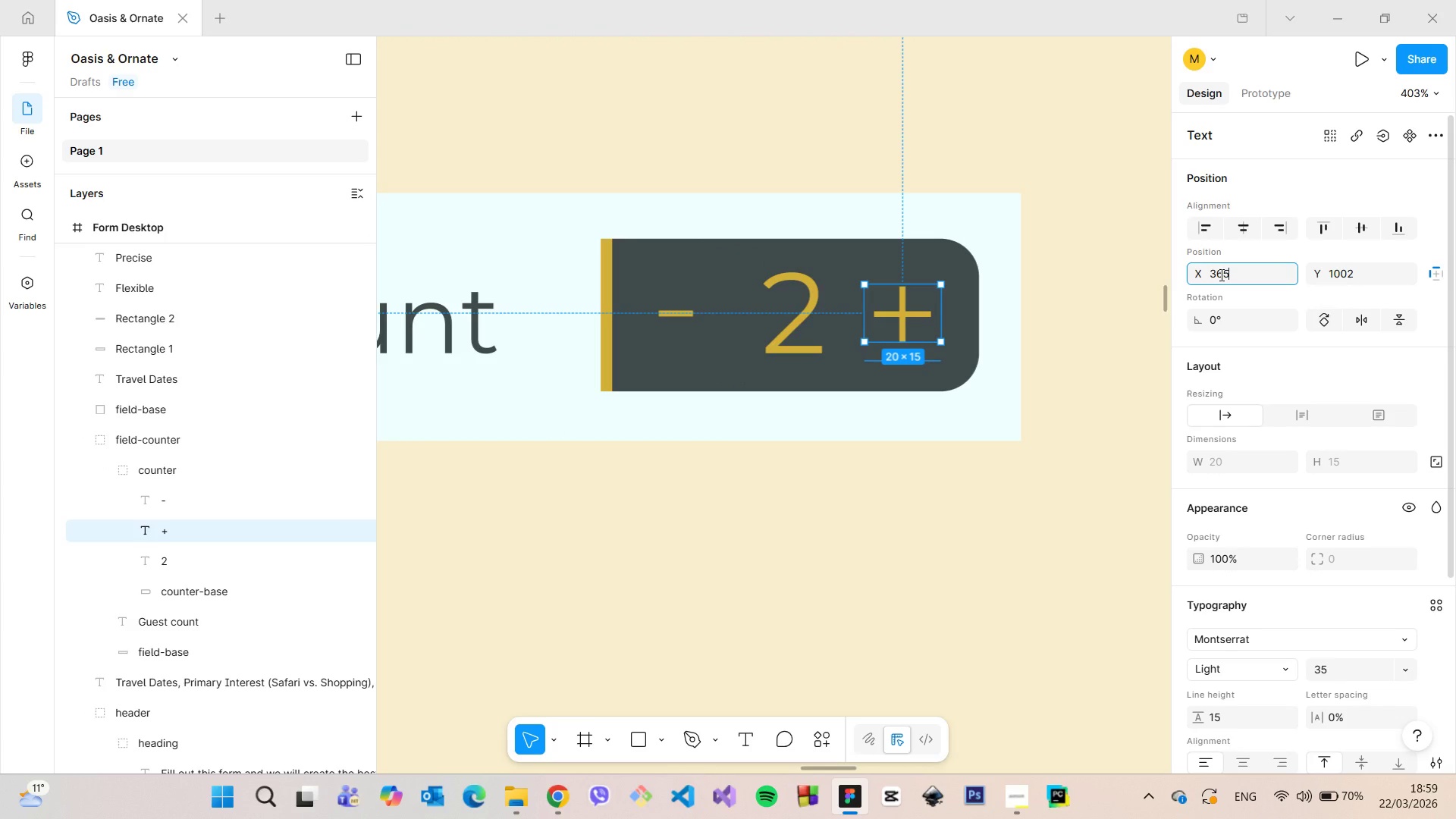 
left_click_drag(start_coordinate=[1220, 275], to_coordinate=[1228, 275])
 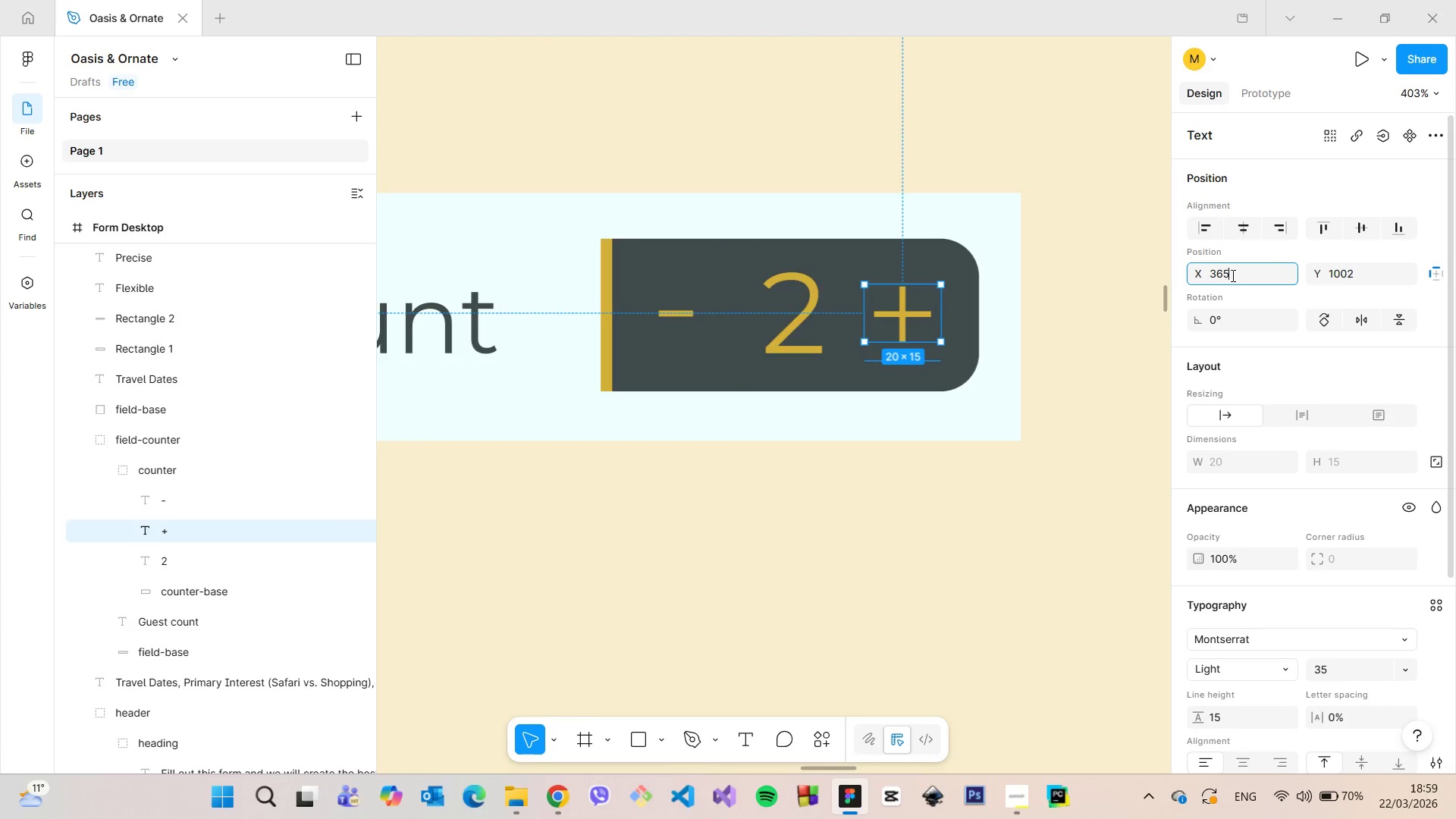 
left_click_drag(start_coordinate=[1232, 275], to_coordinate=[1219, 275])
 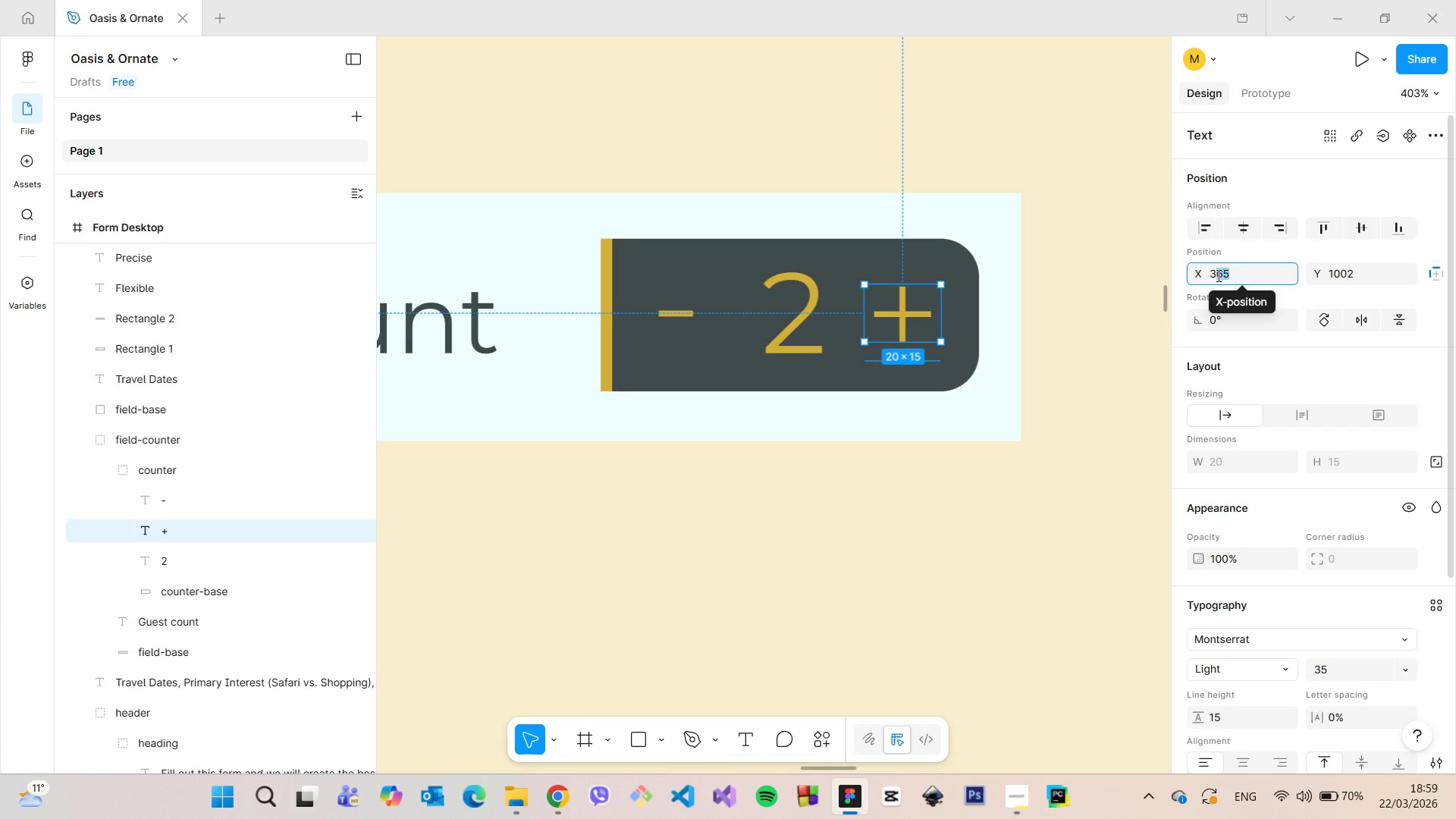 
type(71)
 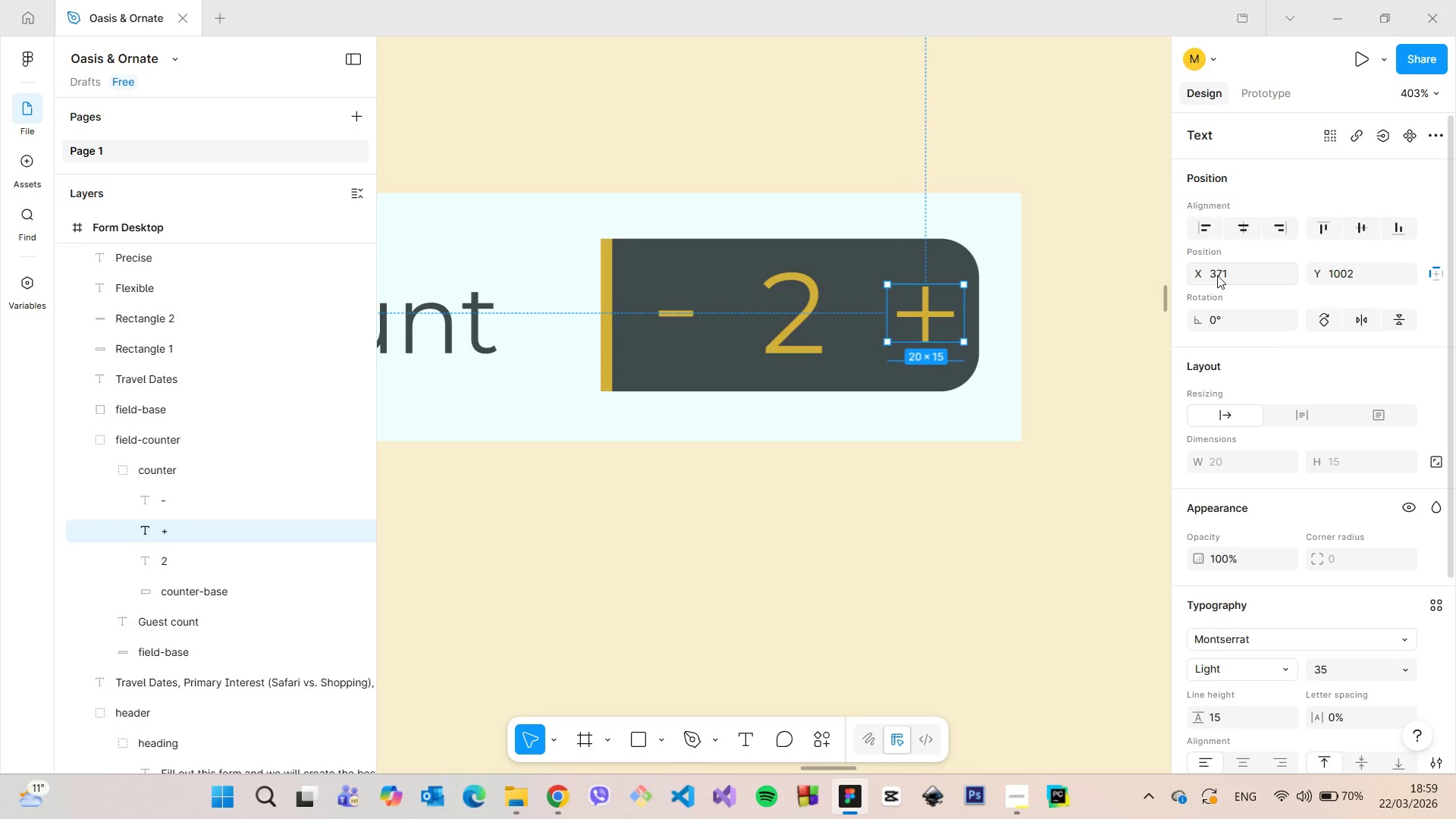 
key(Enter)
 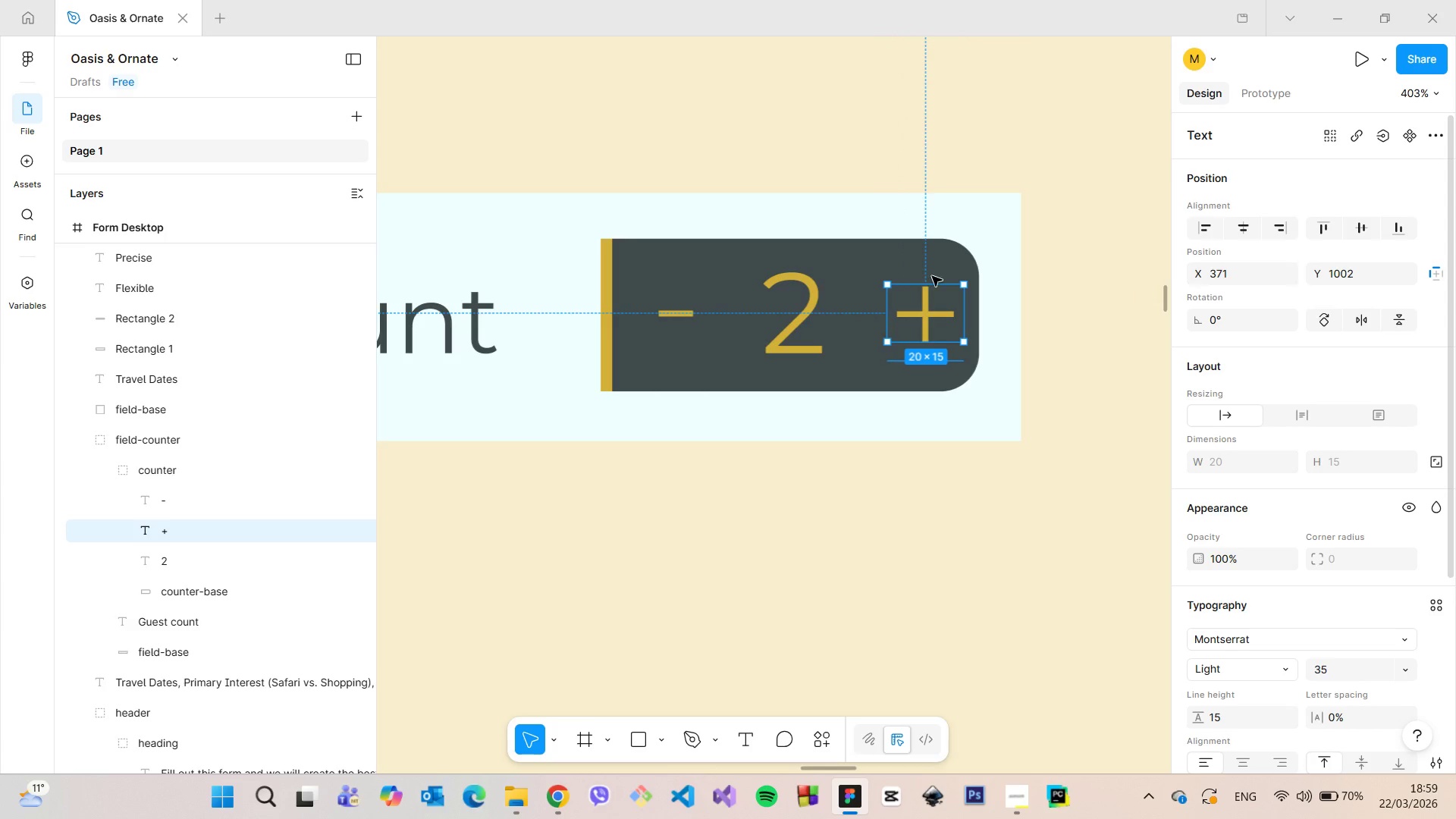 
hold_key(key=AltLeft, duration=0.8)
 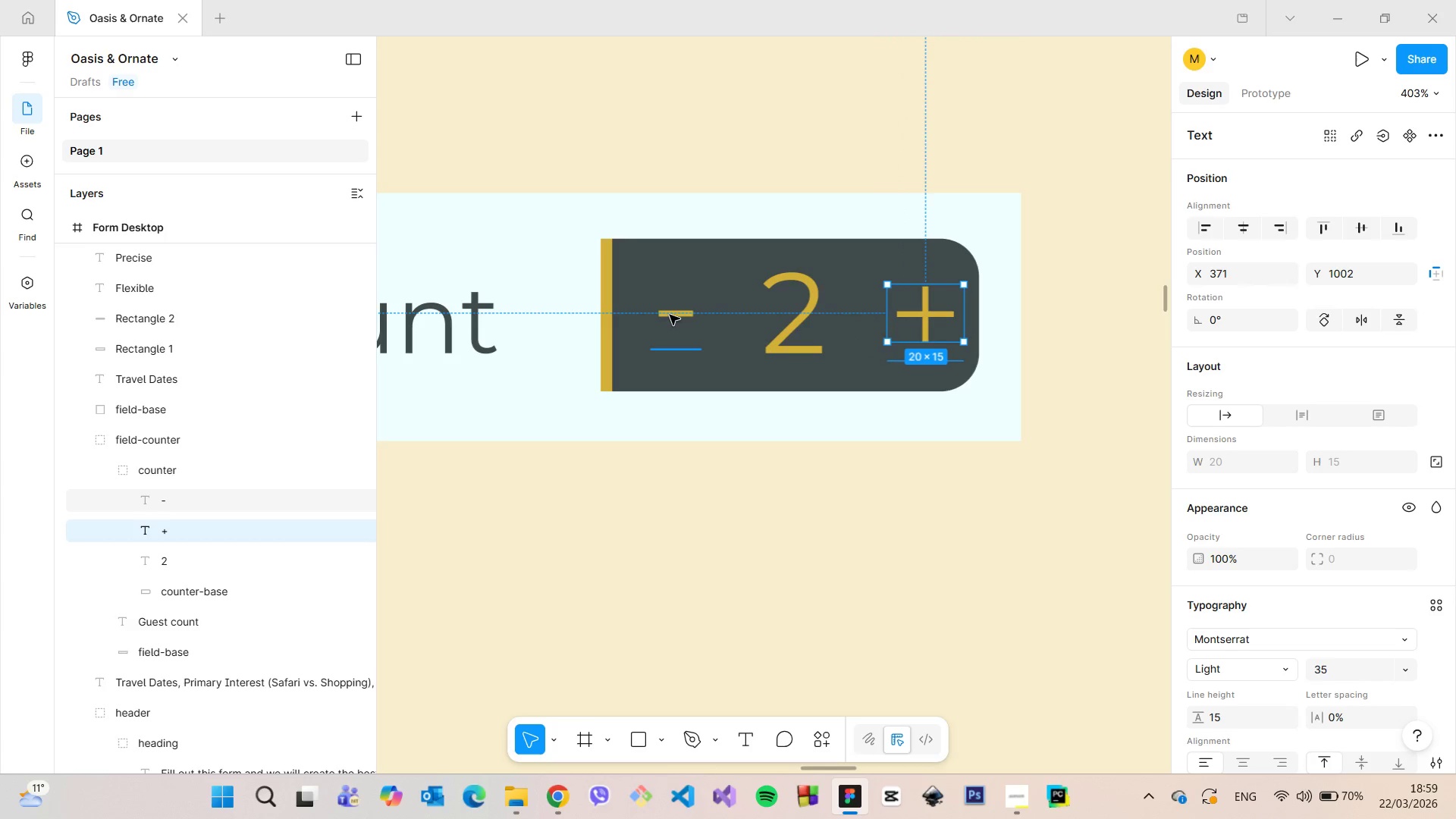 
left_click([670, 314])
 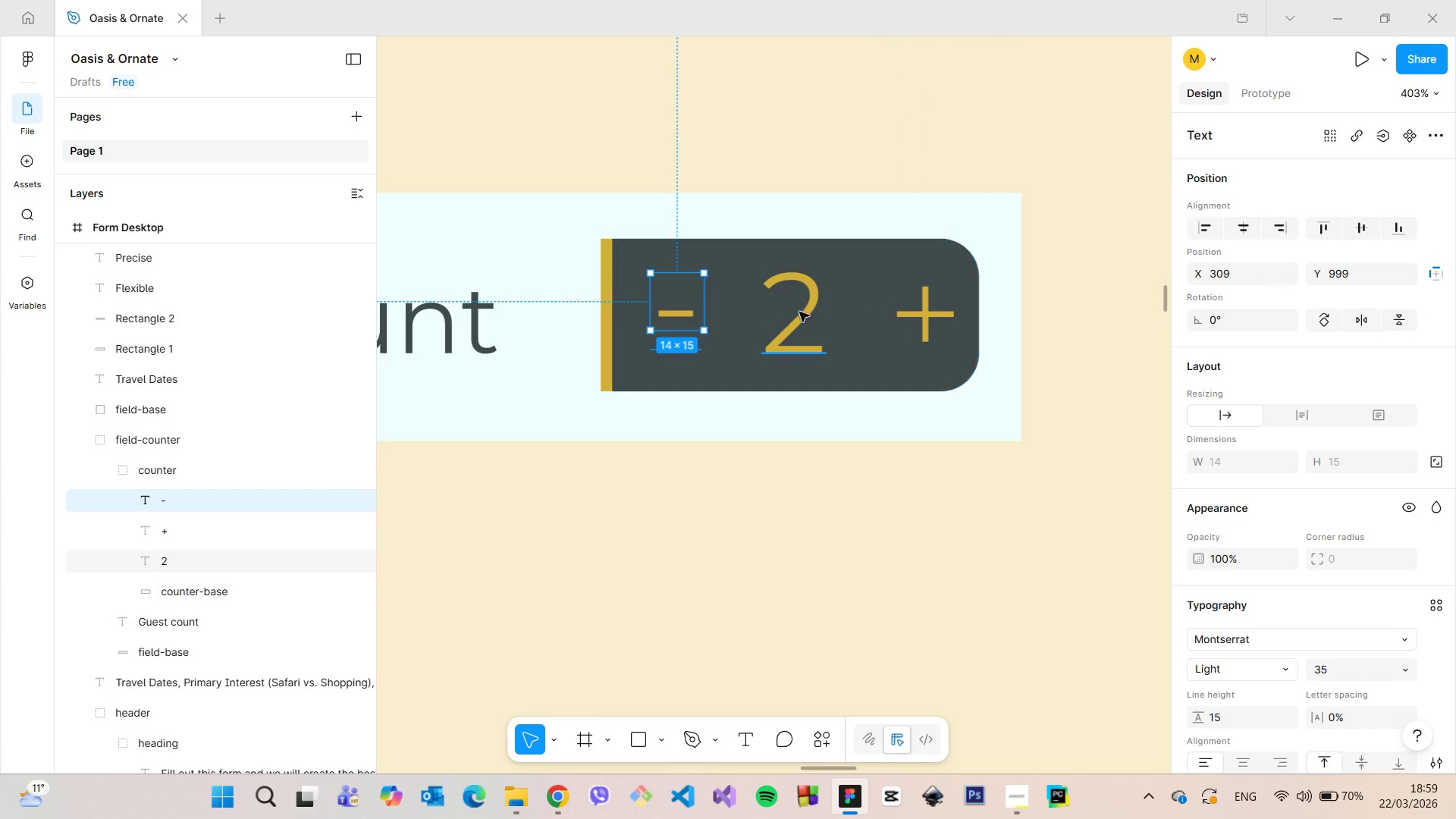 
hold_key(key=AltLeft, duration=0.42)
 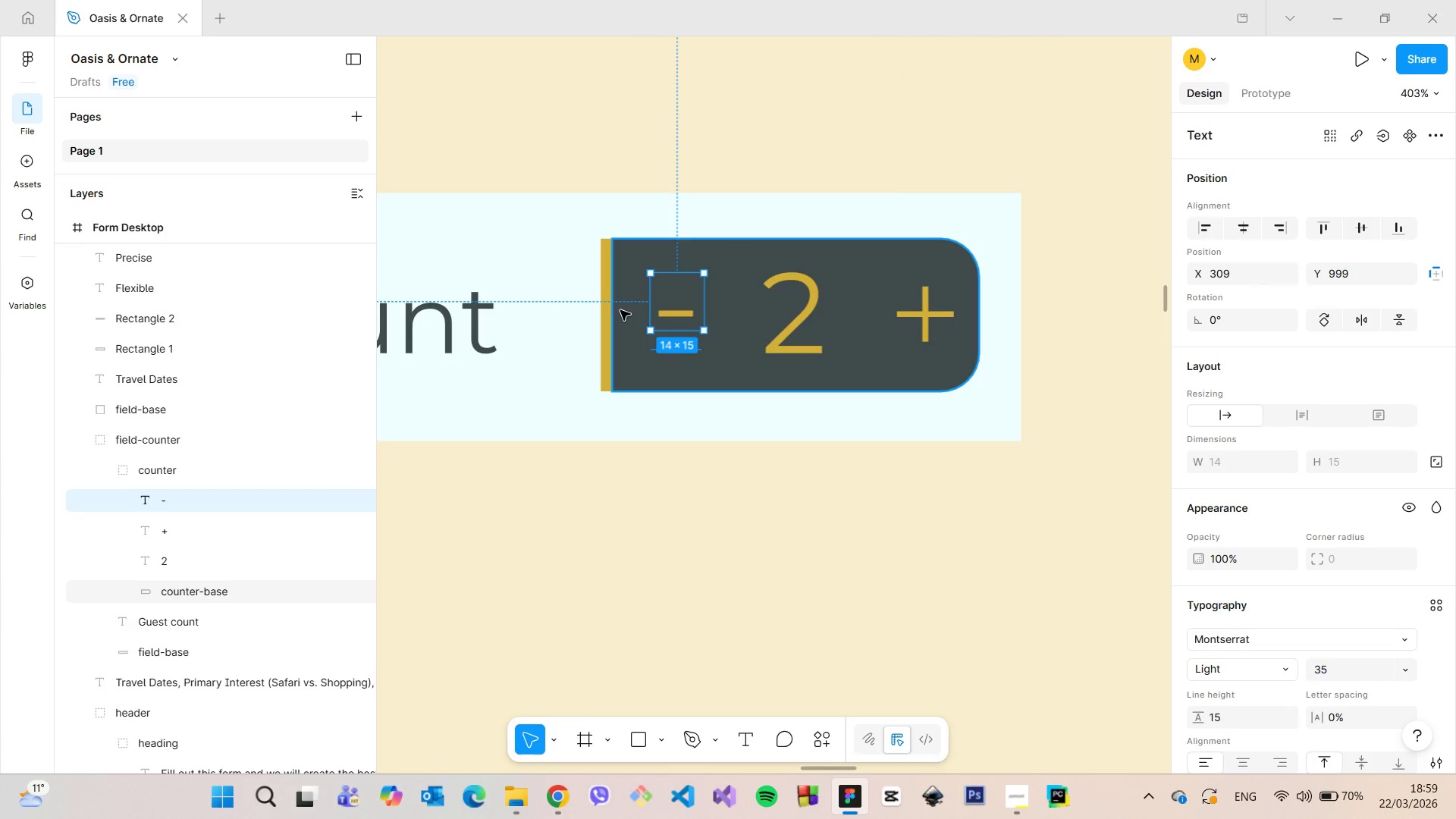 
hold_key(key=AltLeft, duration=0.55)
 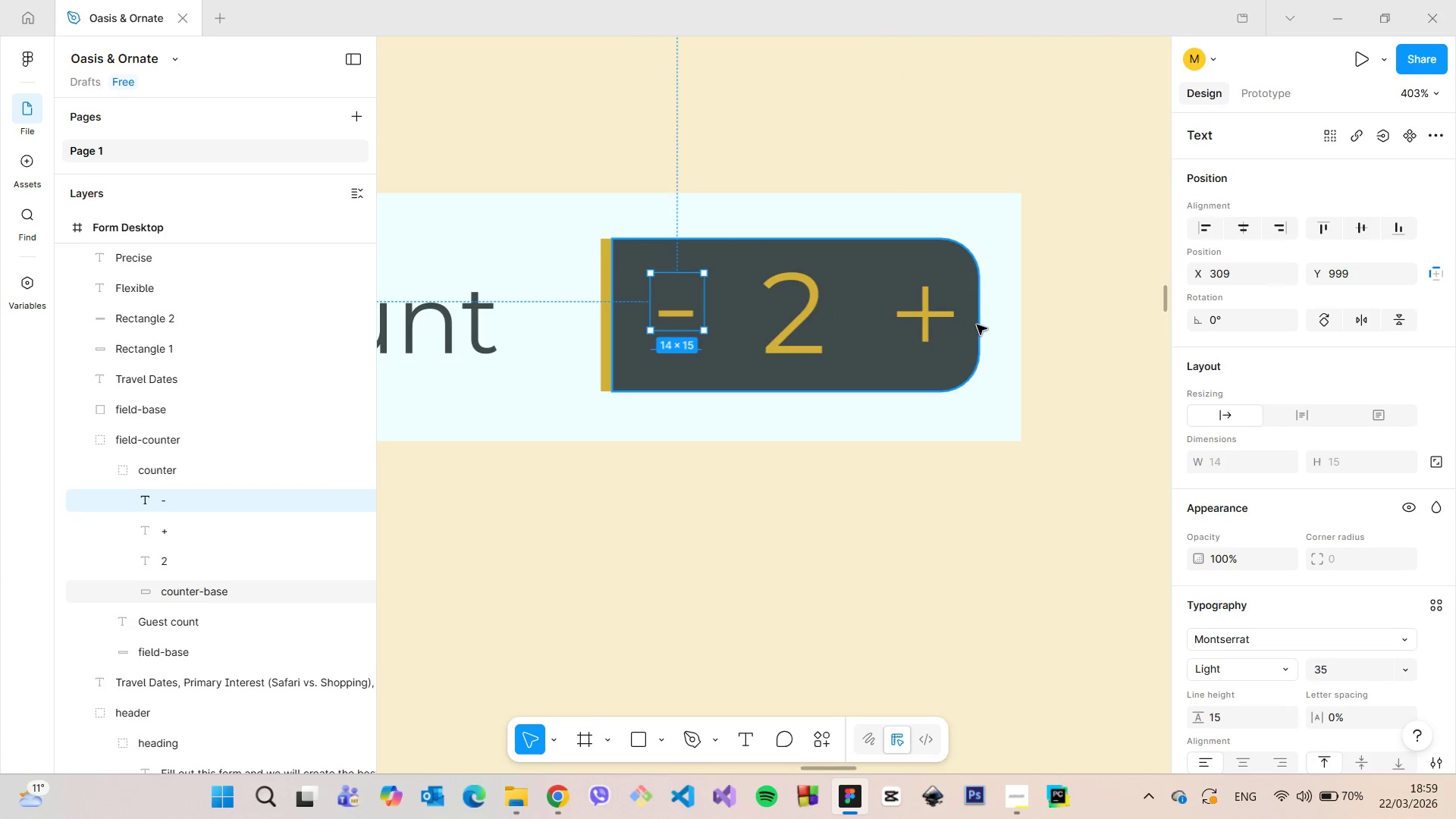 
left_click([973, 325])
 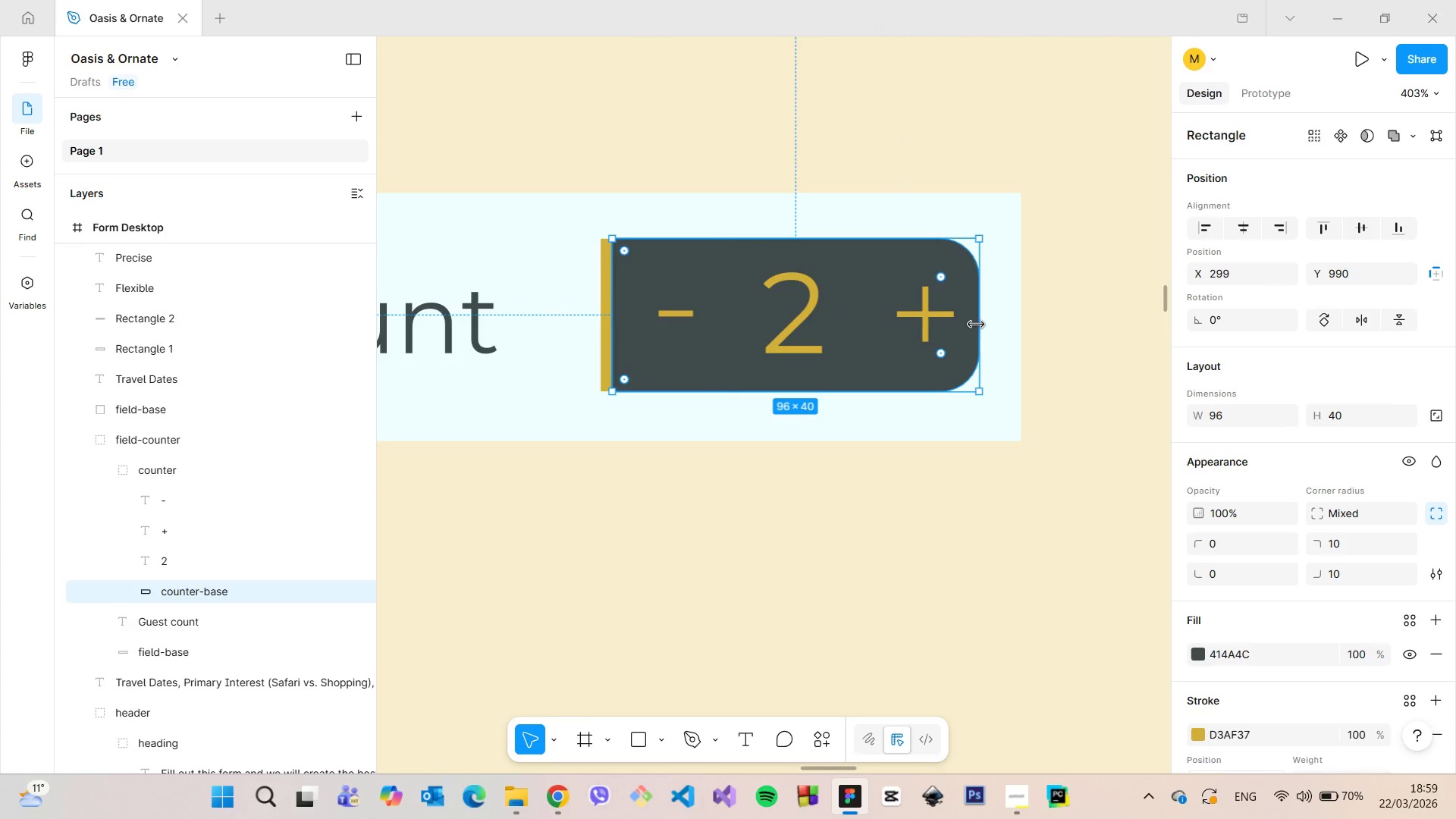 
left_click_drag(start_coordinate=[977, 325], to_coordinate=[988, 325])
 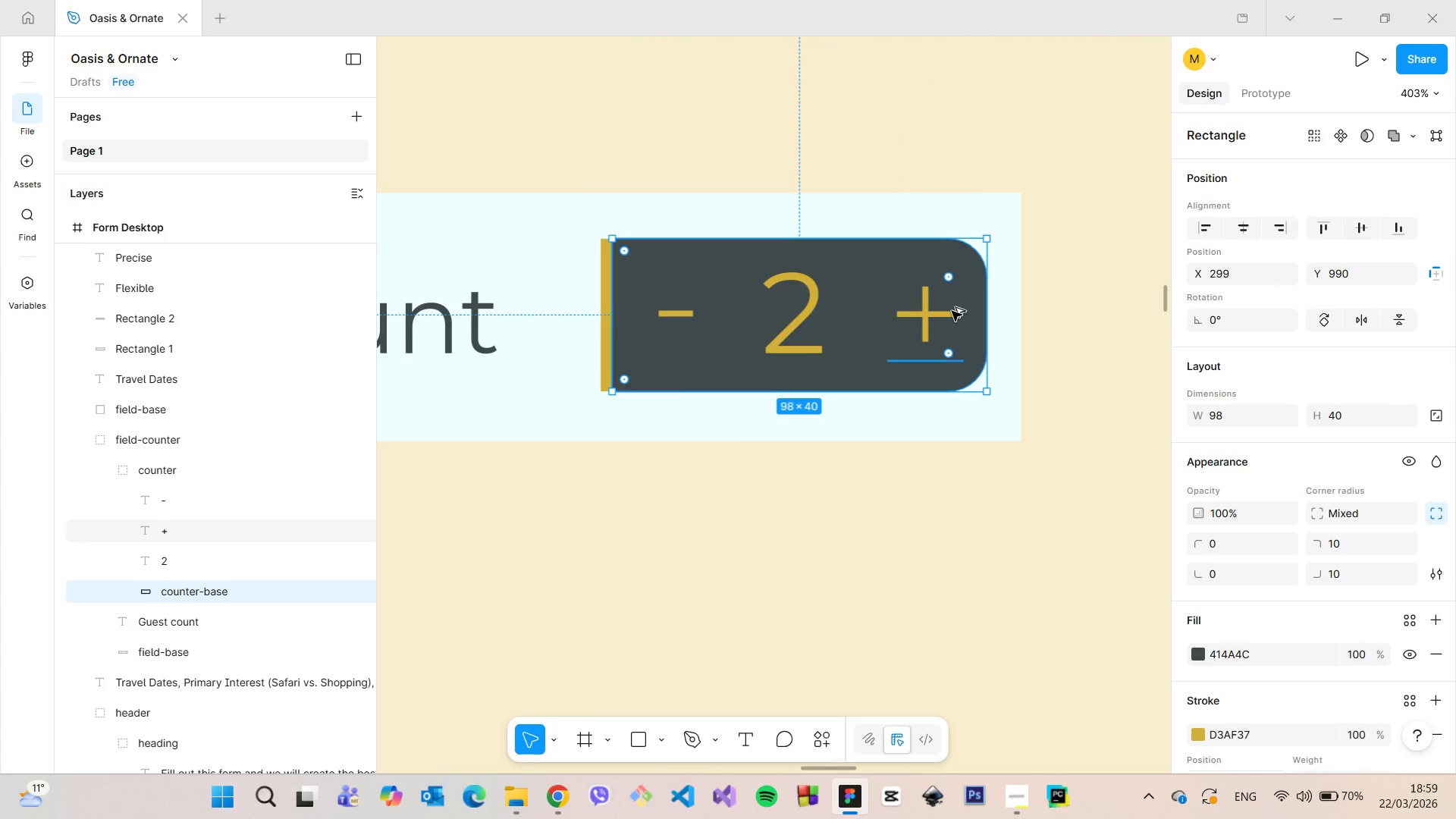 
hold_key(key=AltLeft, duration=0.44)
 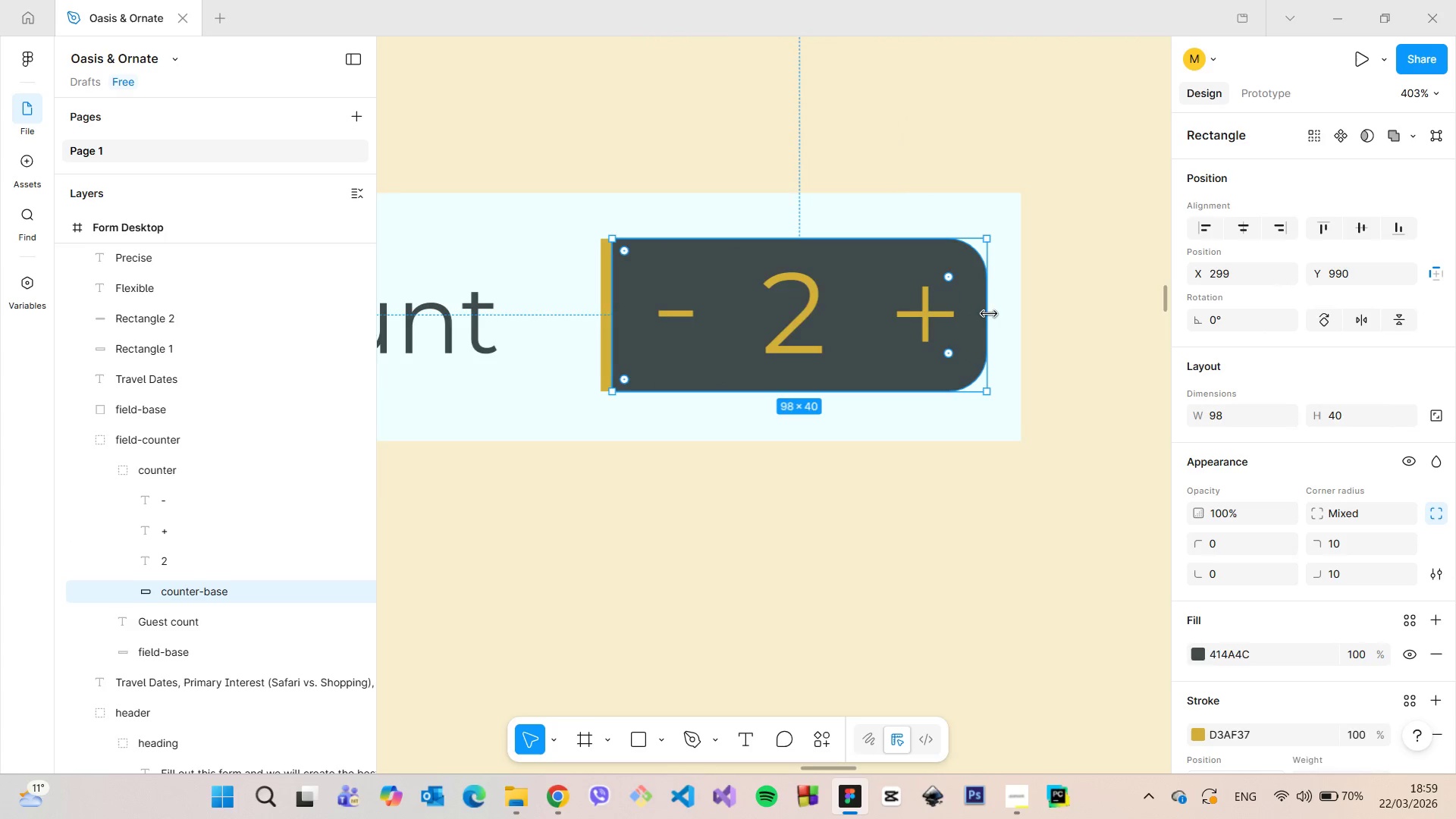 
left_click_drag(start_coordinate=[985, 315], to_coordinate=[1011, 315])
 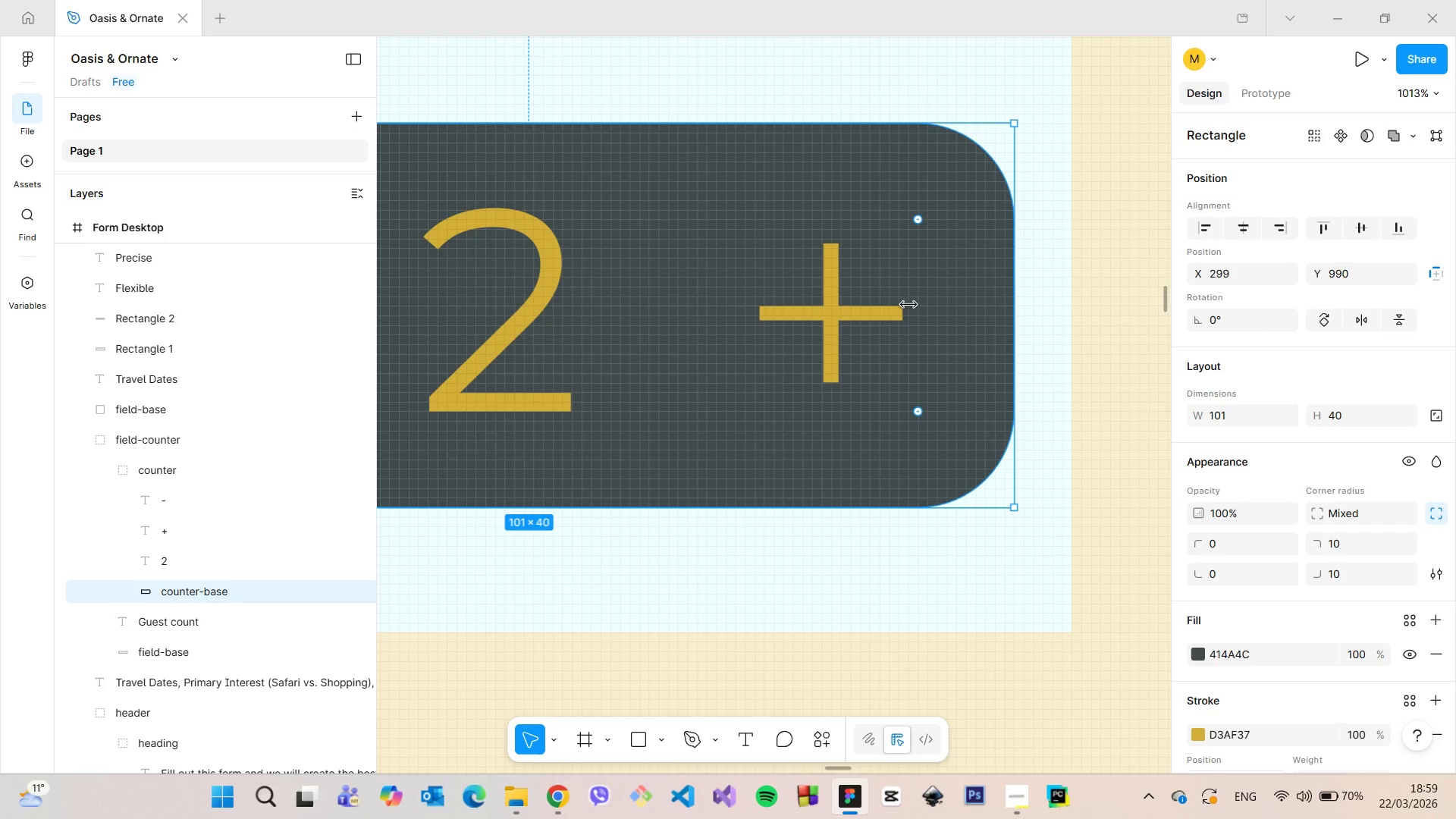 
scroll: coordinate [987, 315], scroll_direction: up, amount: 8.0
 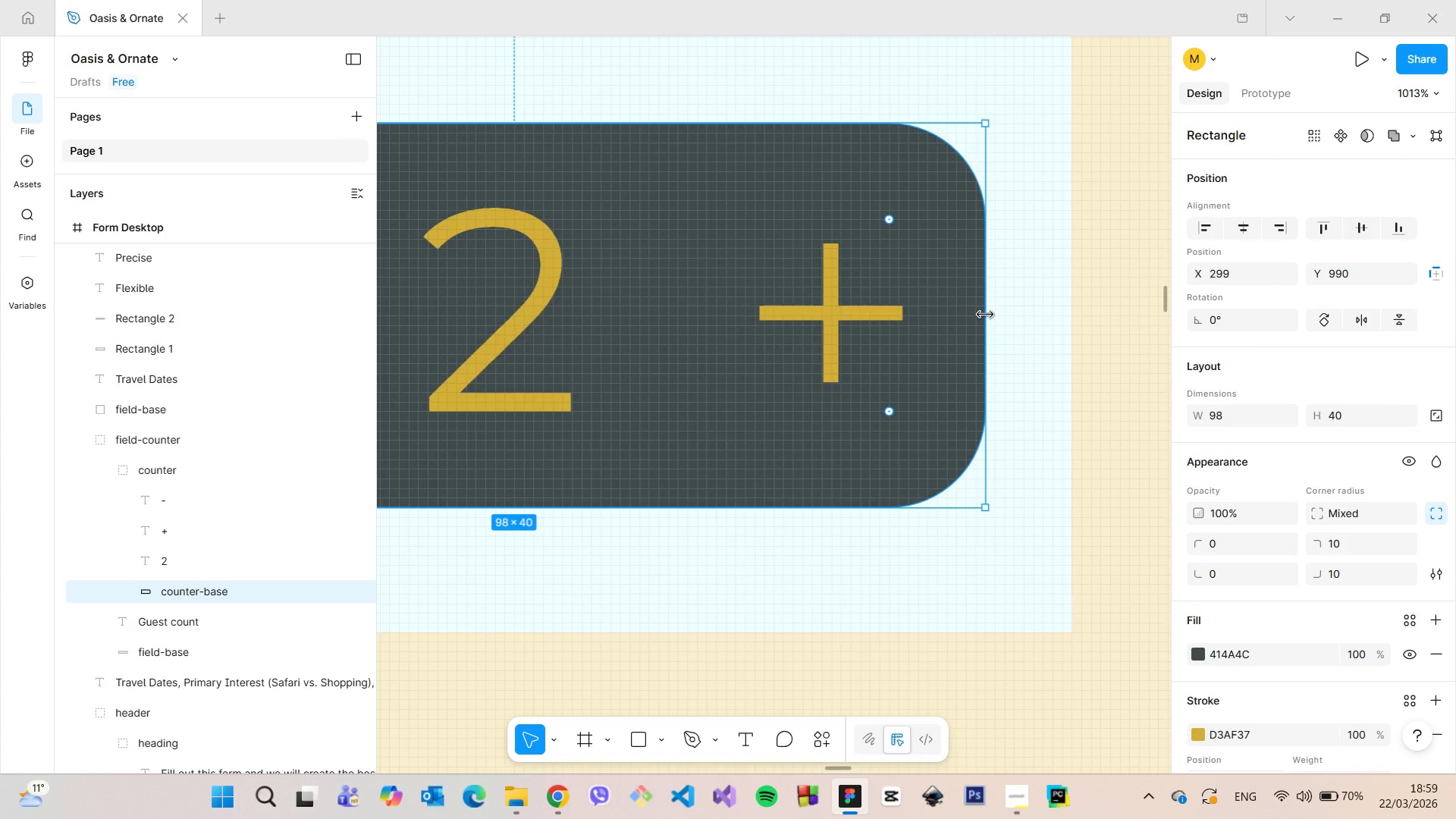 
hold_key(key=AltLeft, duration=0.77)
 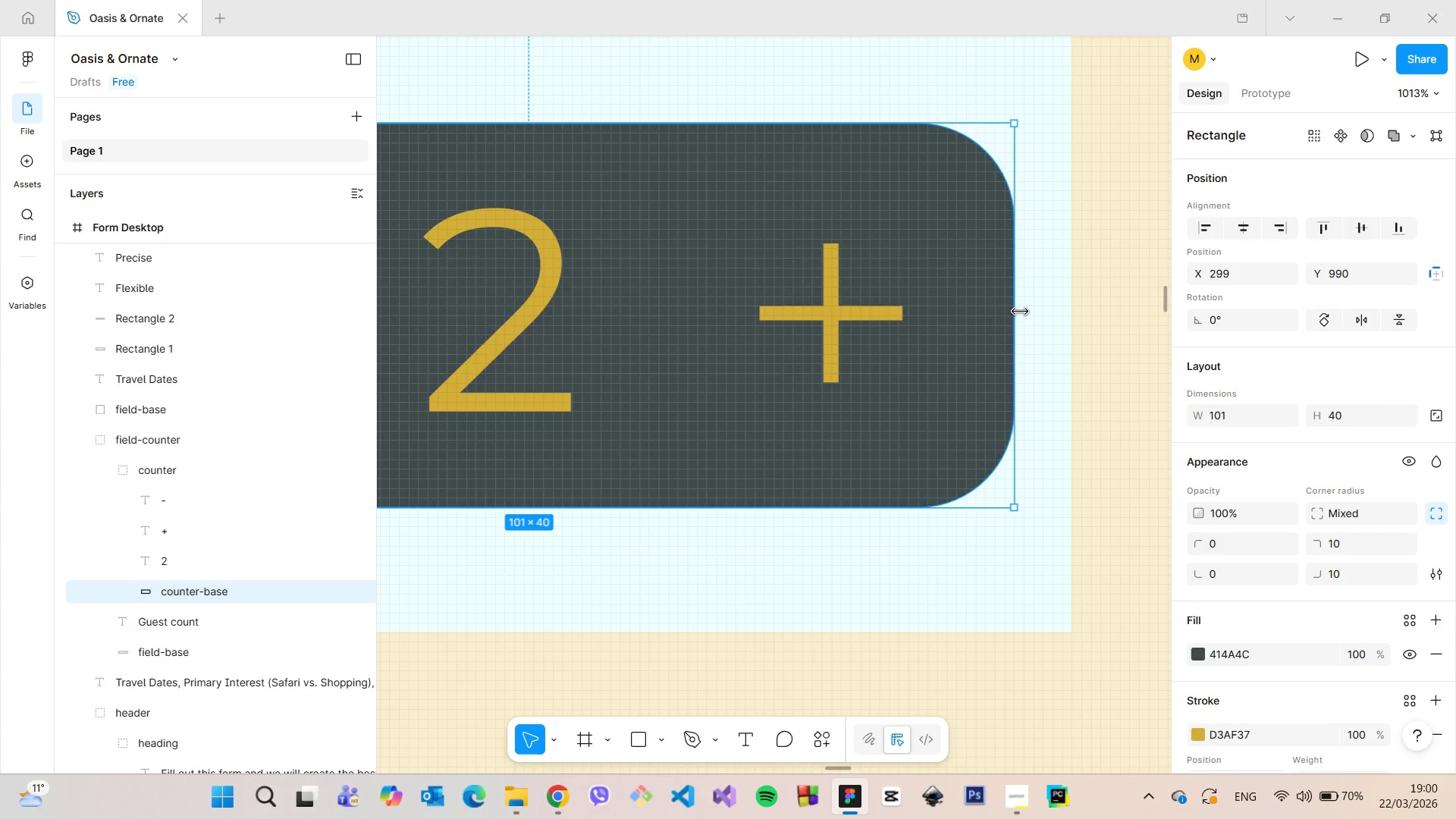 
left_click_drag(start_coordinate=[1017, 312], to_coordinate=[1023, 312])
 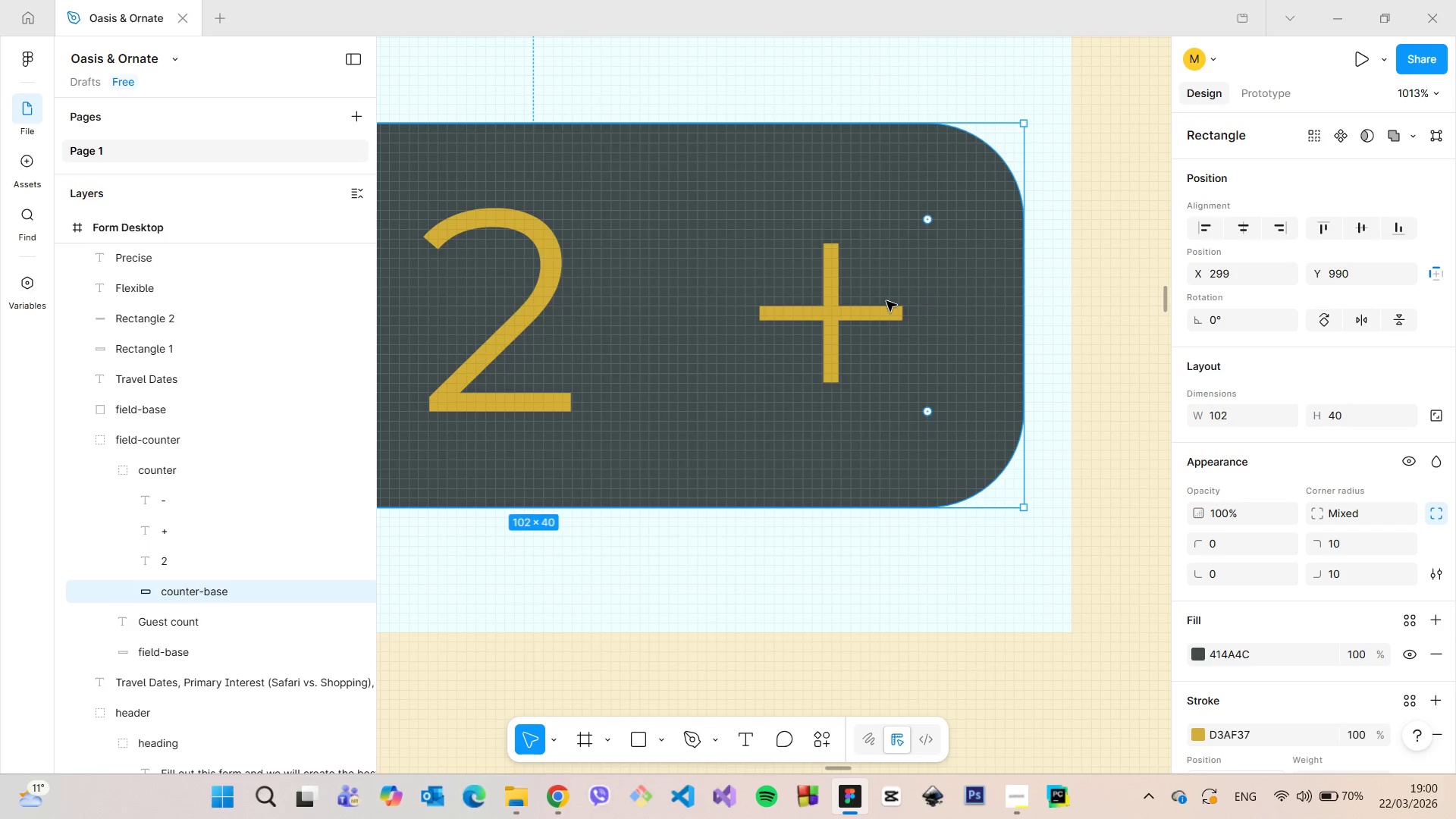 
hold_key(key=AltLeft, duration=0.39)
 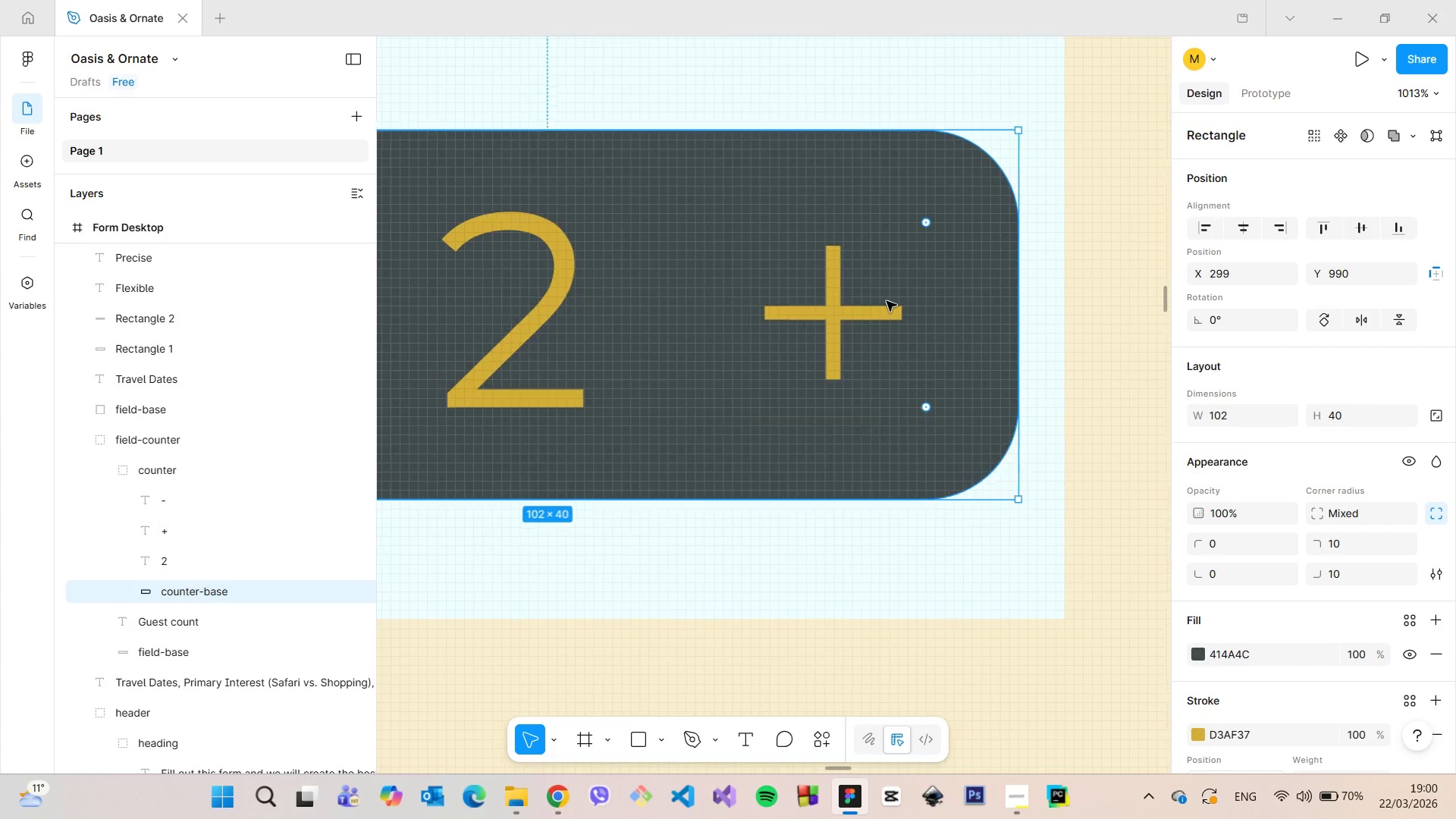 
scroll: coordinate [886, 301], scroll_direction: down, amount: 4.0
 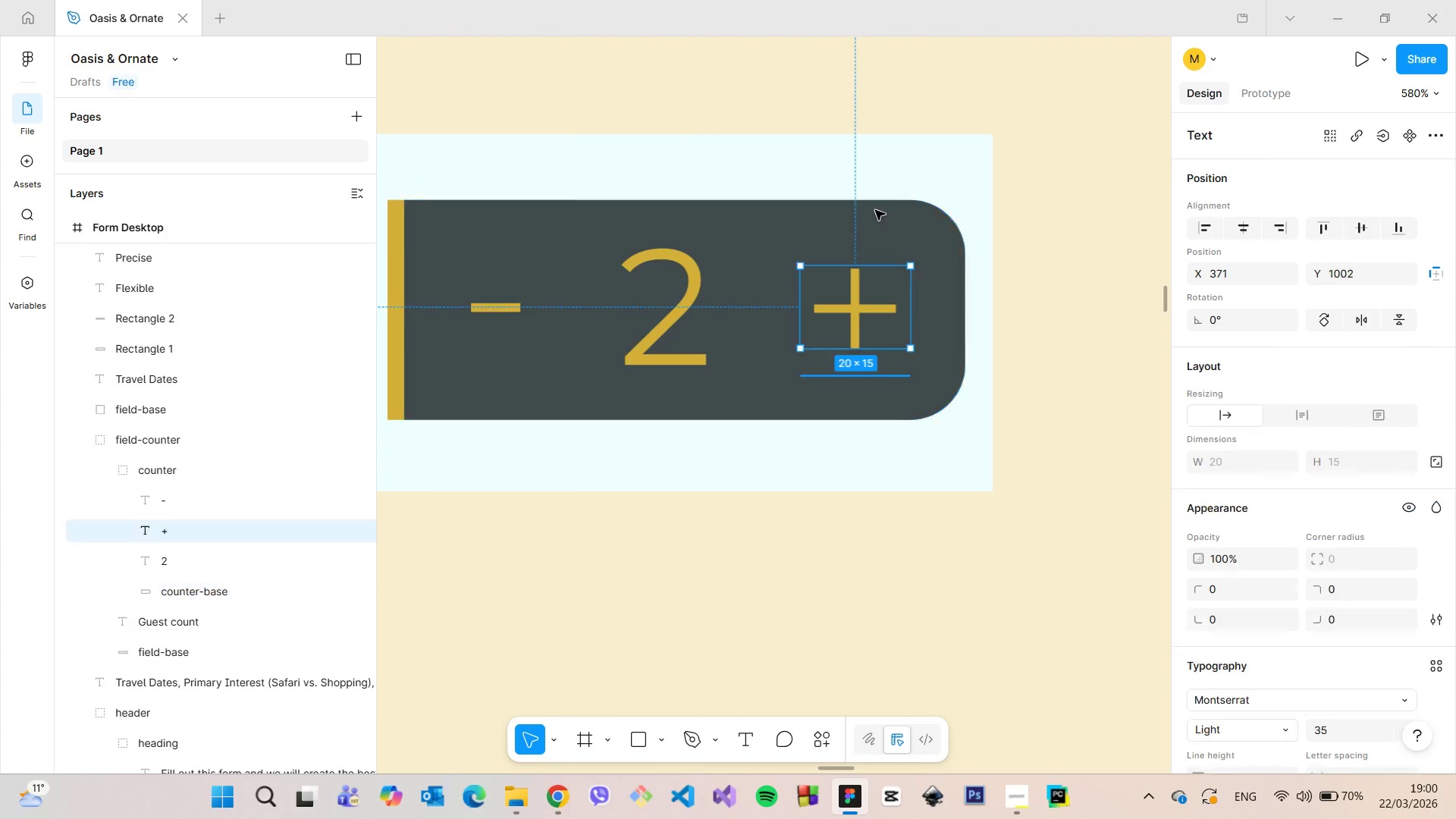 
hold_key(key=AltLeft, duration=0.95)
 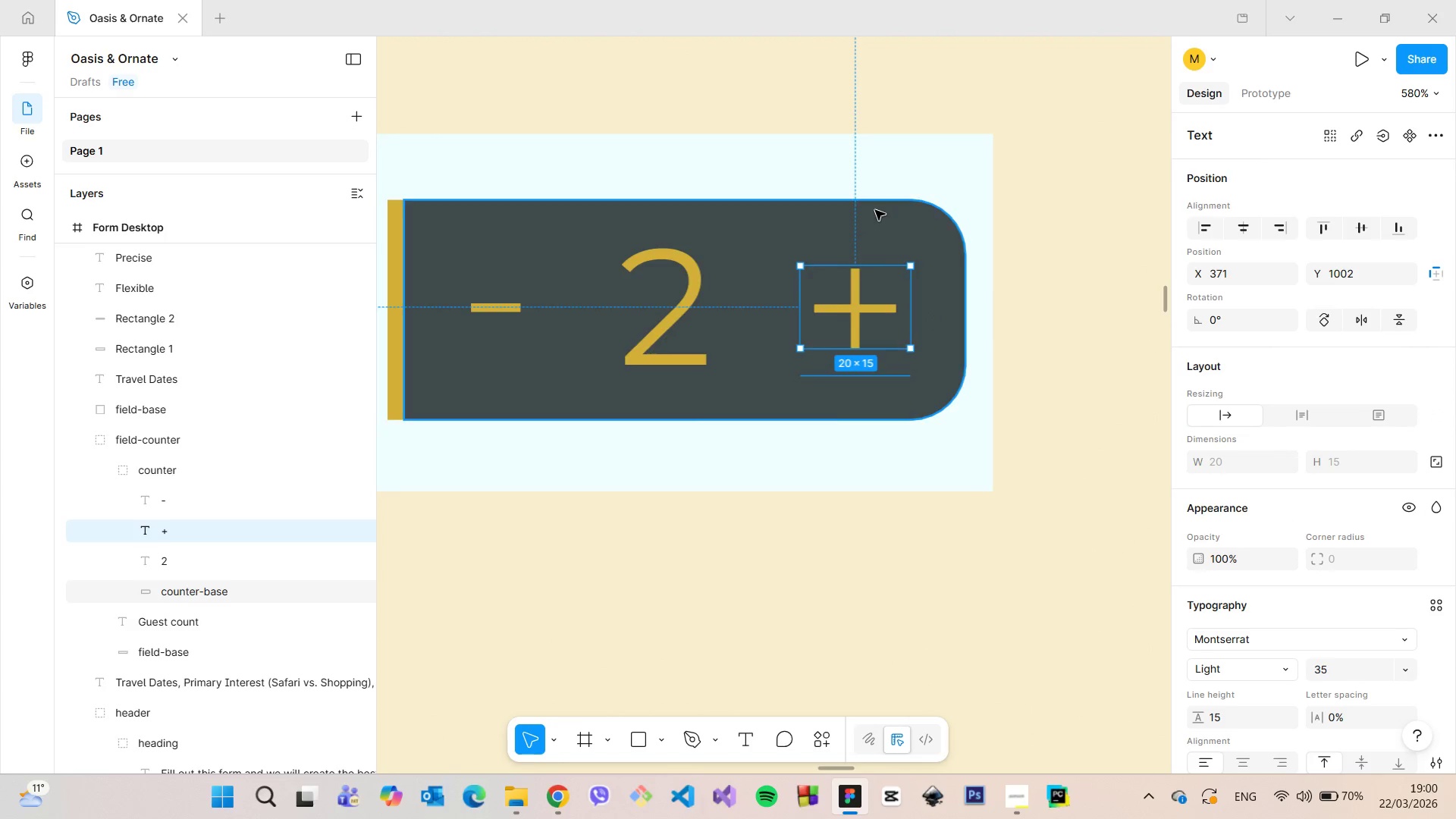 
scroll: coordinate [875, 210], scroll_direction: down, amount: 2.0
 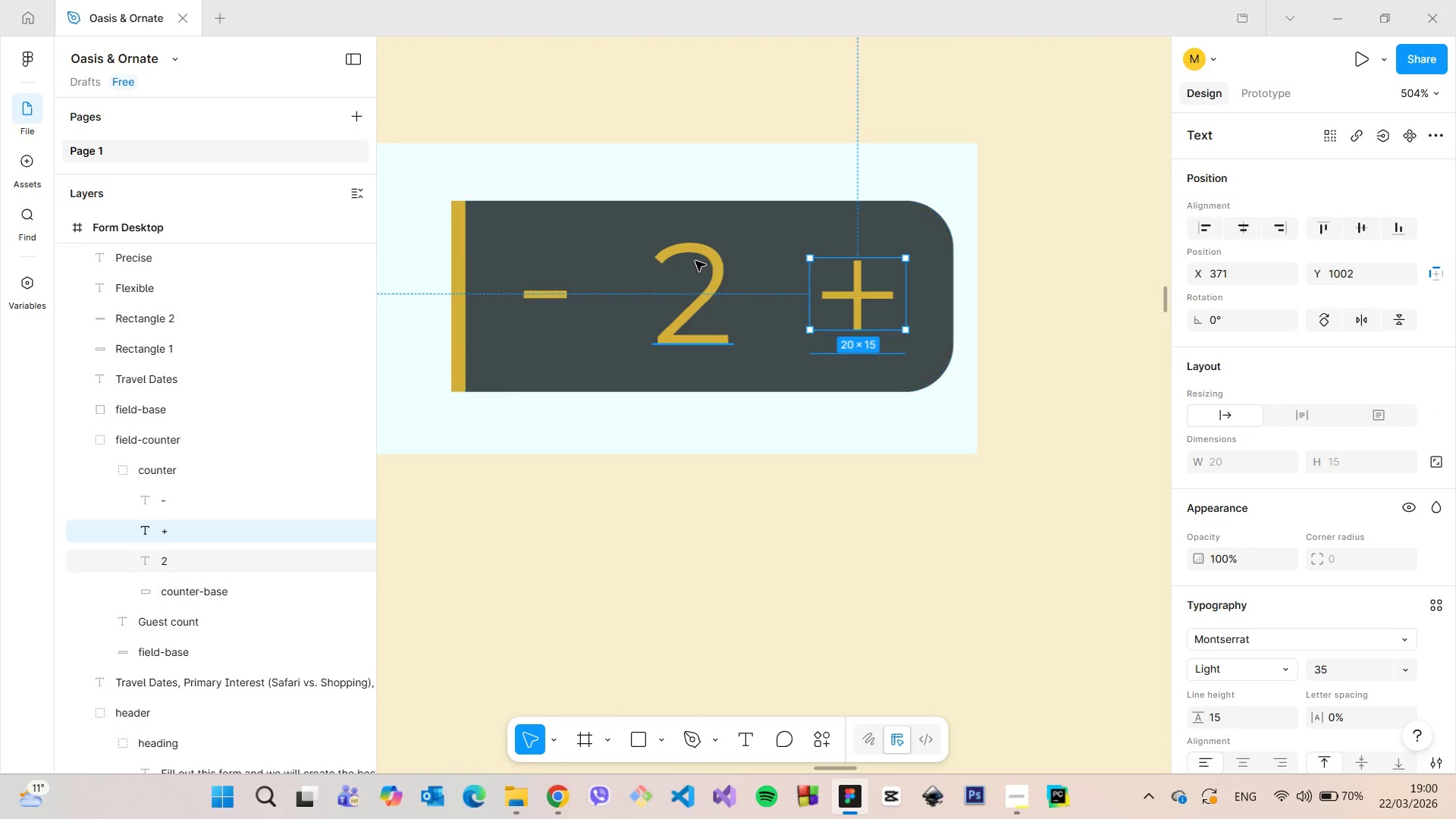 
left_click([695, 261])
 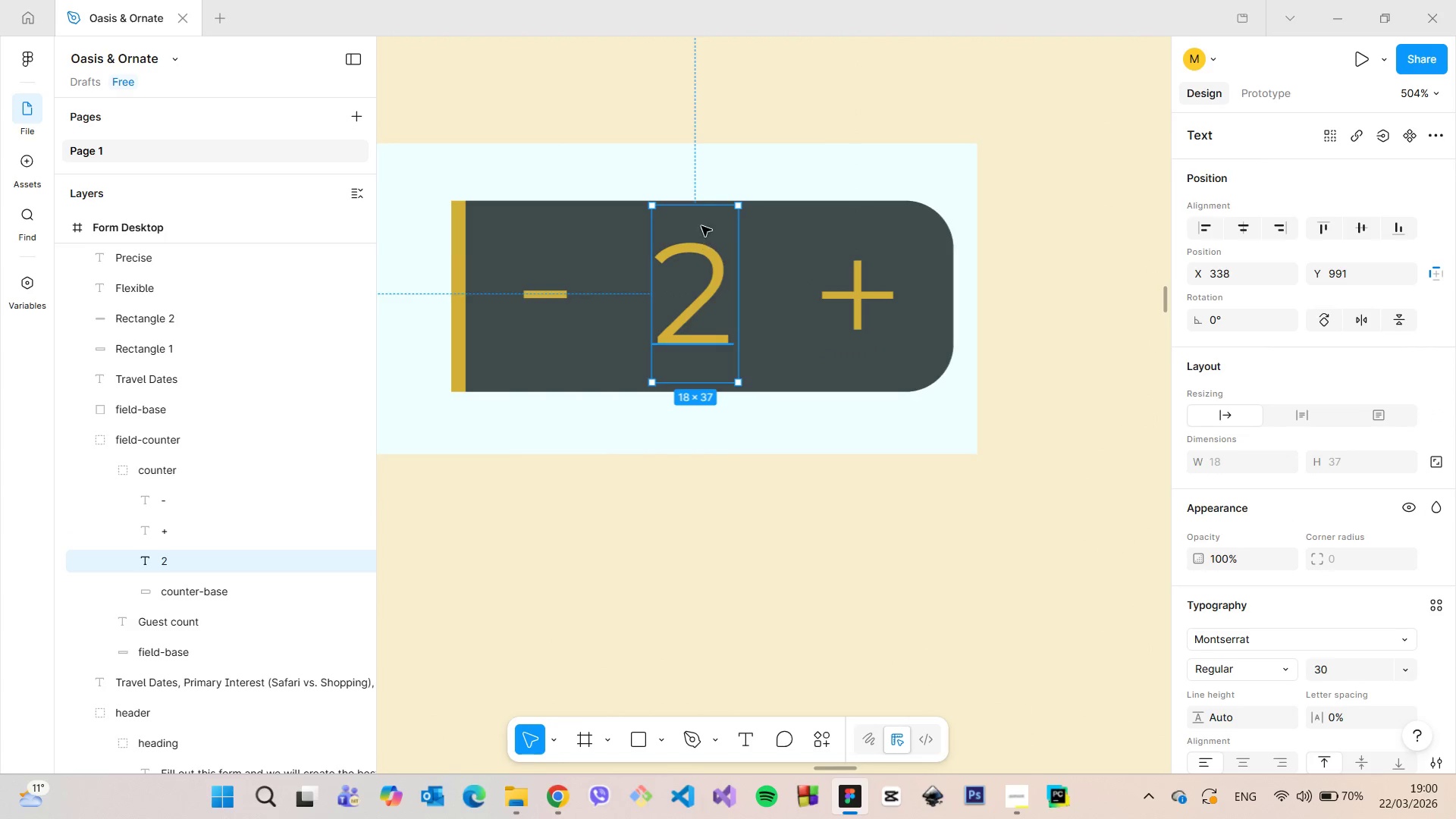 
hold_key(key=AltLeft, duration=1.09)
 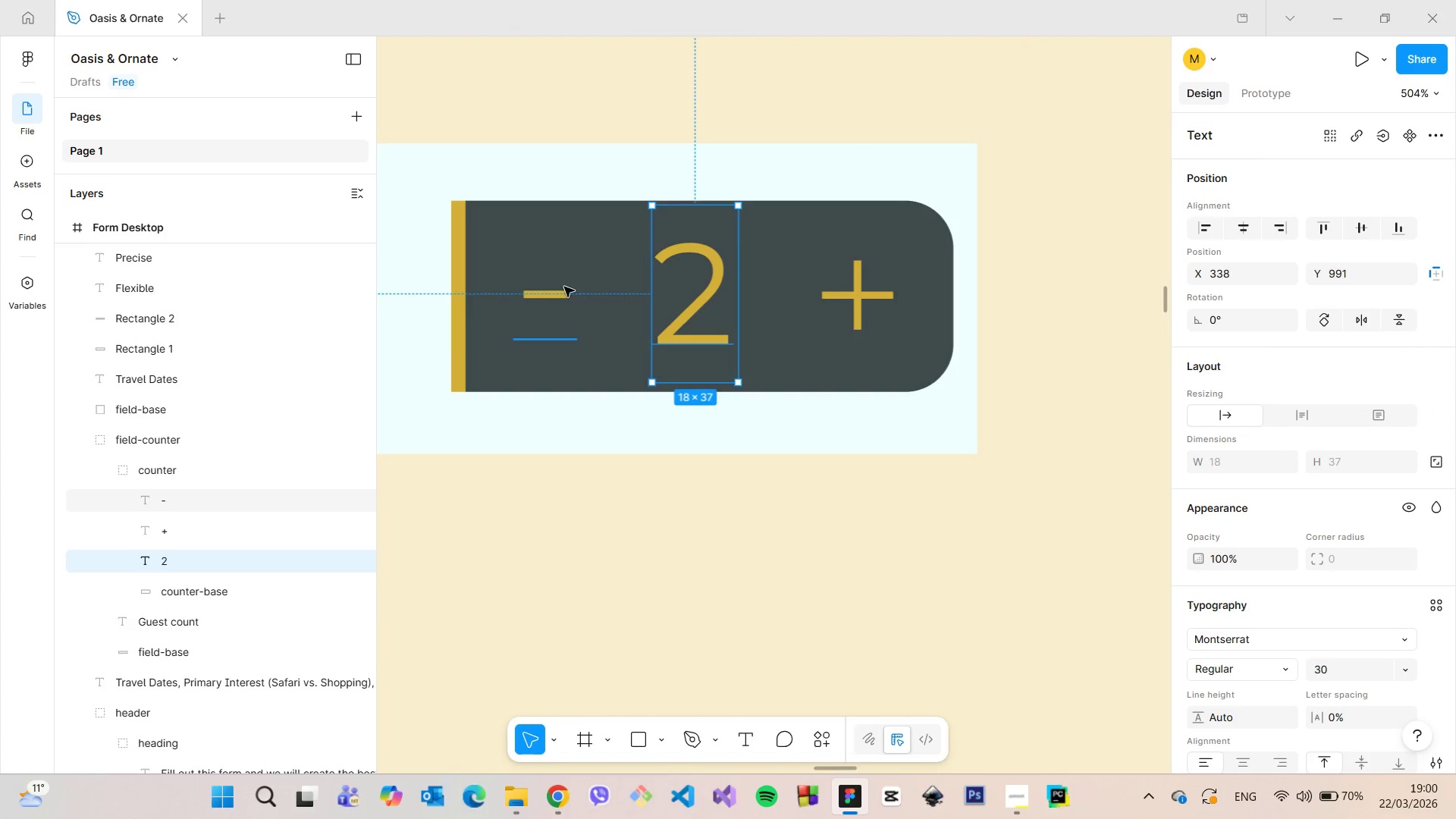 
left_click([557, 290])
 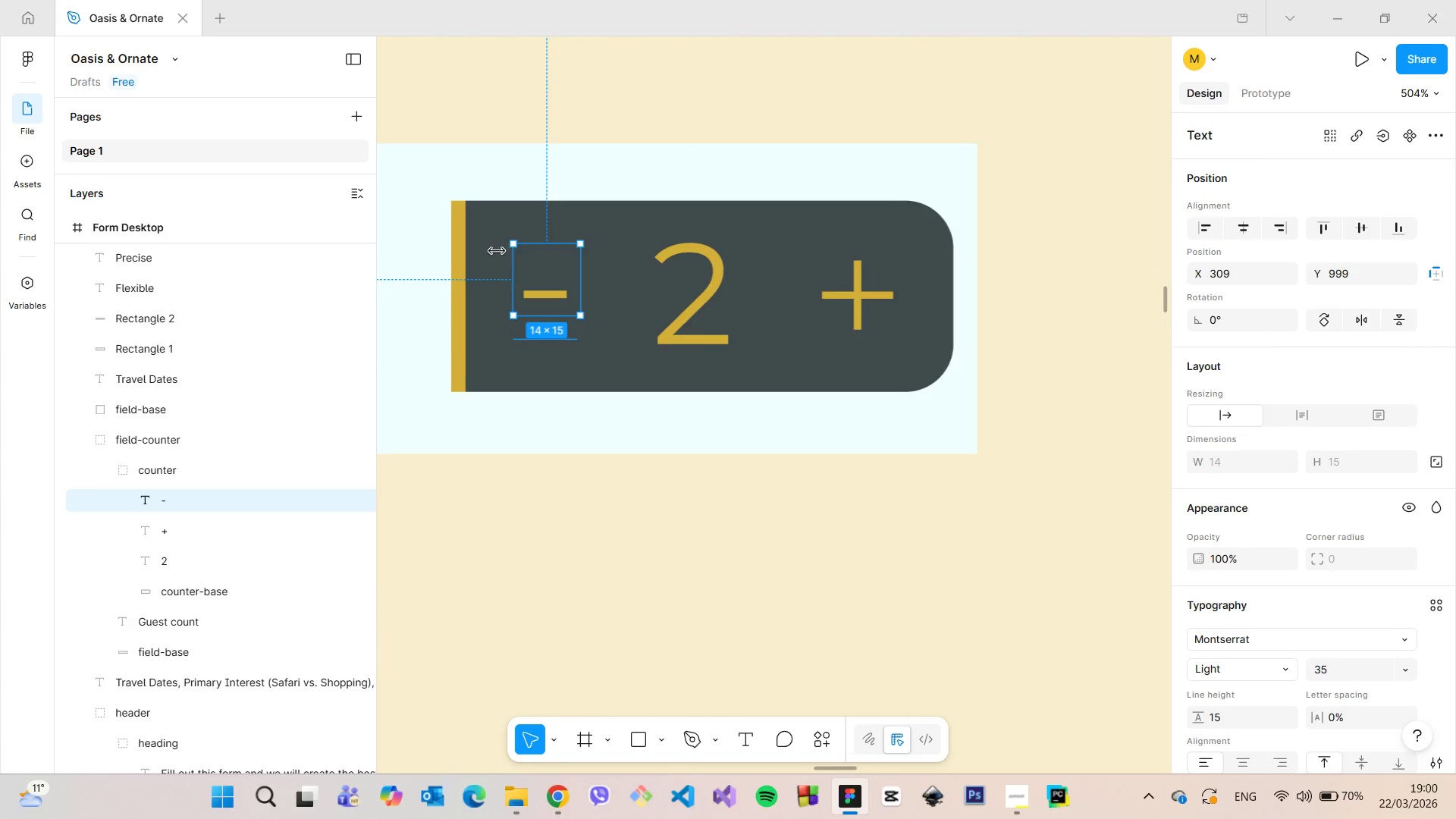 
hold_key(key=AltLeft, duration=0.7)
 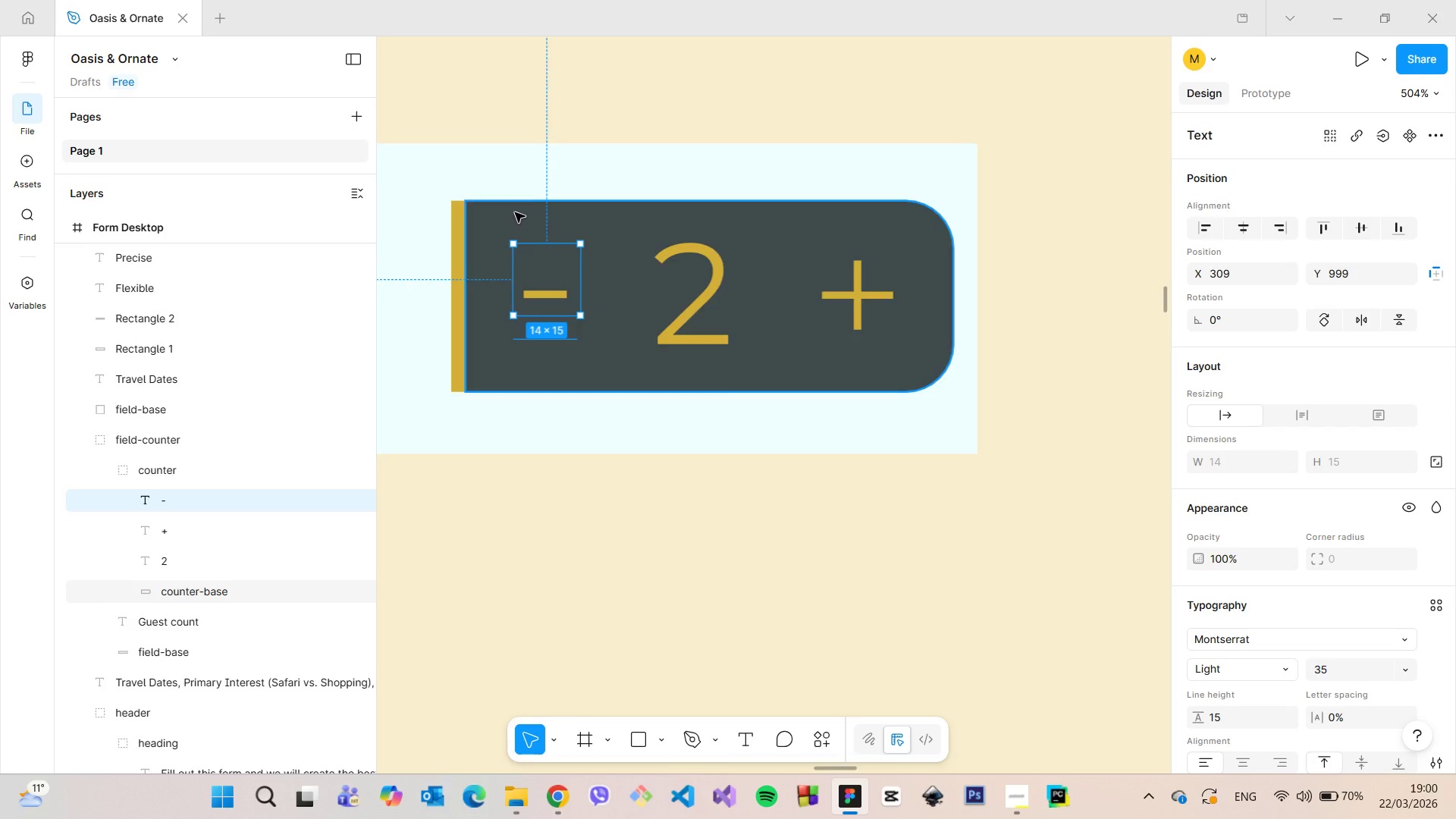 
scroll: coordinate [515, 212], scroll_direction: down, amount: 3.0
 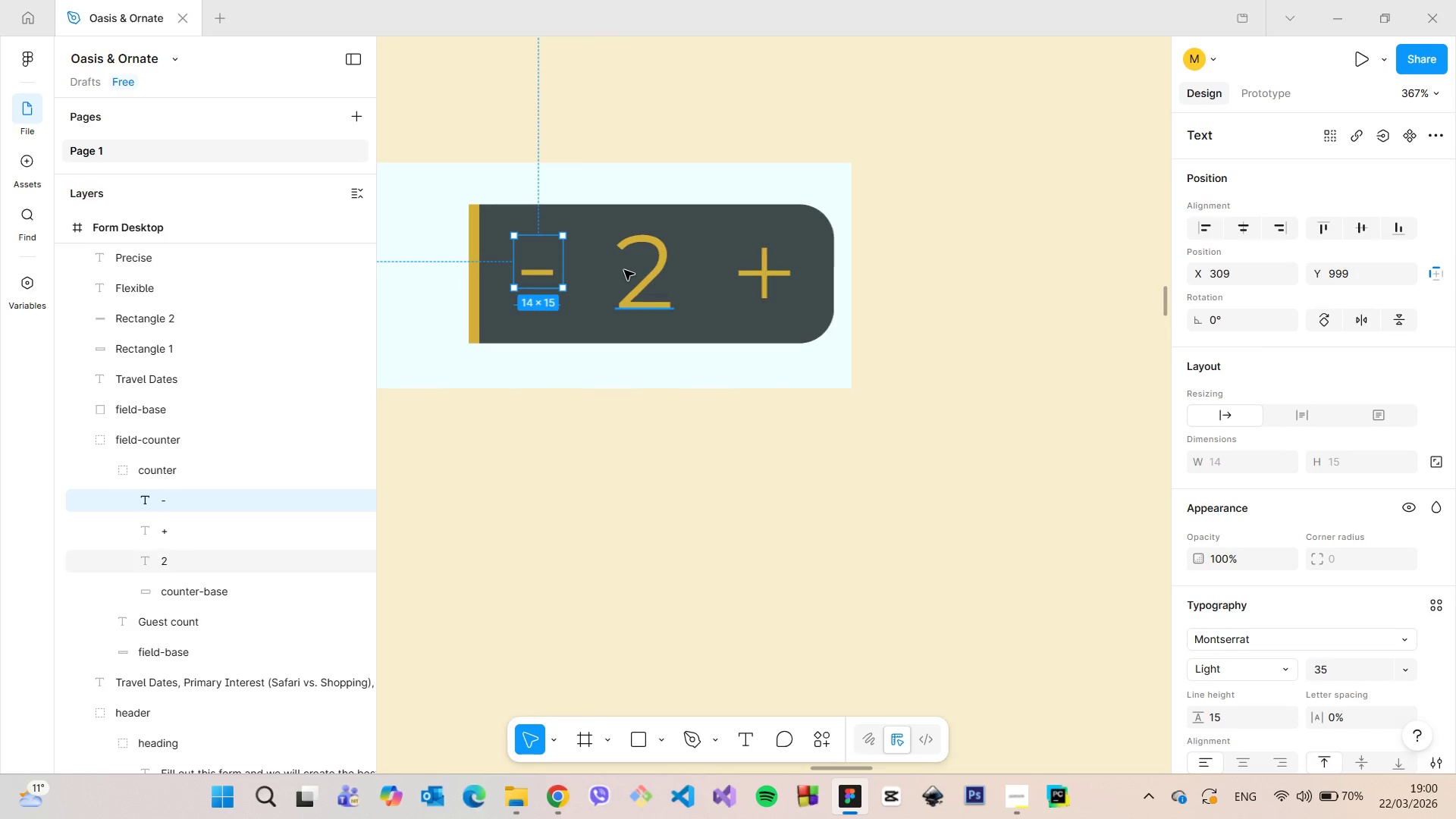 
left_click([625, 270])
 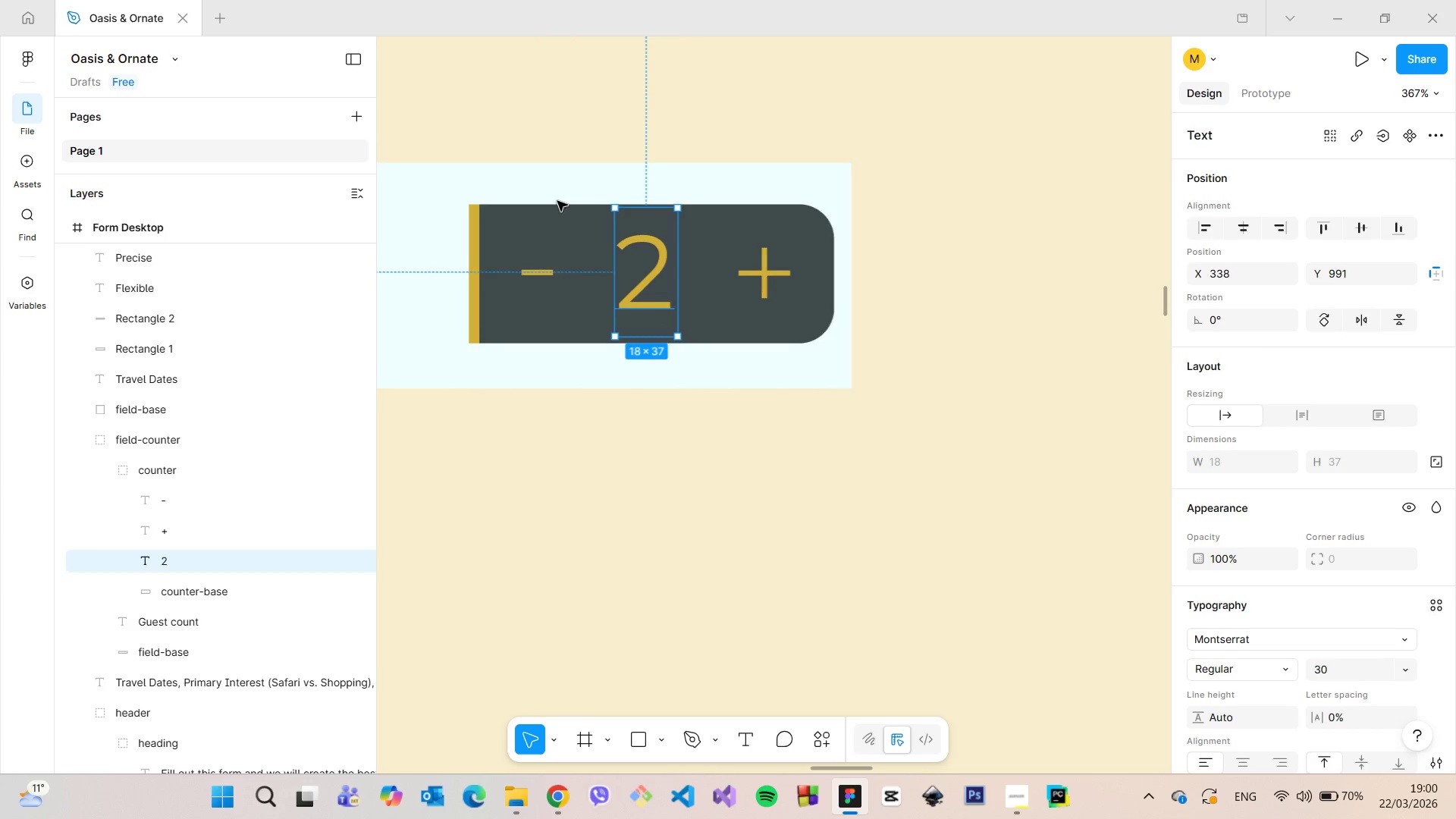 
hold_key(key=AltLeft, duration=1.52)
 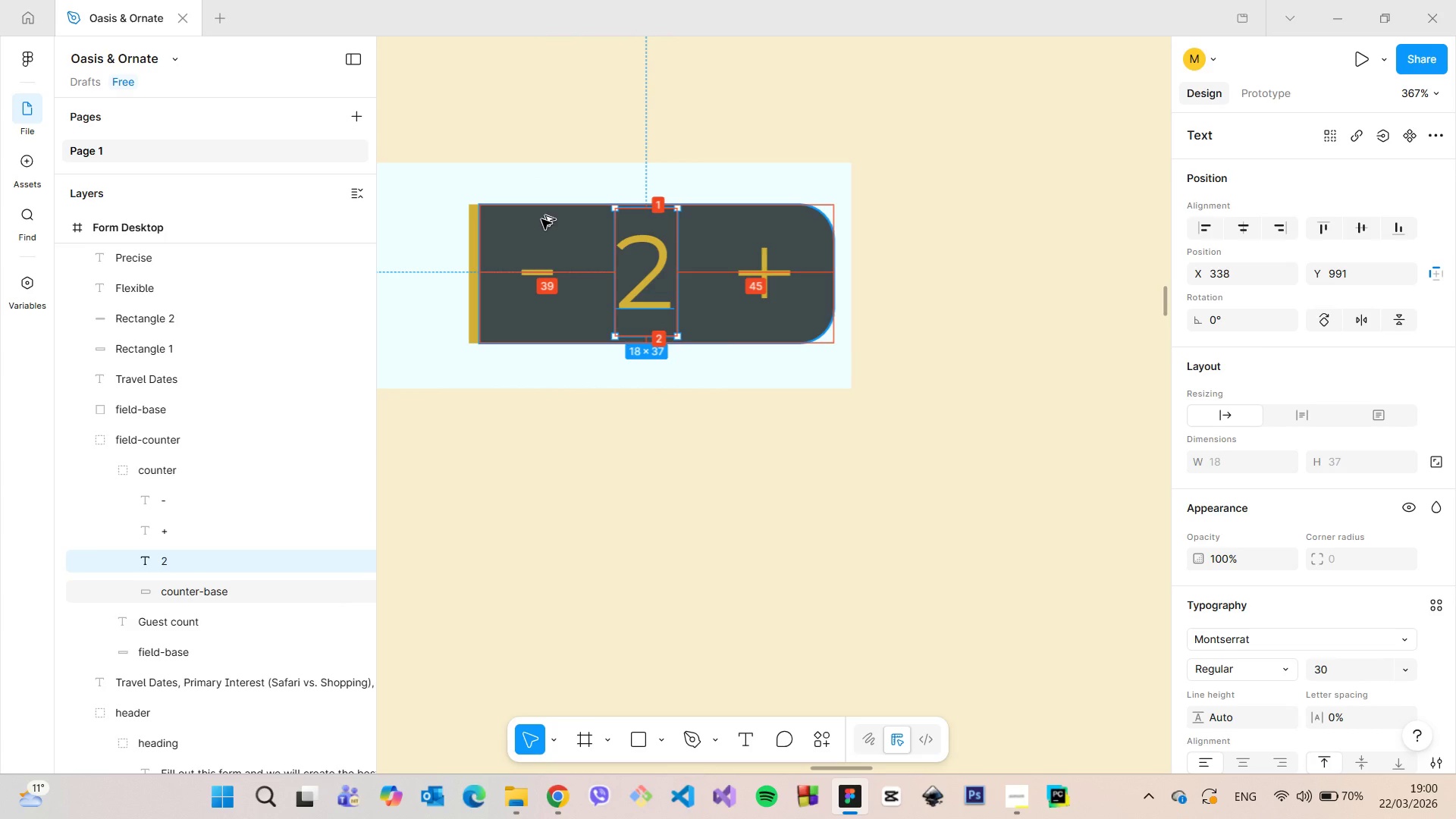 
hold_key(key=AltLeft, duration=1.52)
 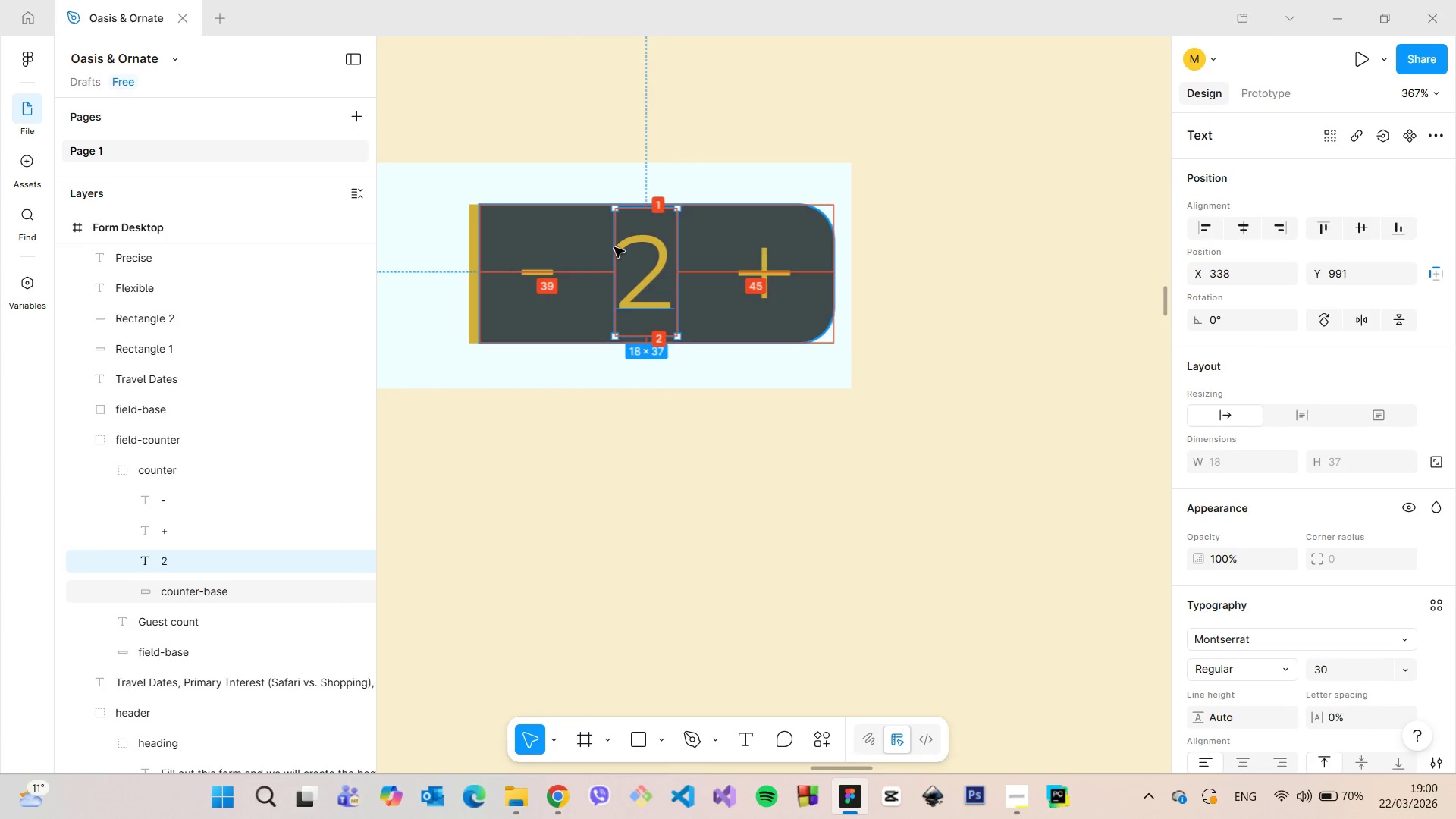 
key(Alt+AltLeft)
 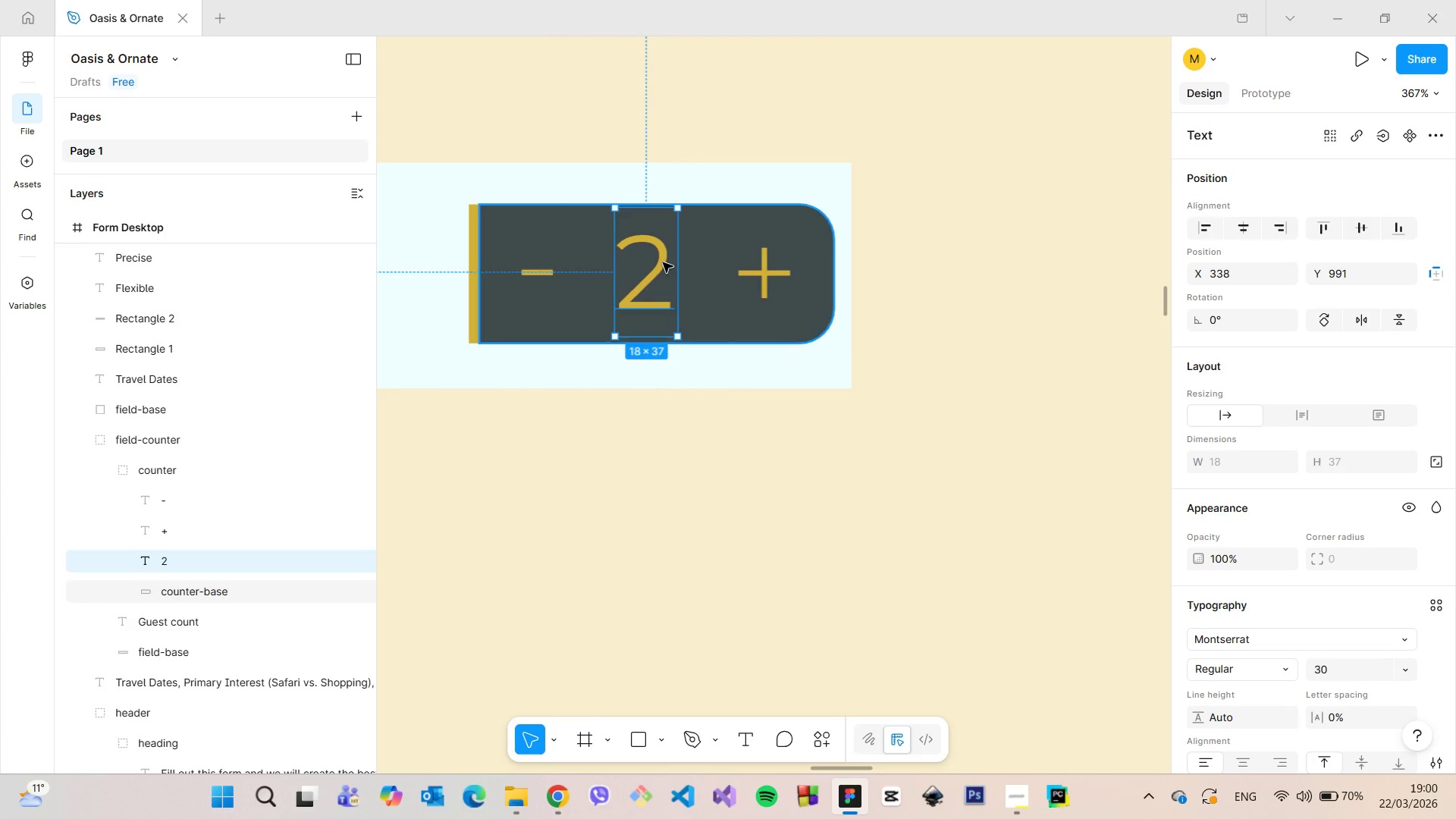 
key(Alt+AltLeft)
 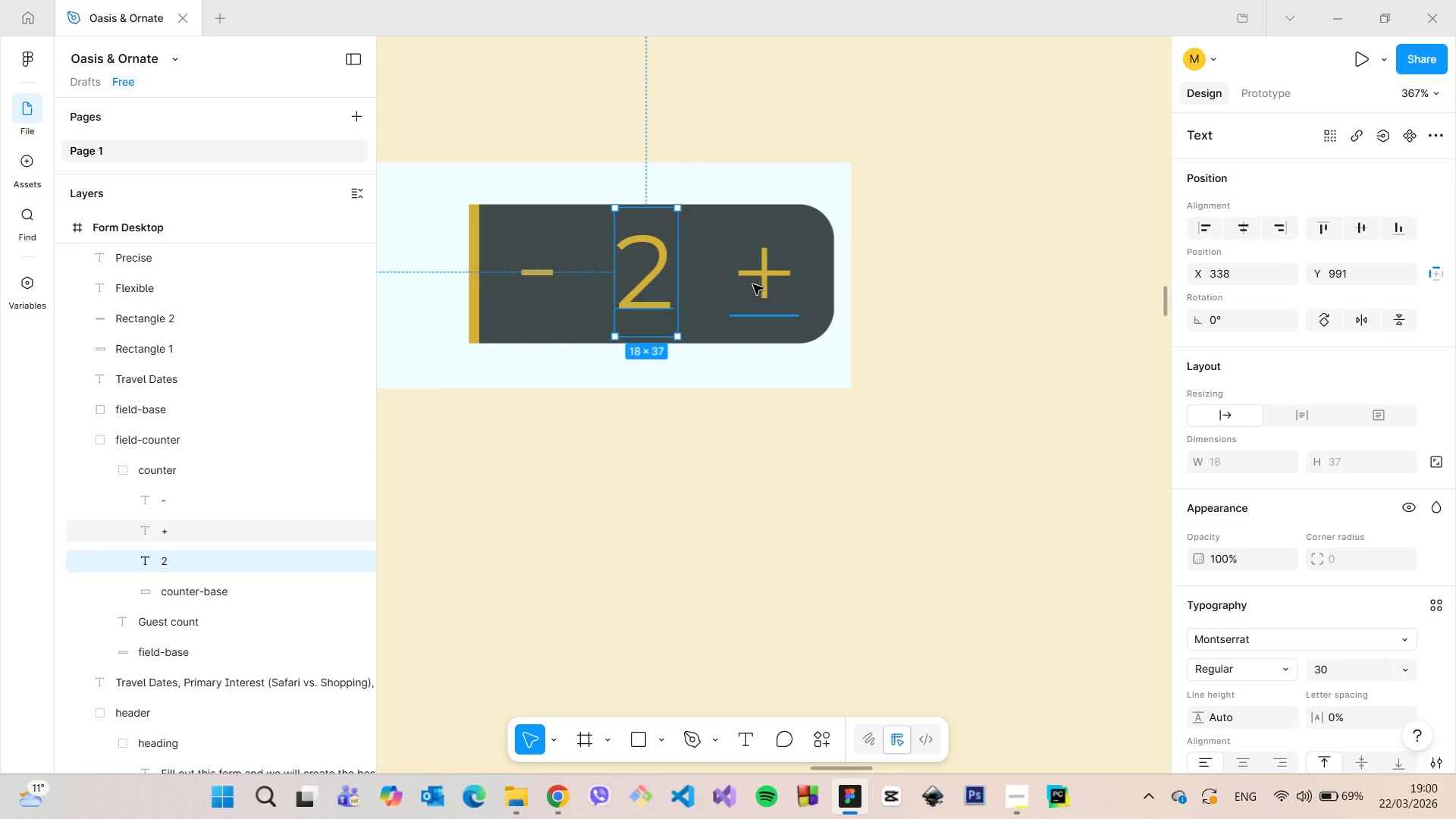 
left_click([754, 284])
 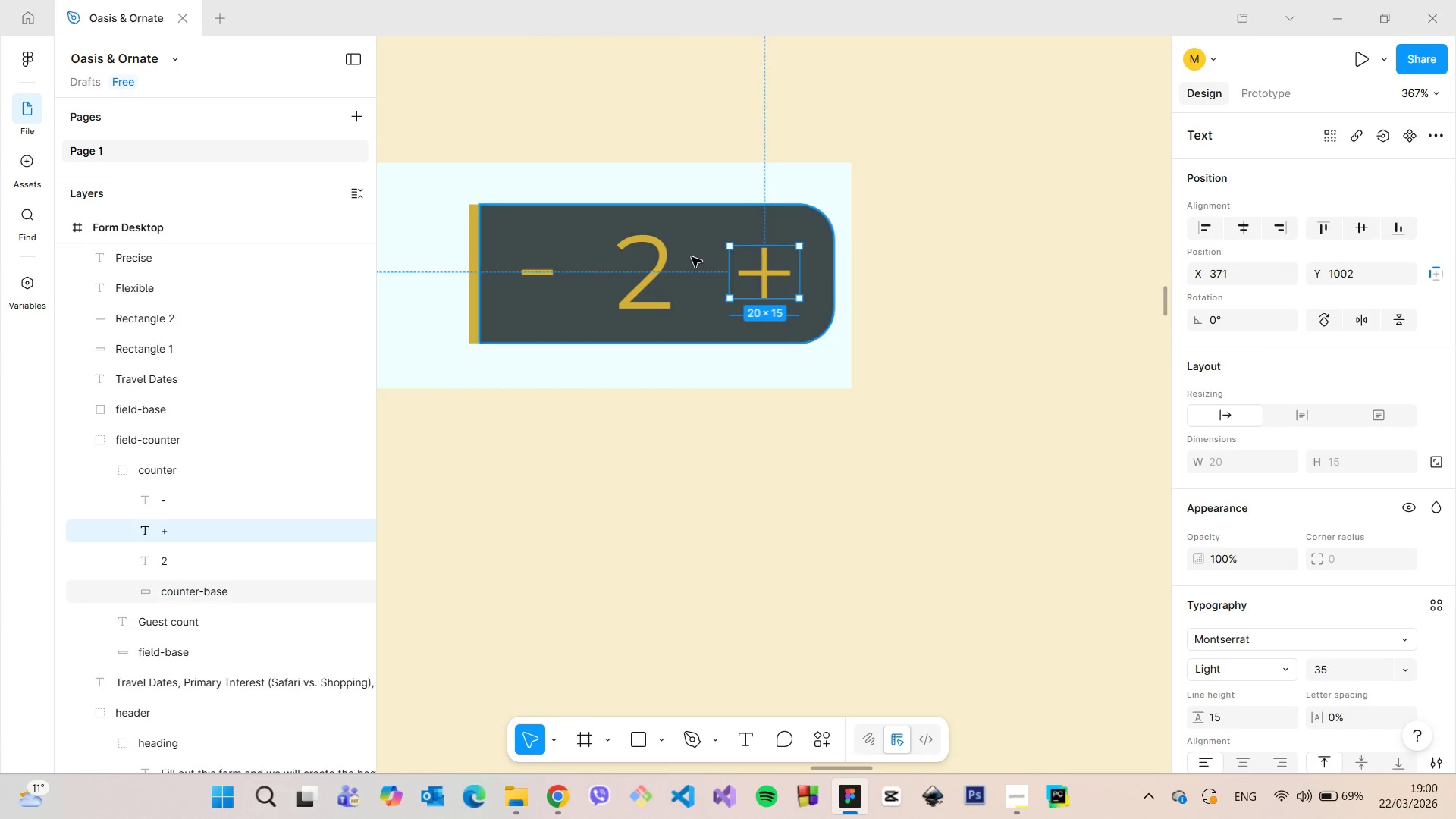 
hold_key(key=AltLeft, duration=1.33)
 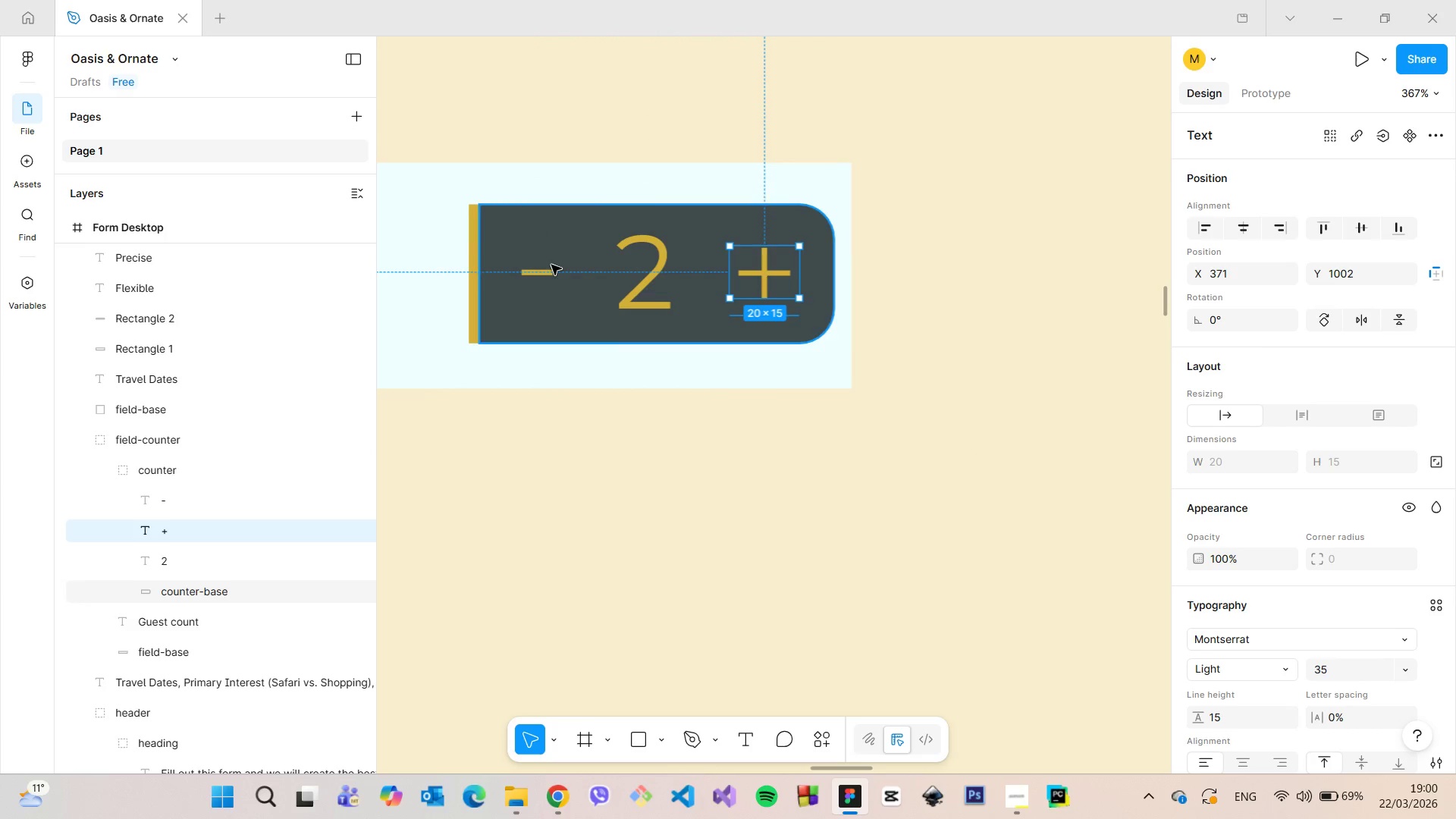 
left_click([550, 265])
 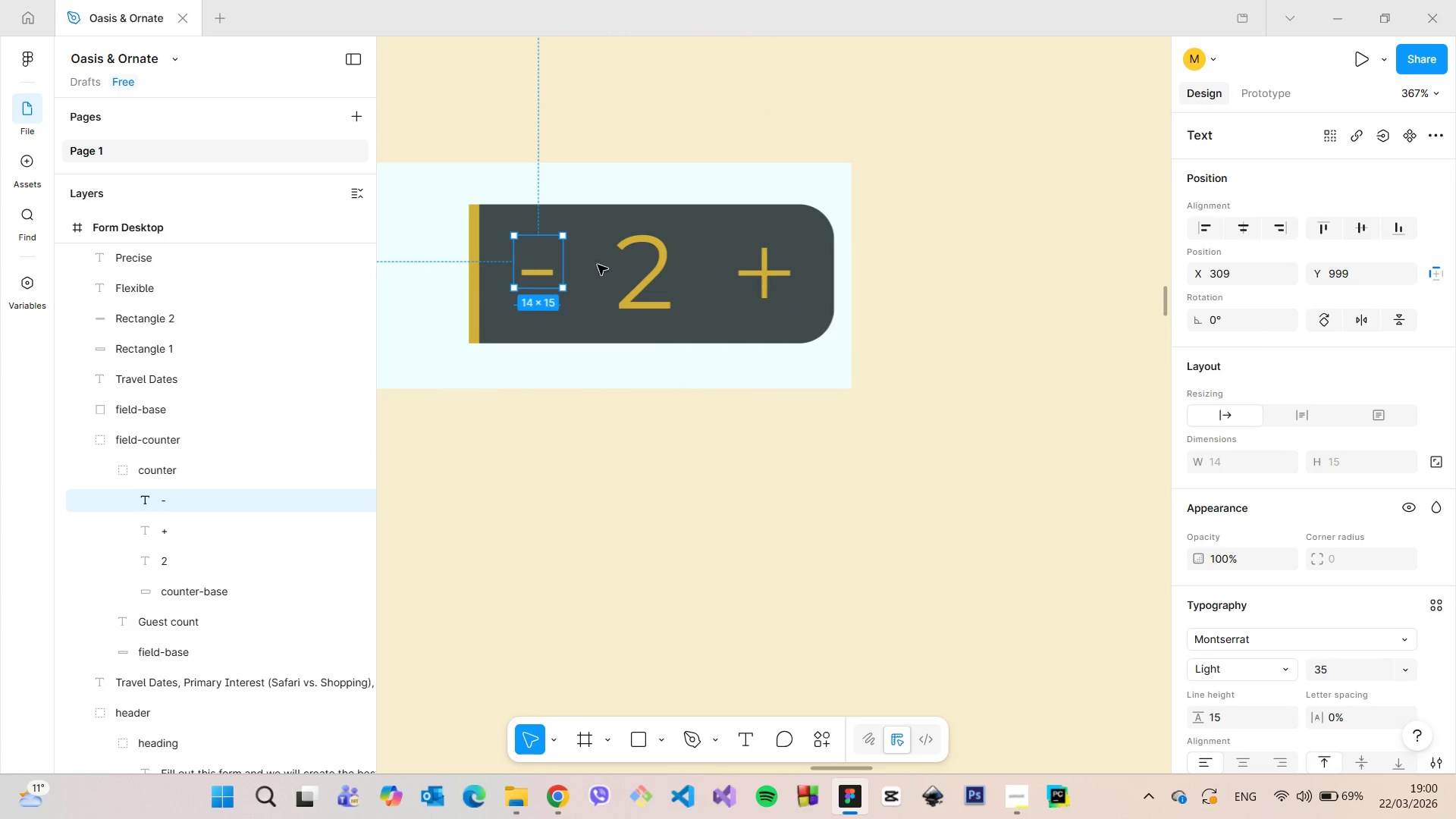 
hold_key(key=AltLeft, duration=0.98)
 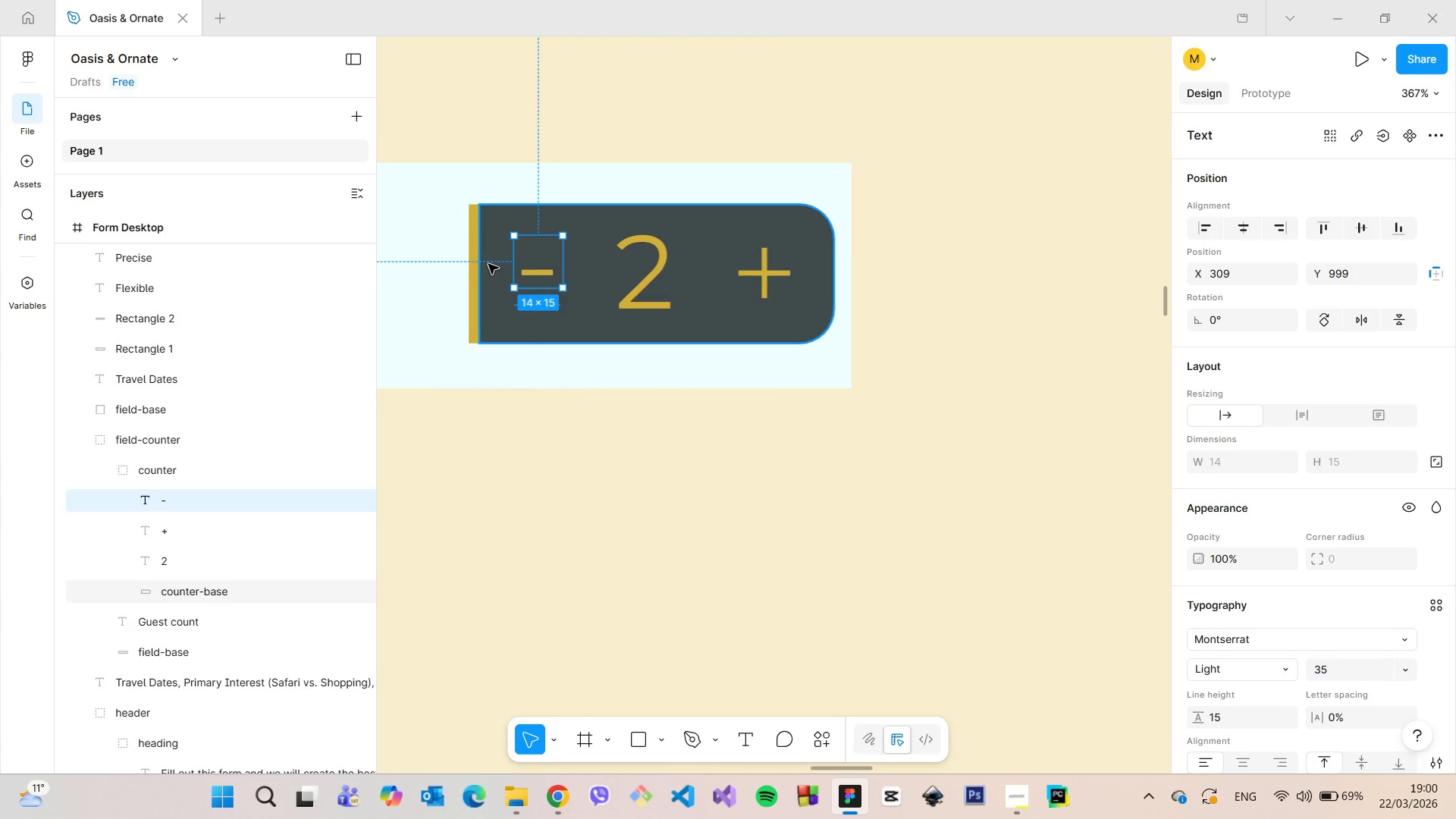 
scroll: coordinate [548, 406], scroll_direction: down, amount: 8.0
 